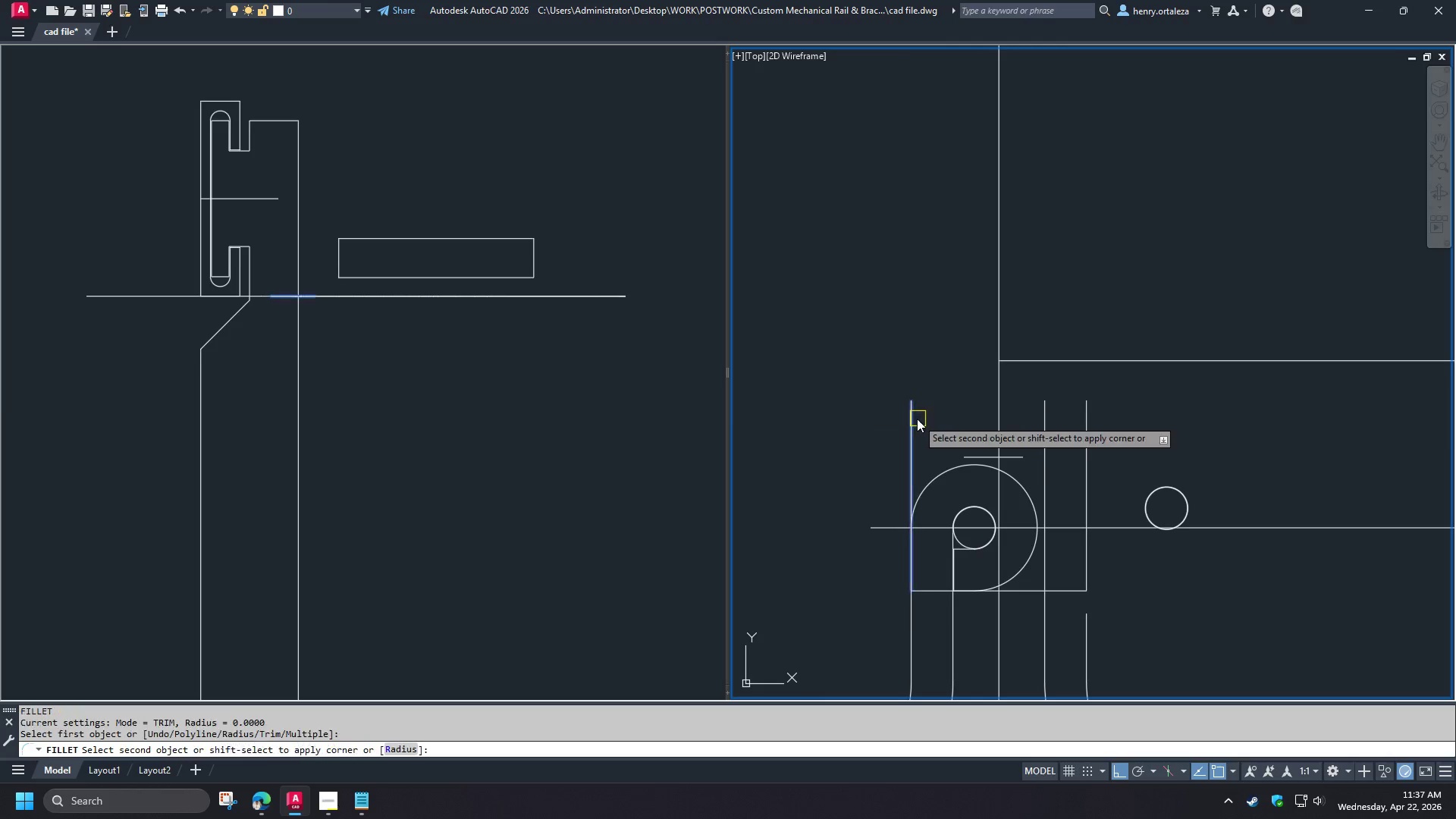 
key(Space)
 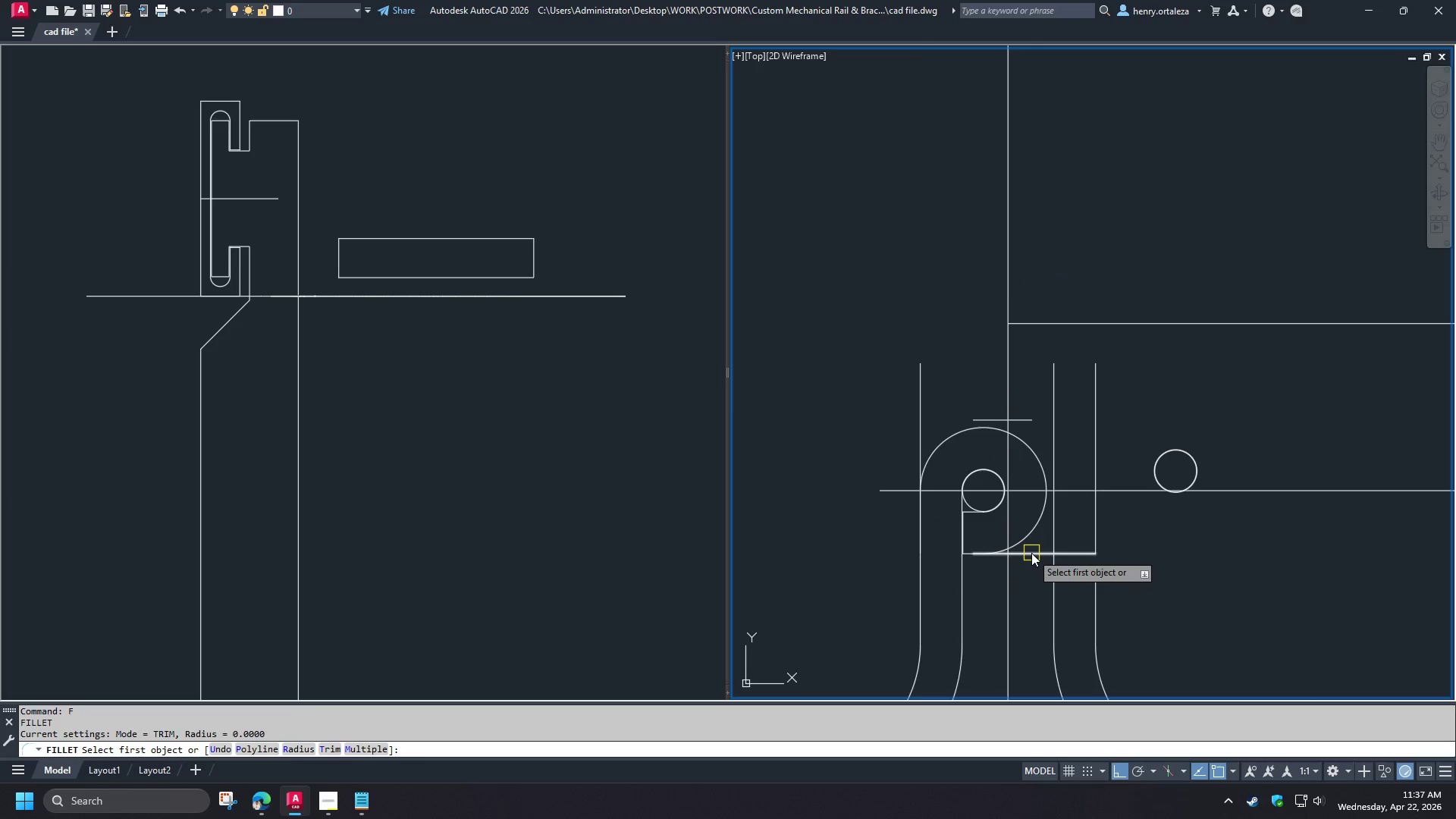 
left_click([1031, 553])
 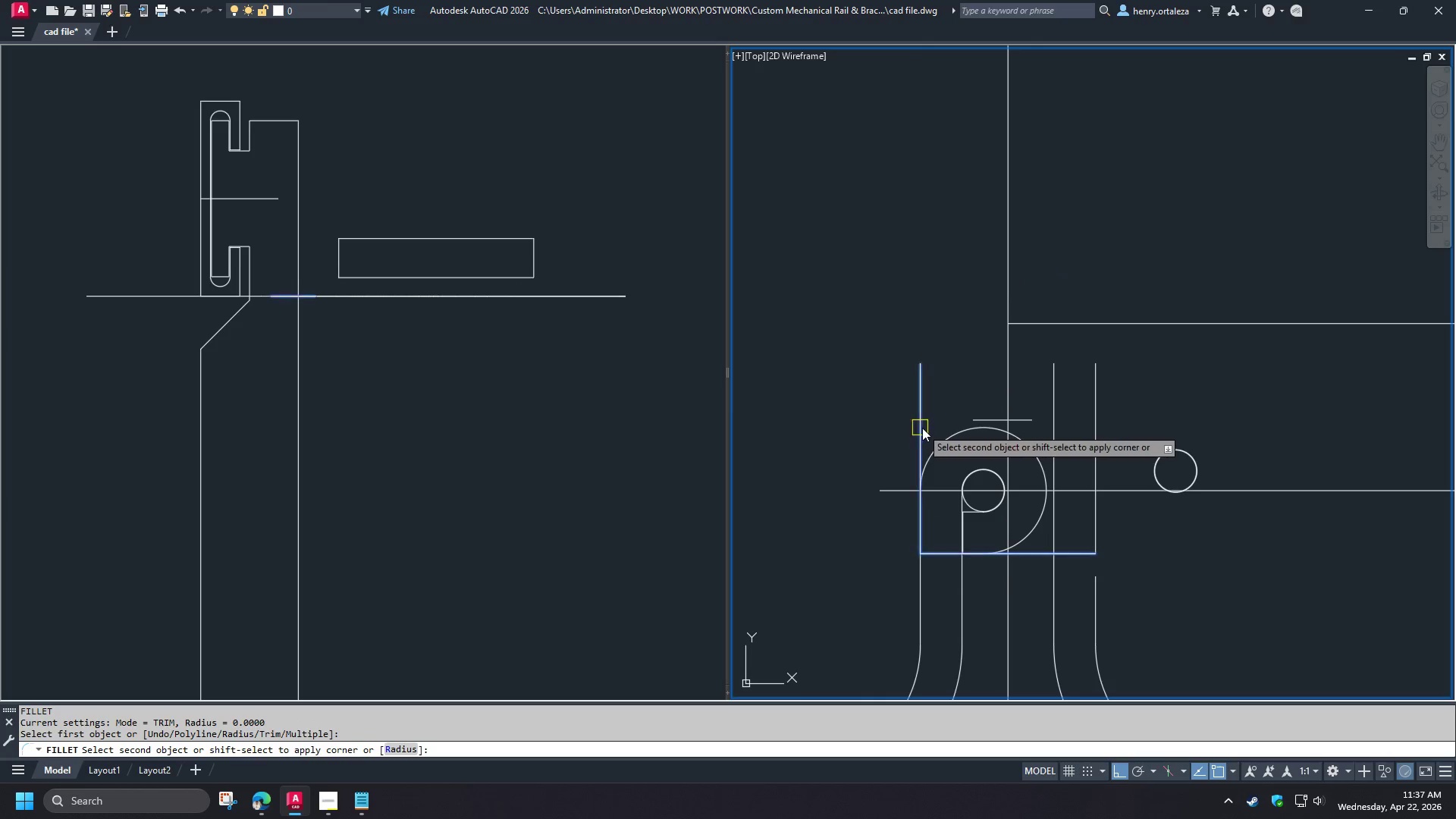 
left_click([923, 428])
 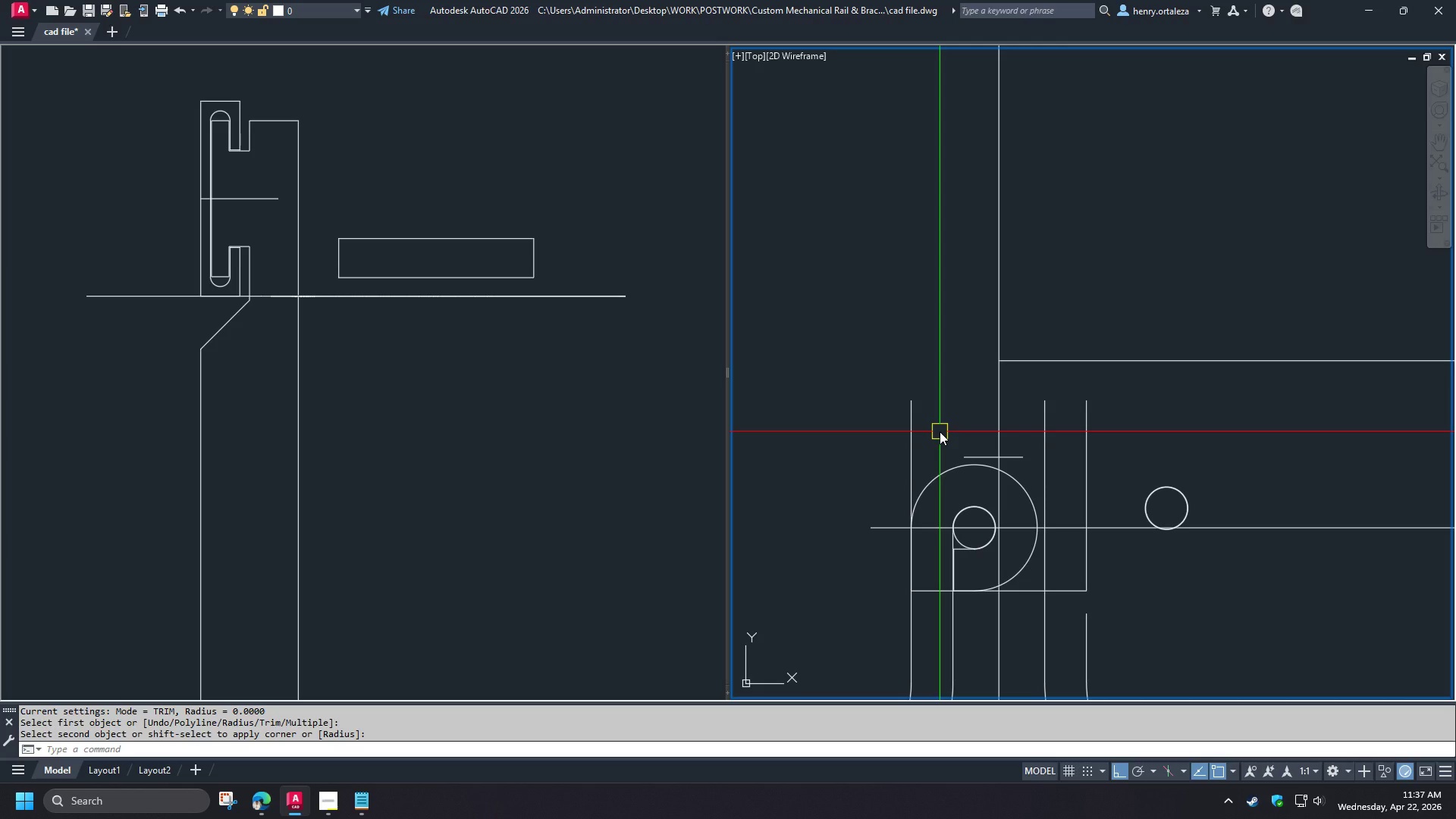 
key(Space)
 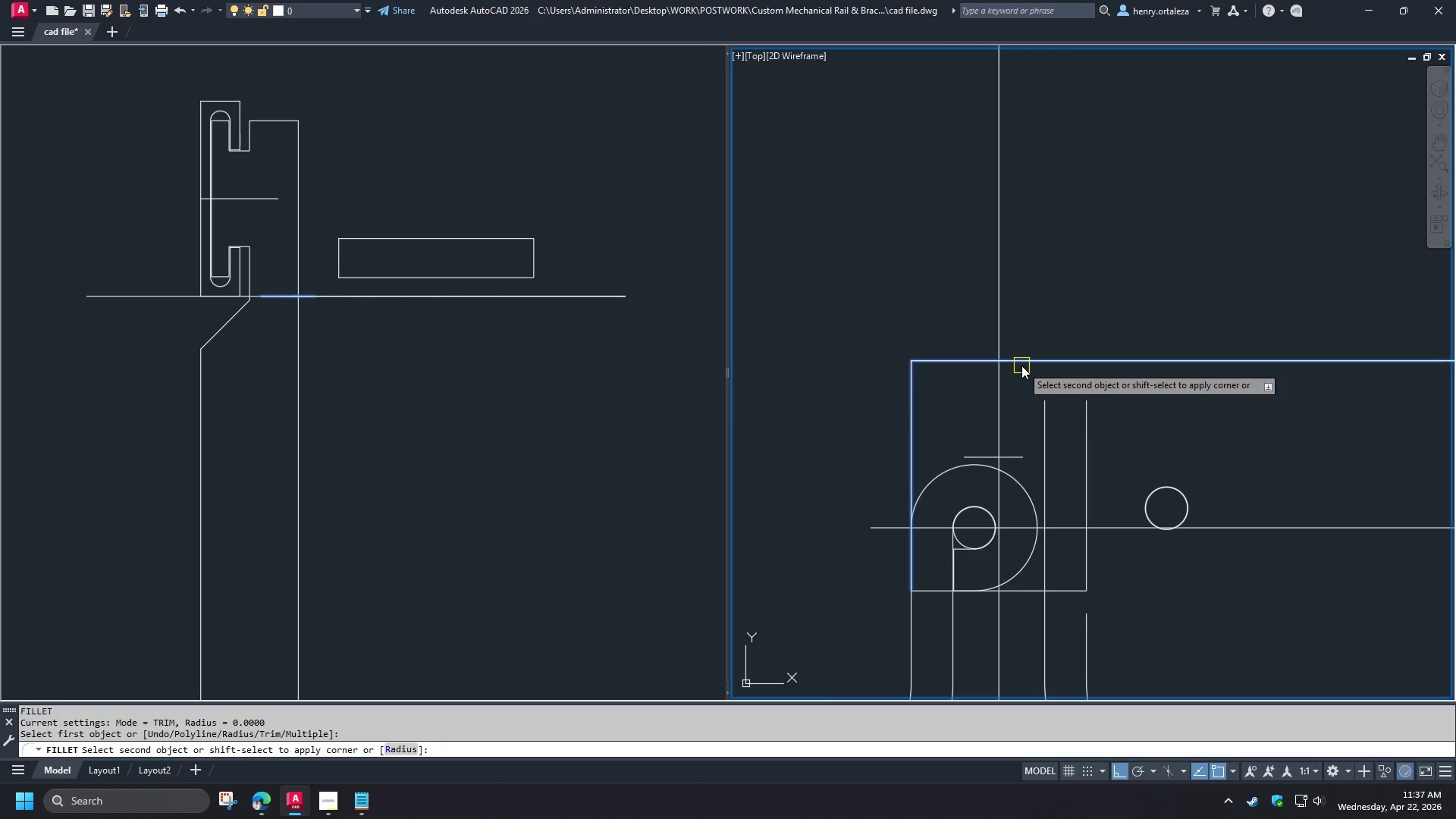 
key(Space)
 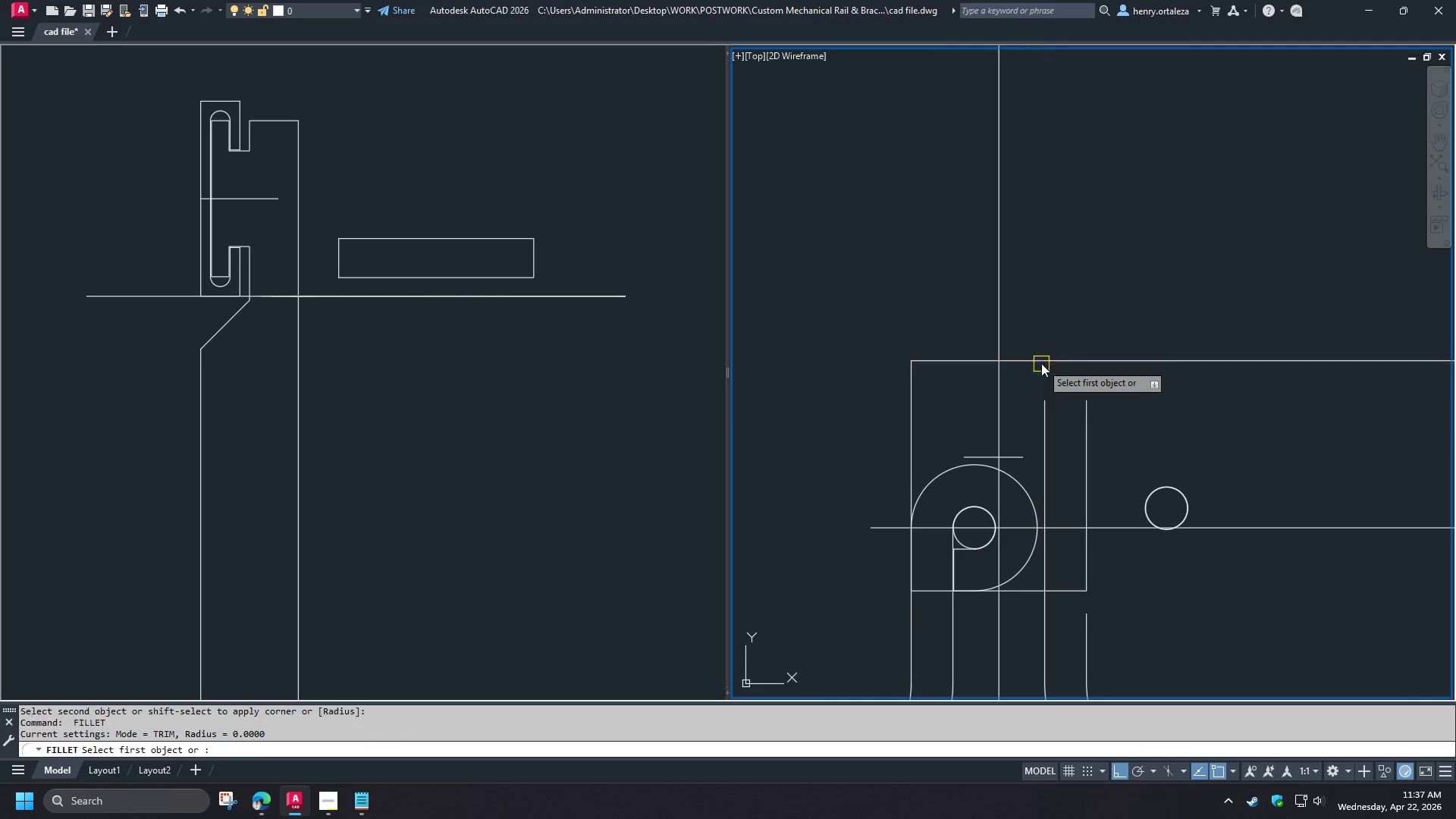 
double_click([1041, 363])
 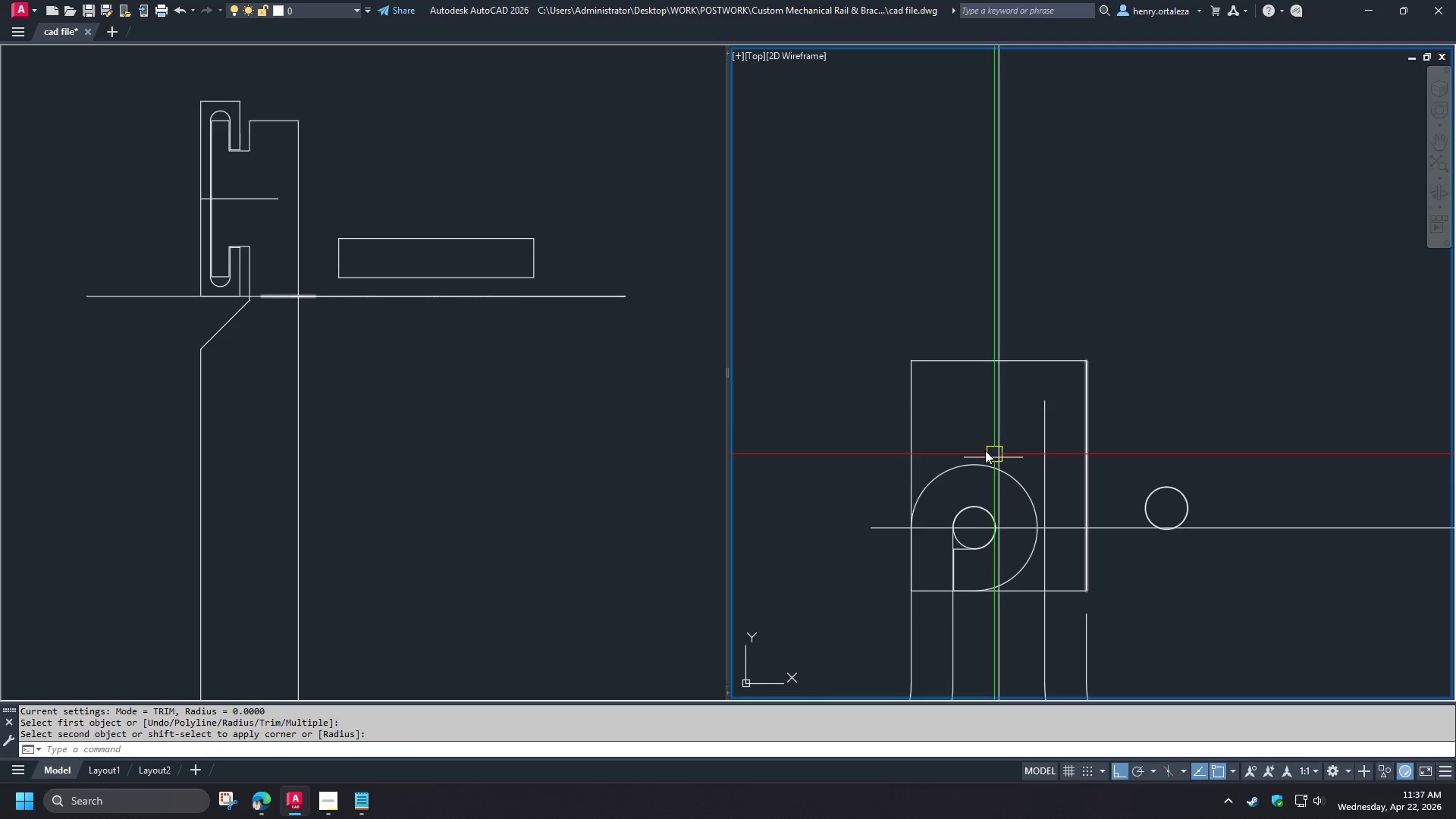 
scroll: coordinate [966, 450], scroll_direction: up, amount: 1.0
 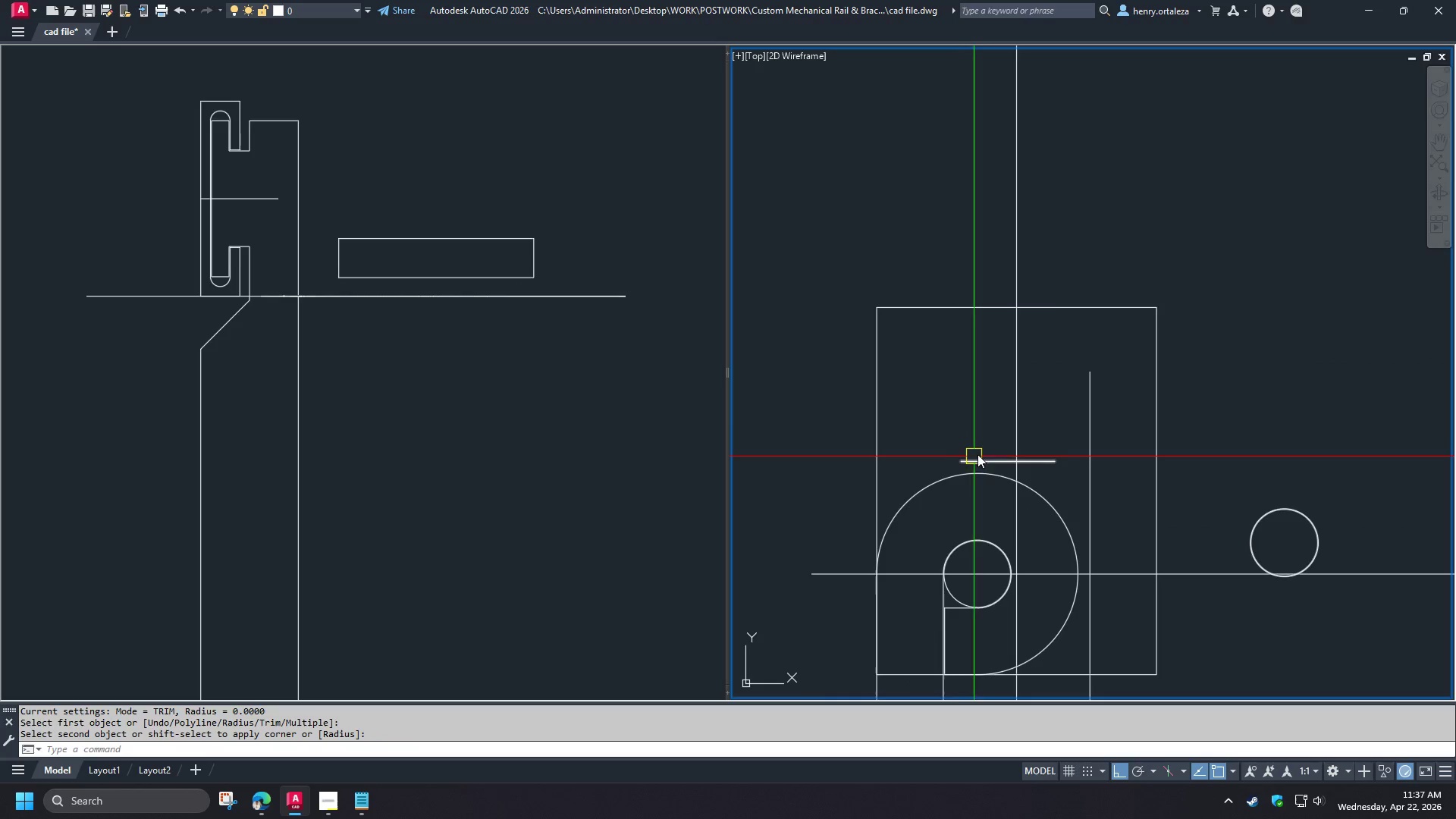 
type(ex  )
 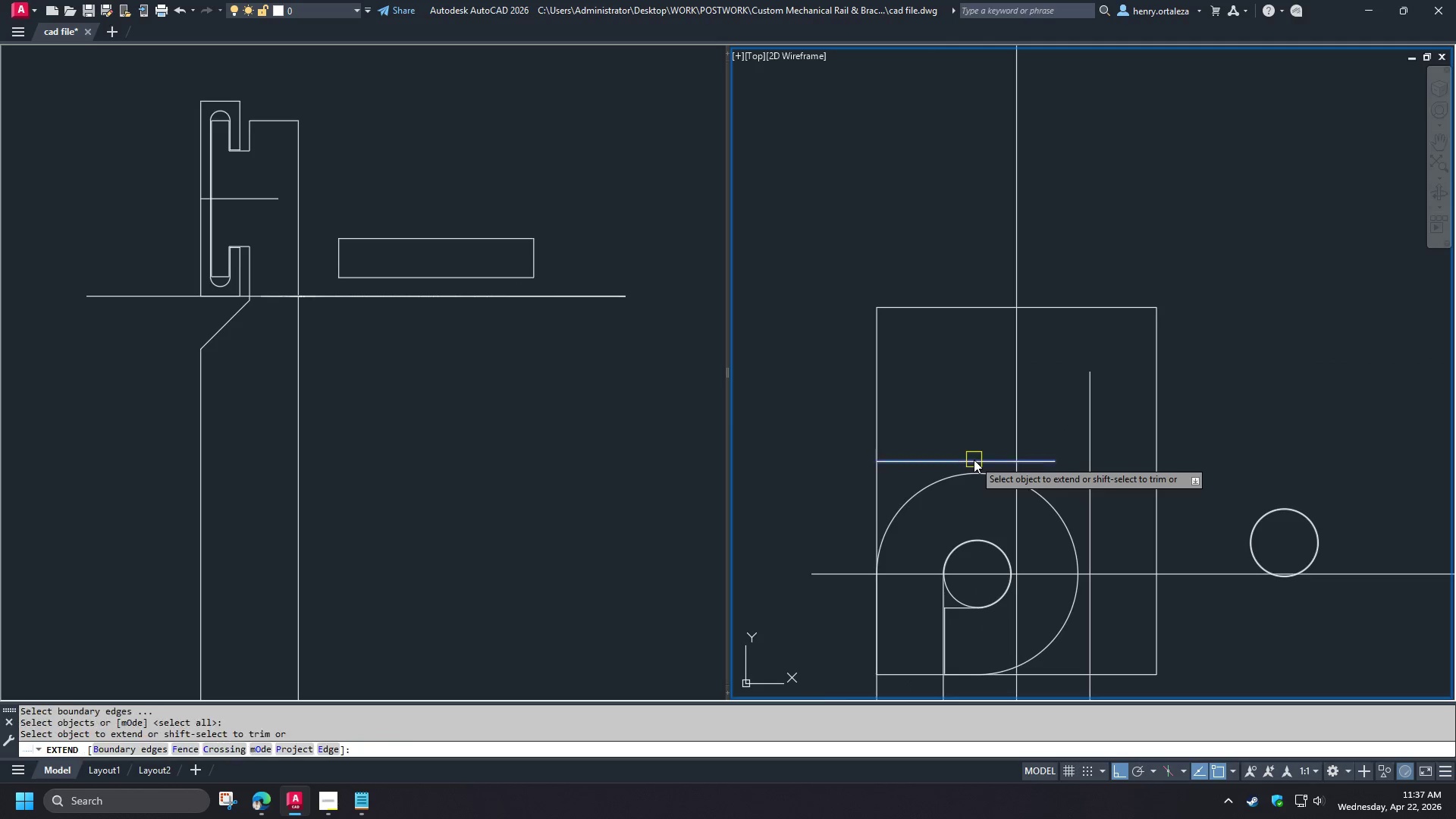 
left_click([974, 460])
 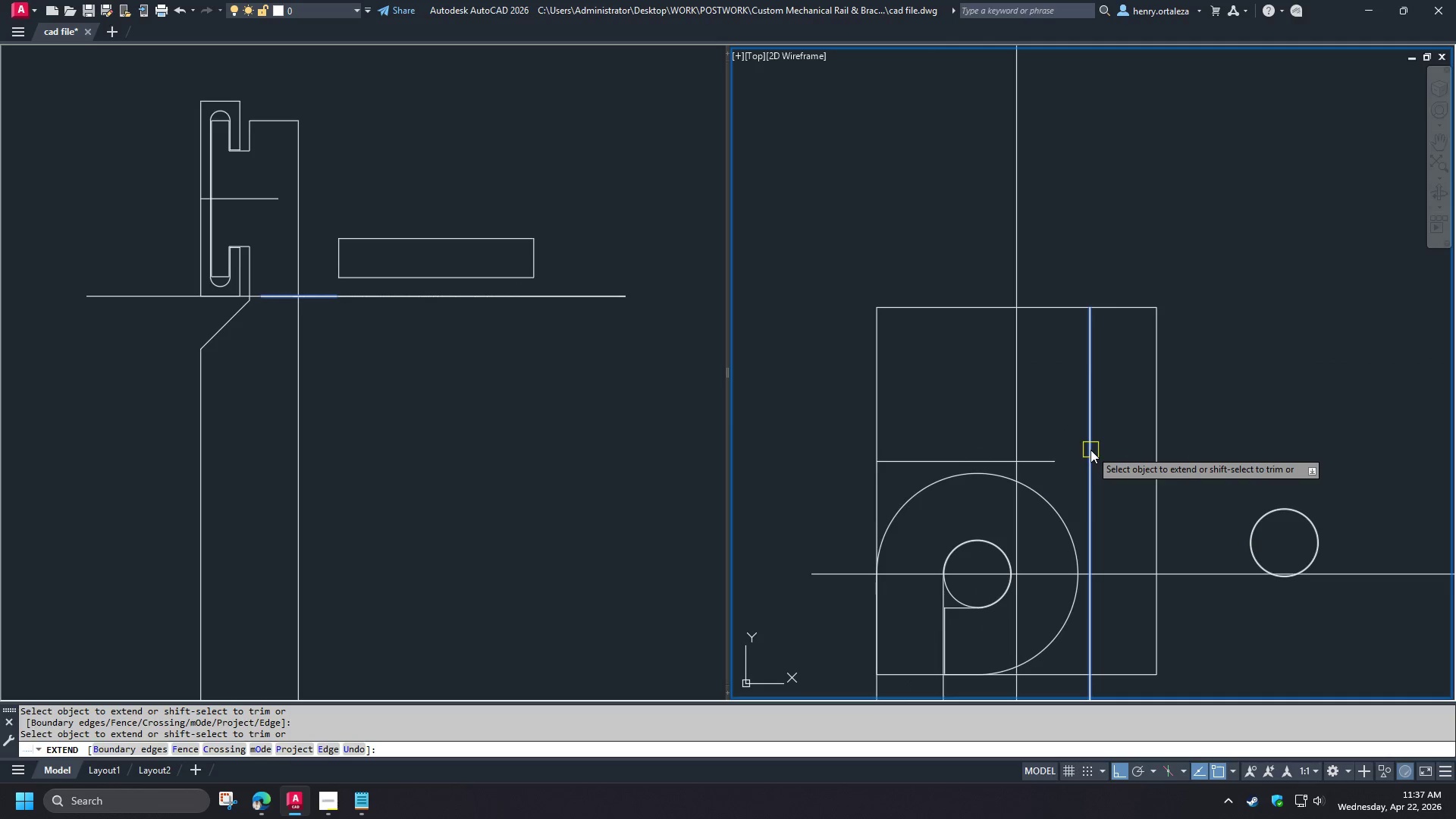 
key(Space)
 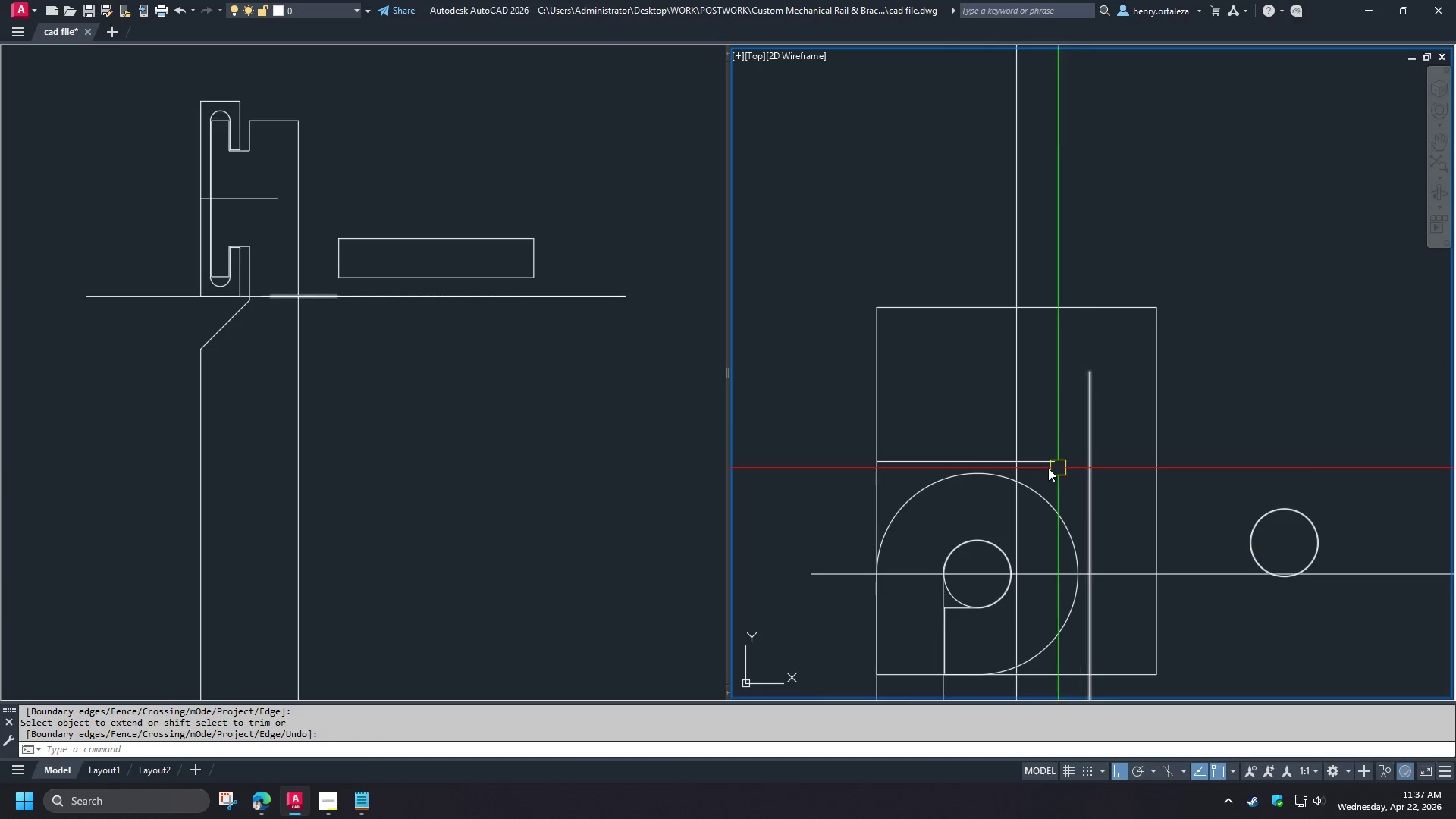 
key(F)
 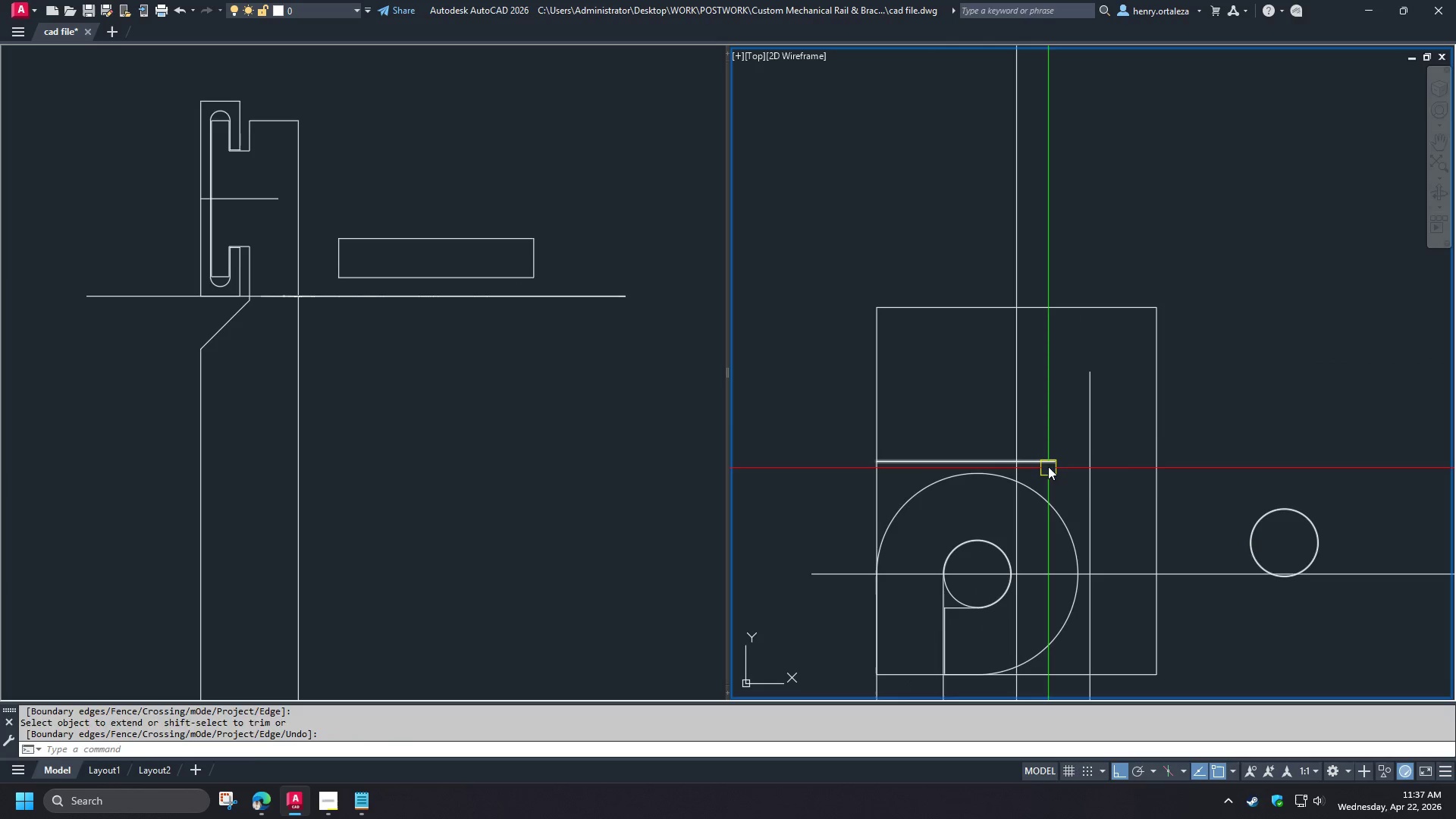 
key(Space)
 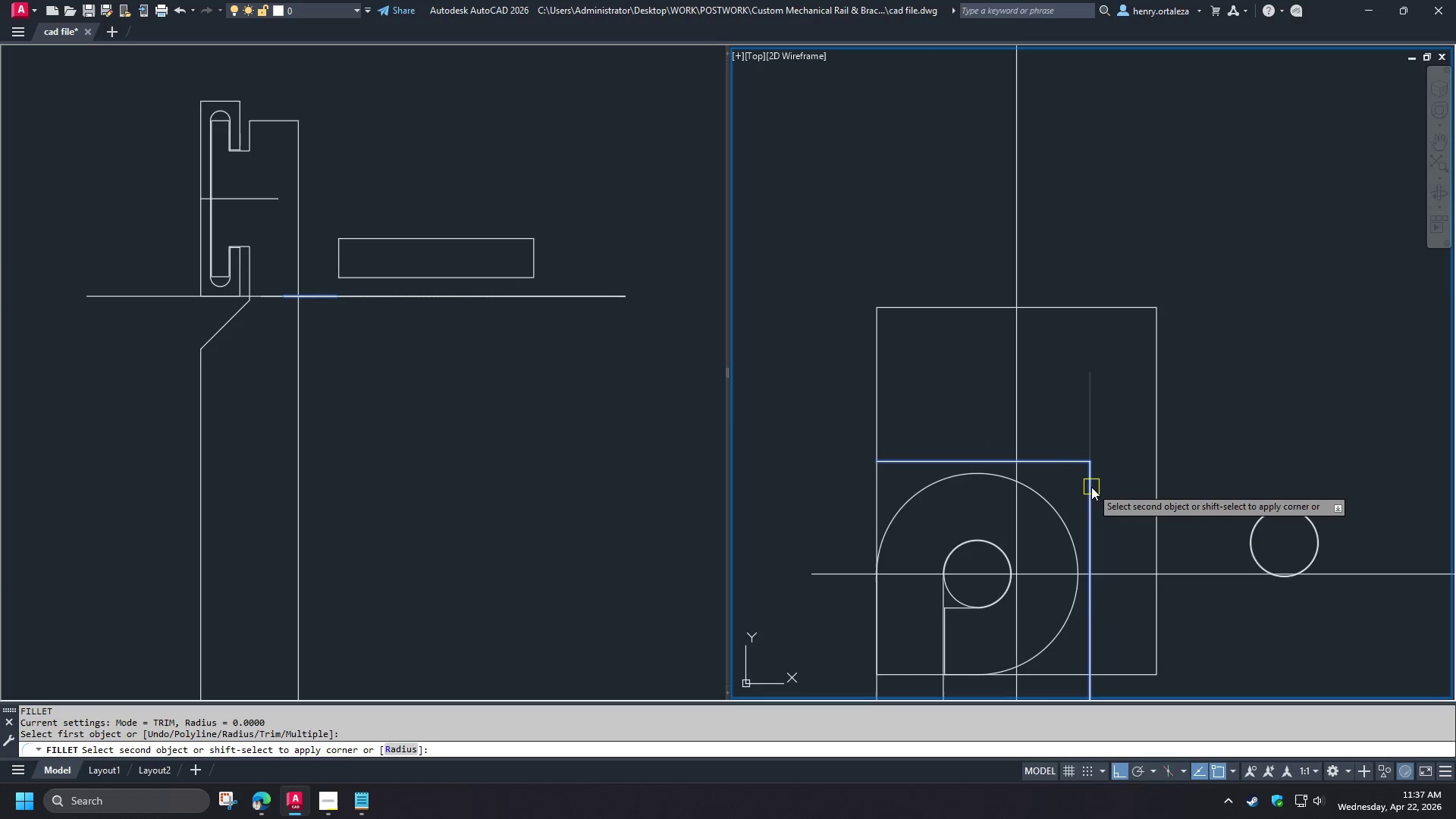 
left_click([1091, 487])
 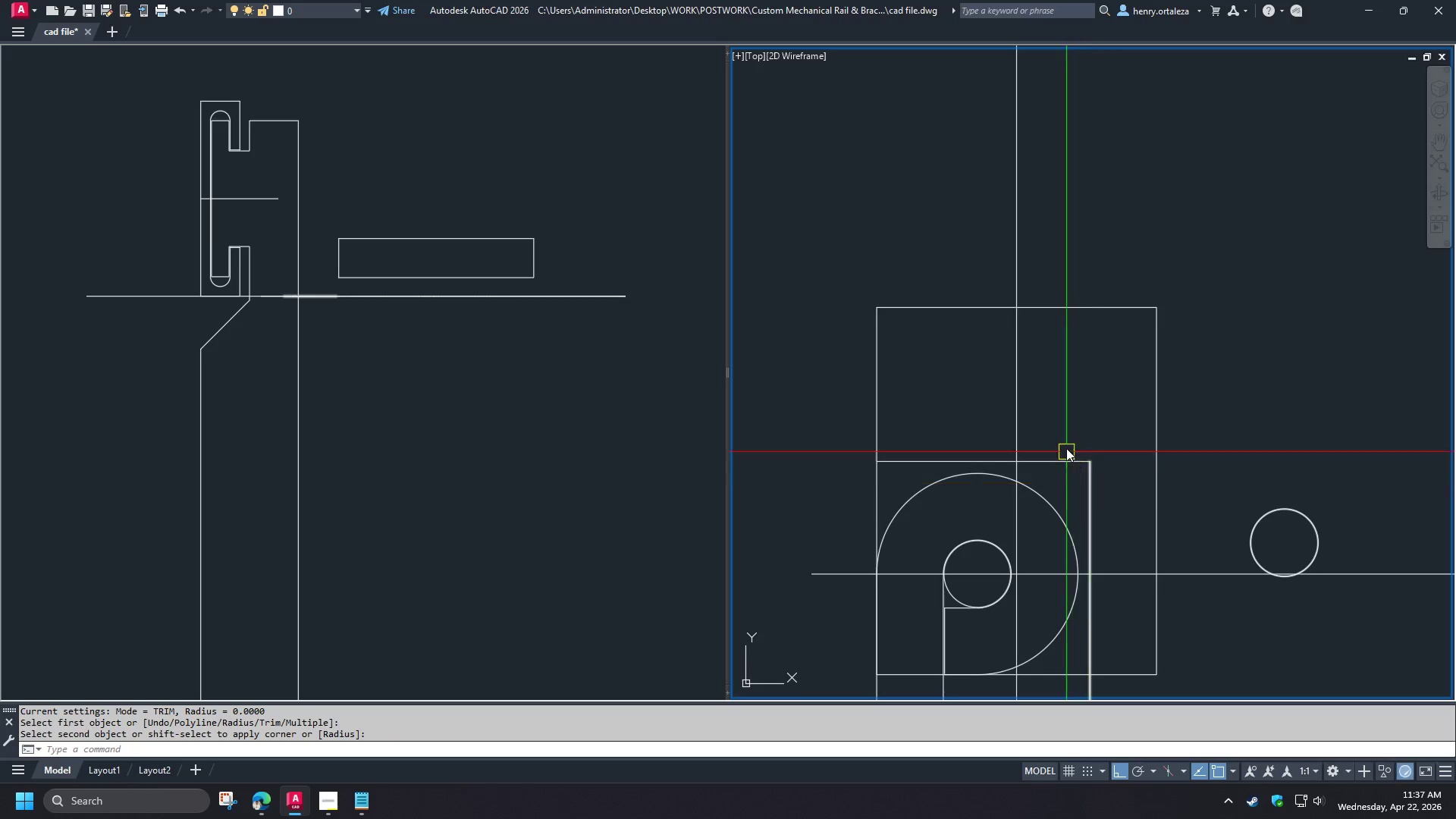 
scroll: coordinate [1100, 511], scroll_direction: down, amount: 1.0
 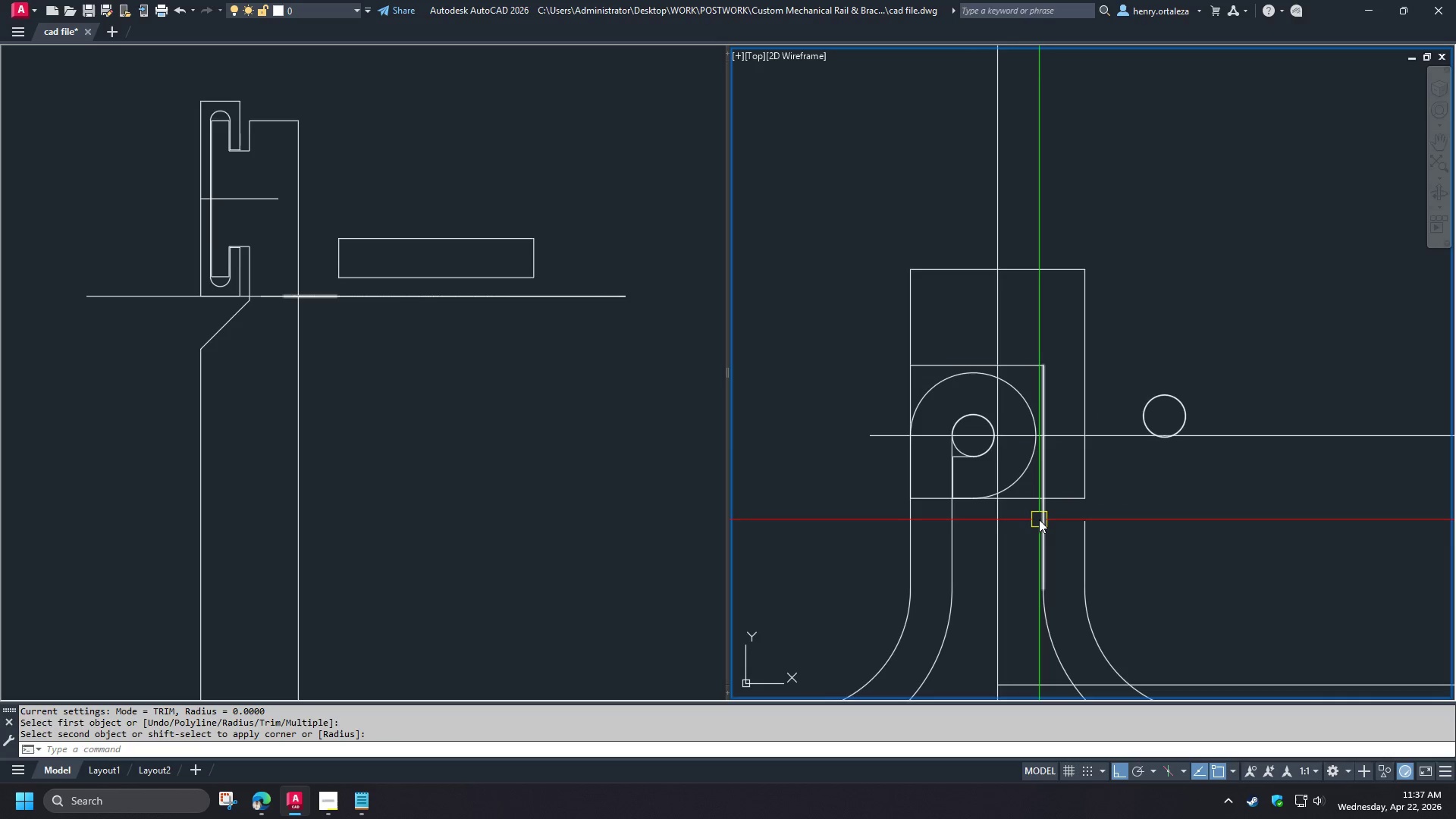 
type(br )
 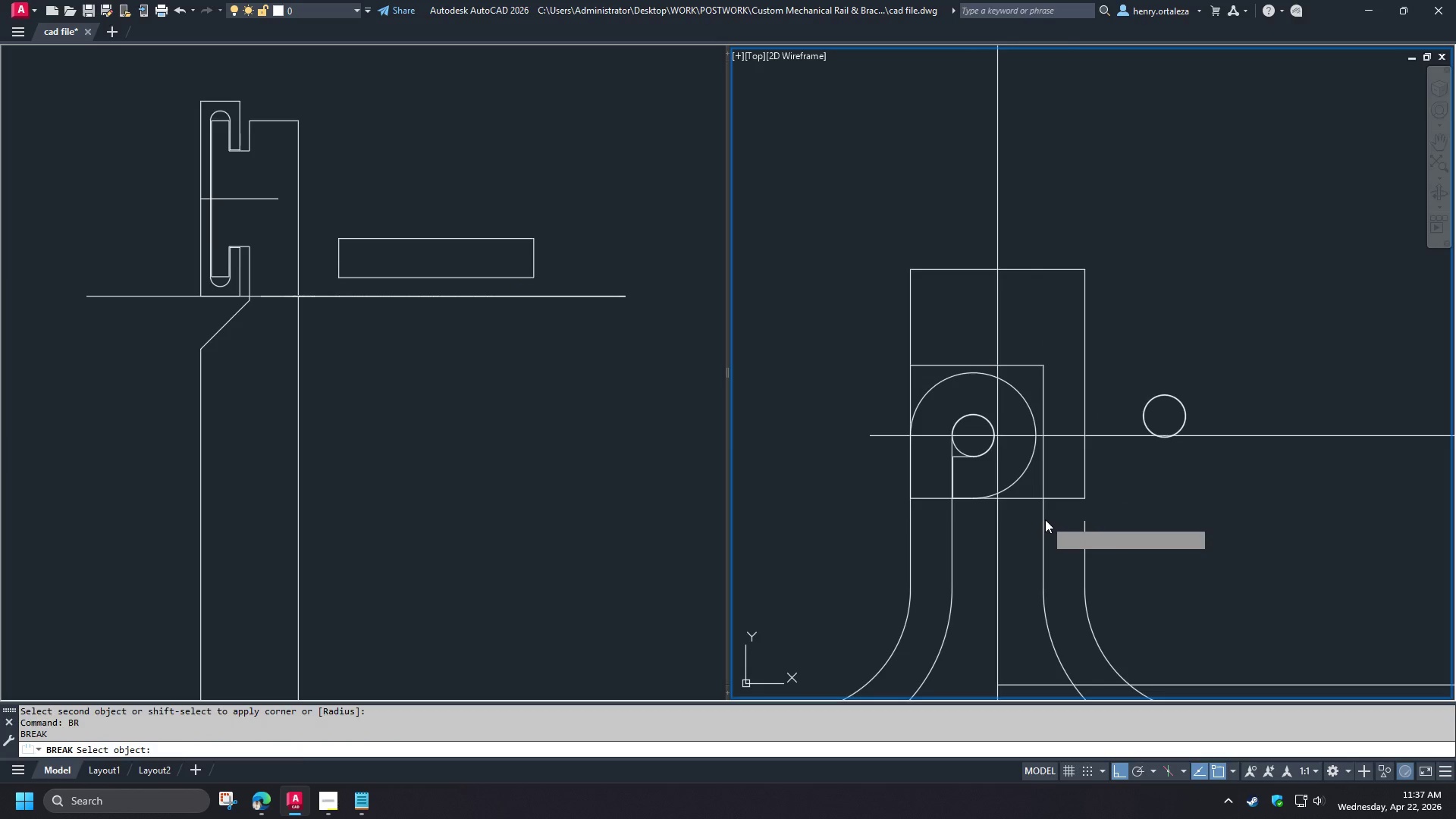 
double_click([1044, 474])
 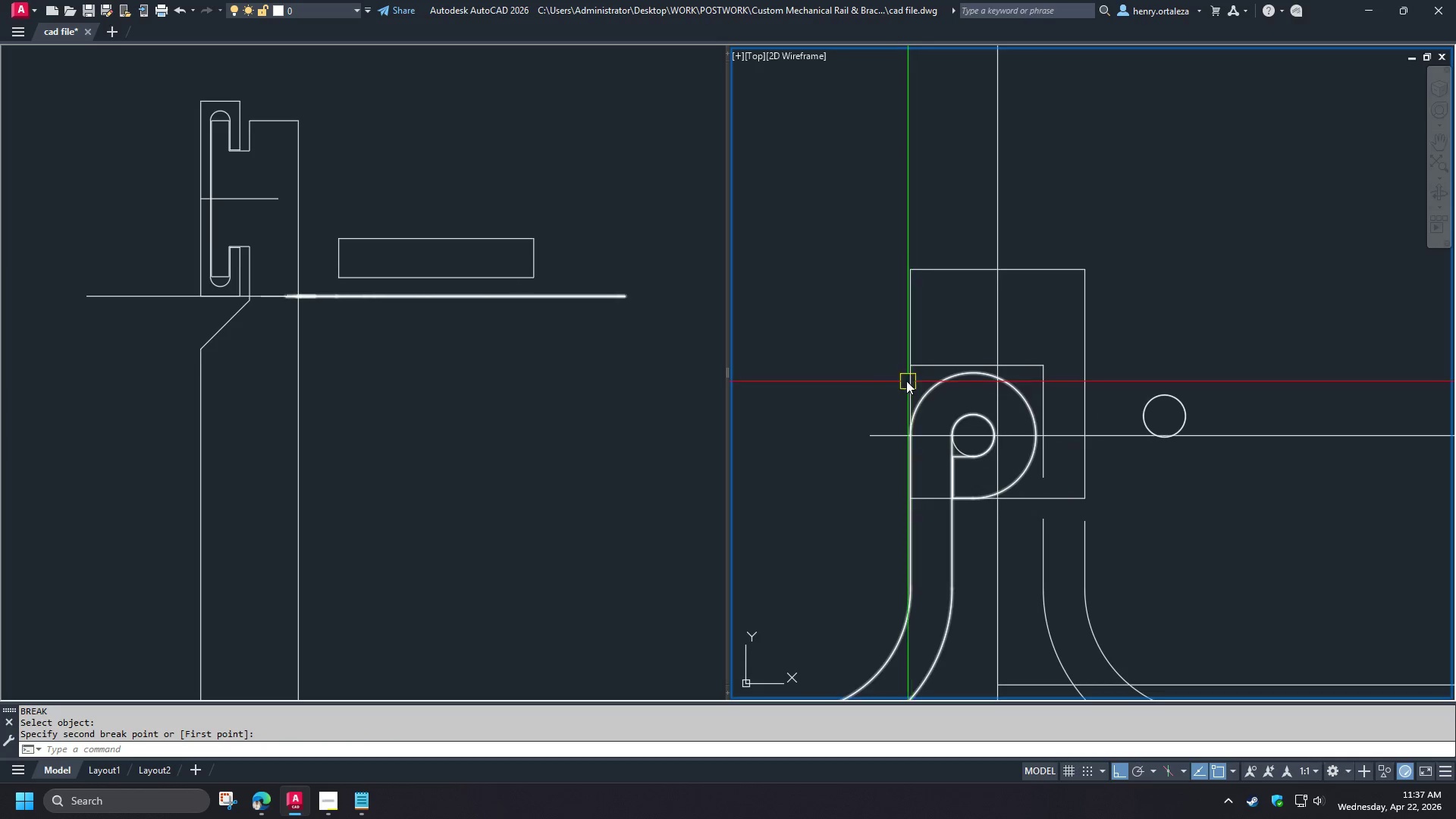 
key(Space)
 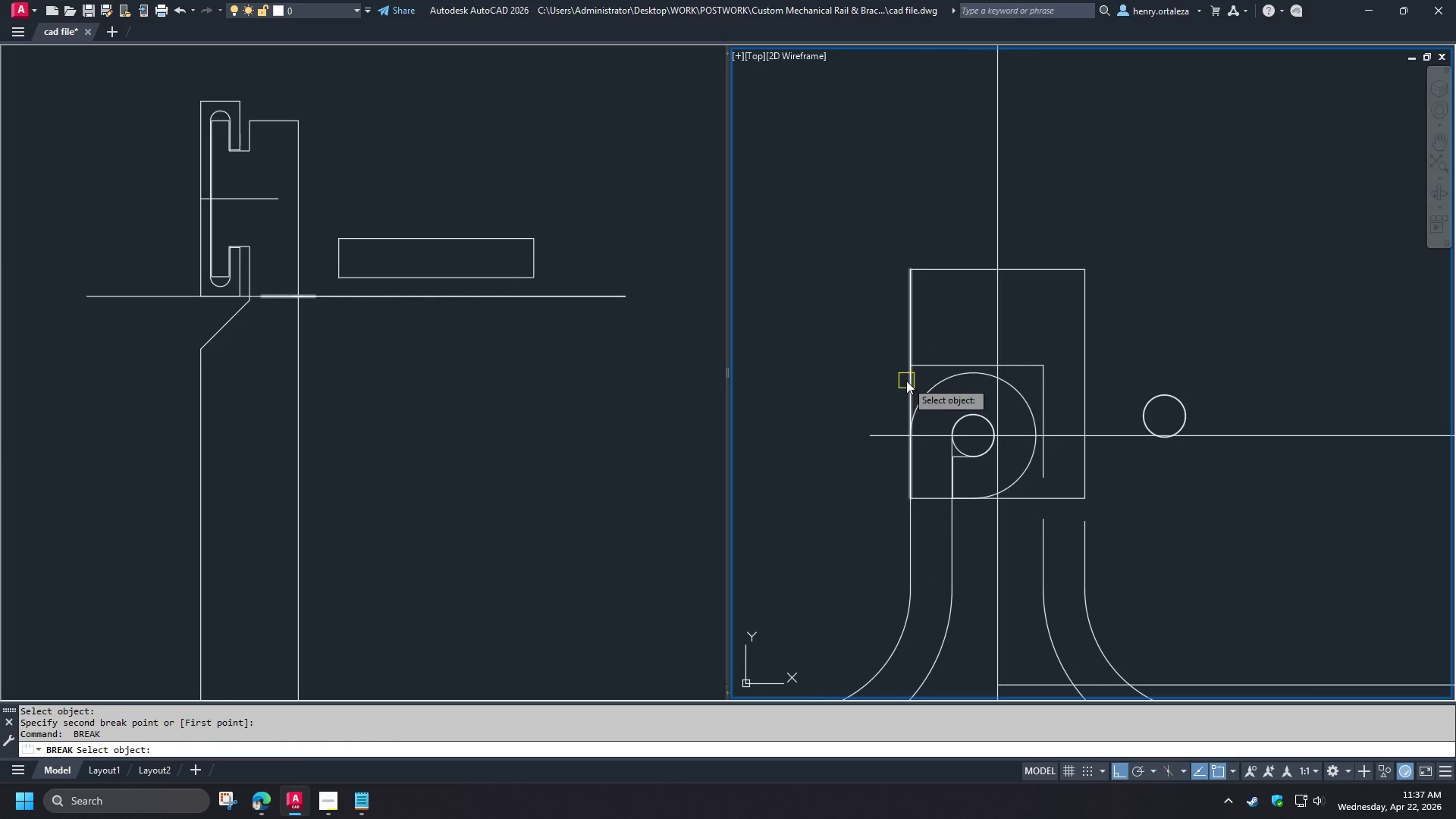 
left_click([906, 381])
 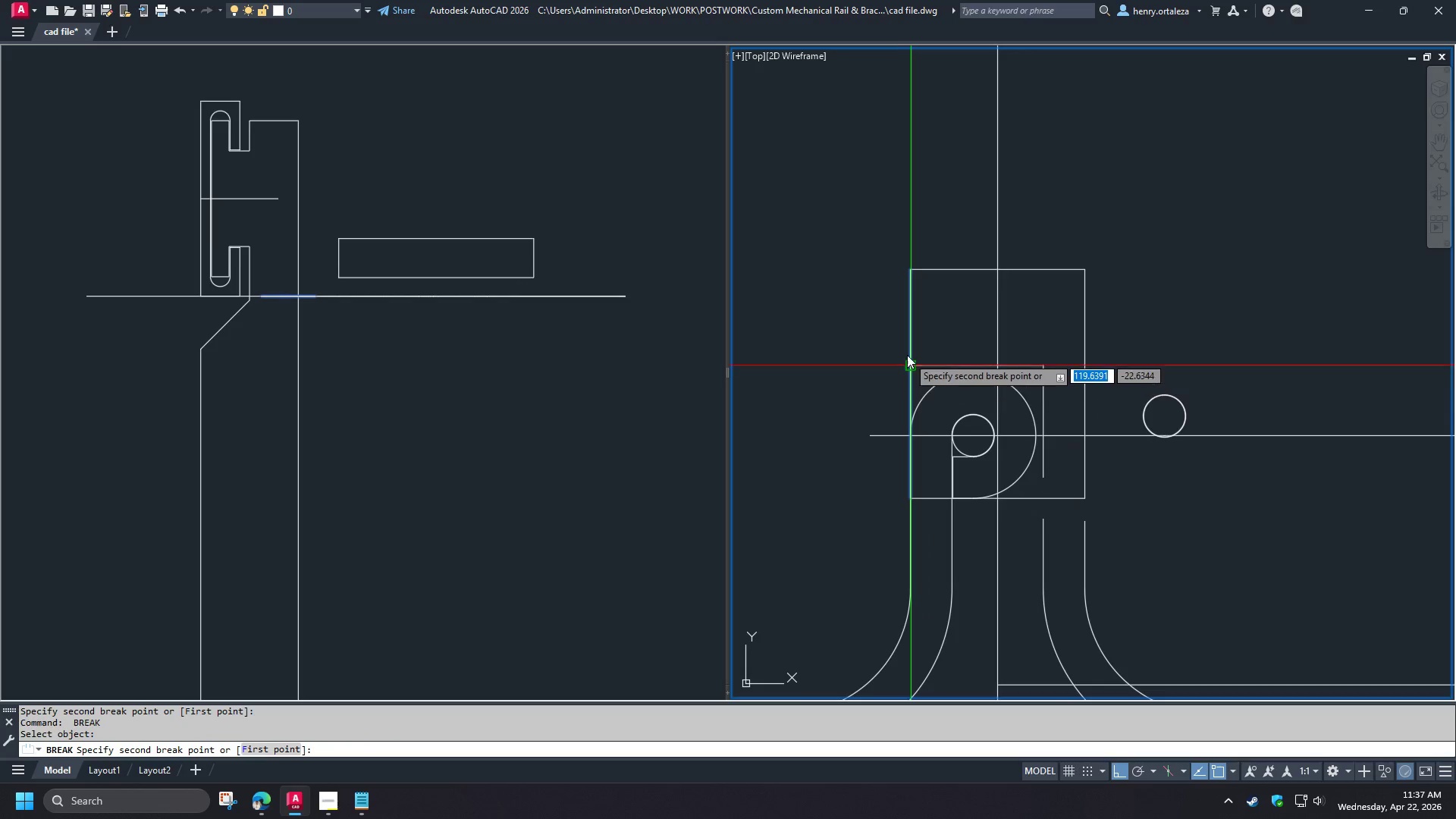 
double_click([906, 353])
 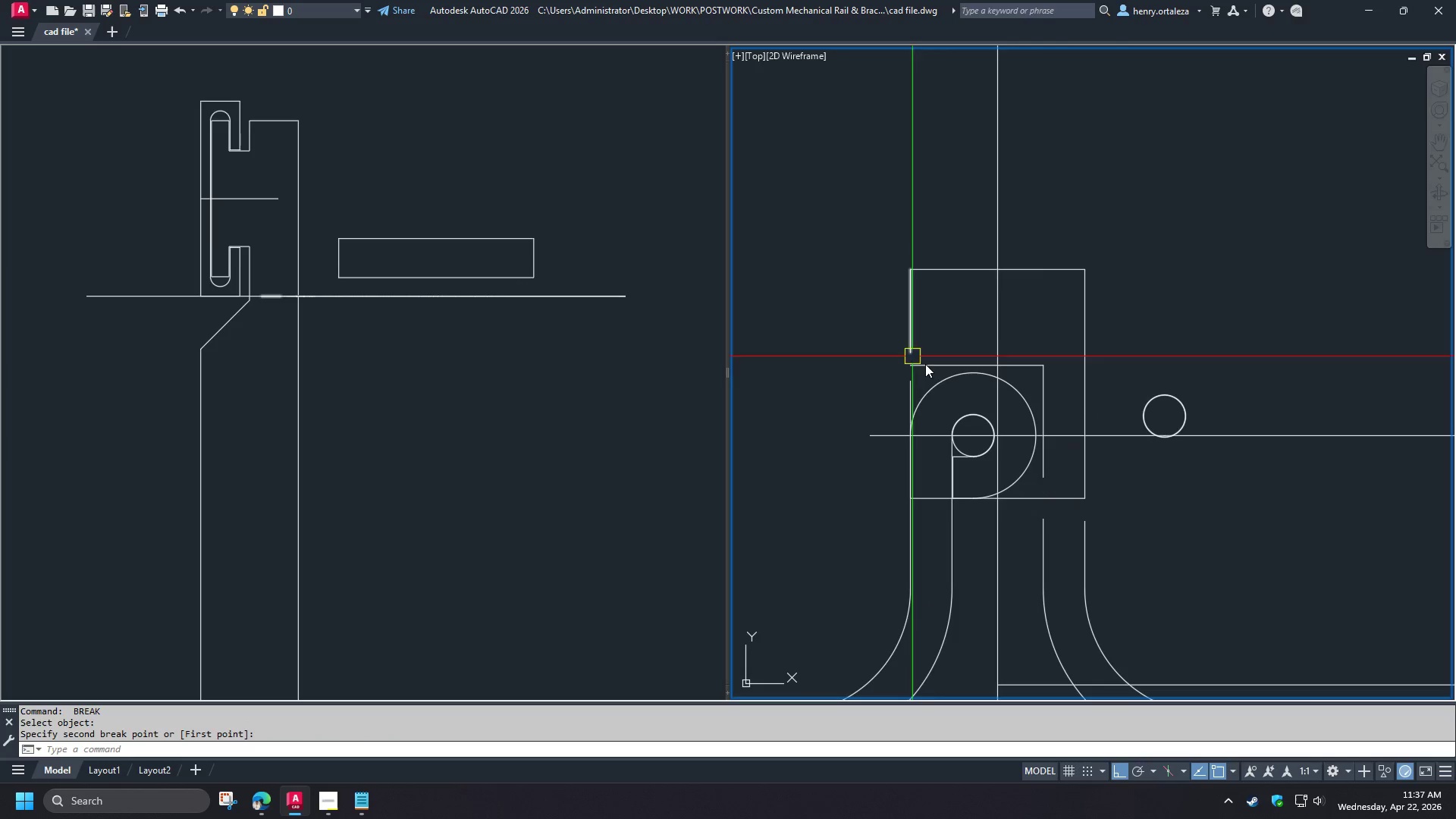 
key(F)
 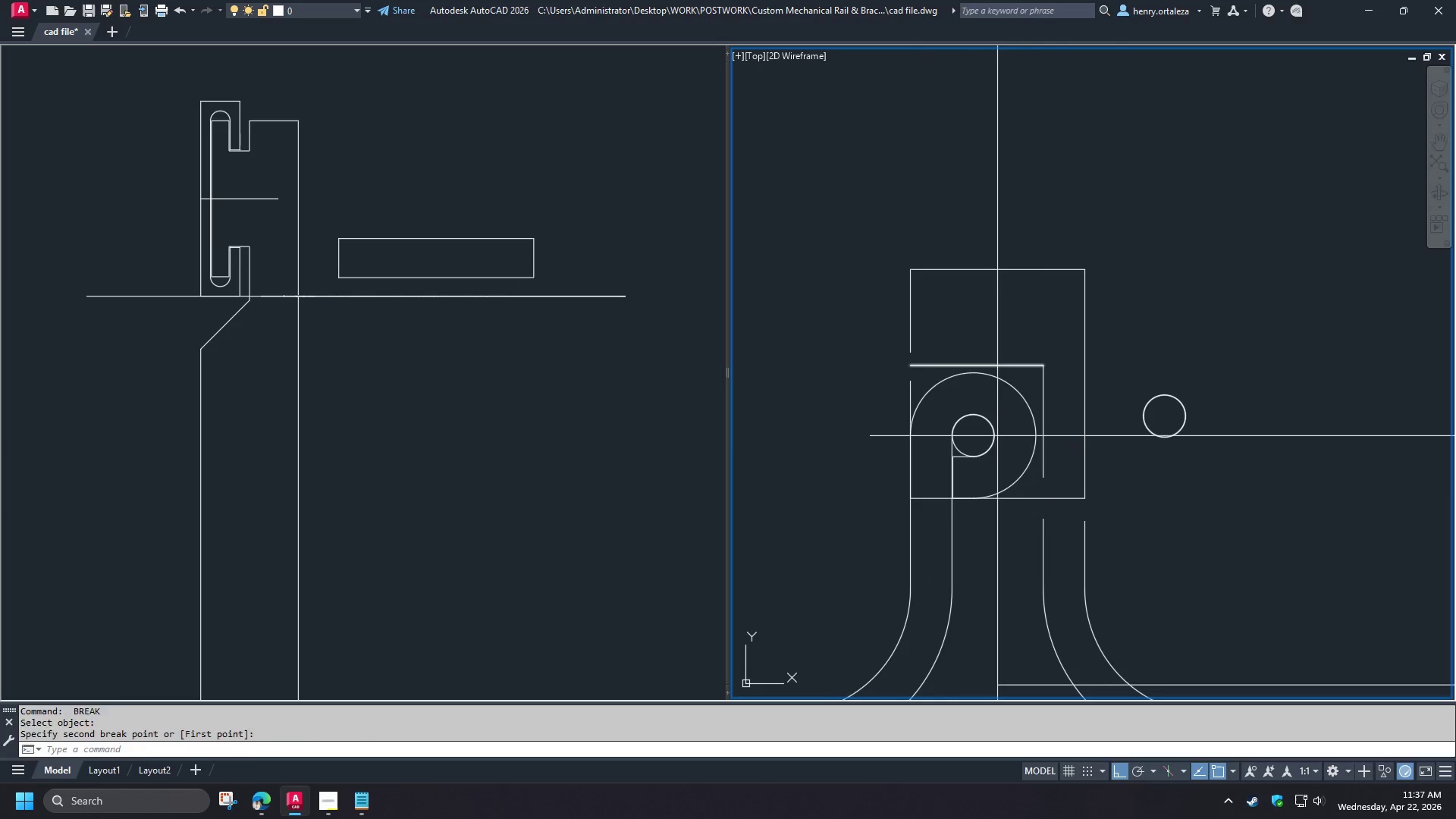 
key(Space)
 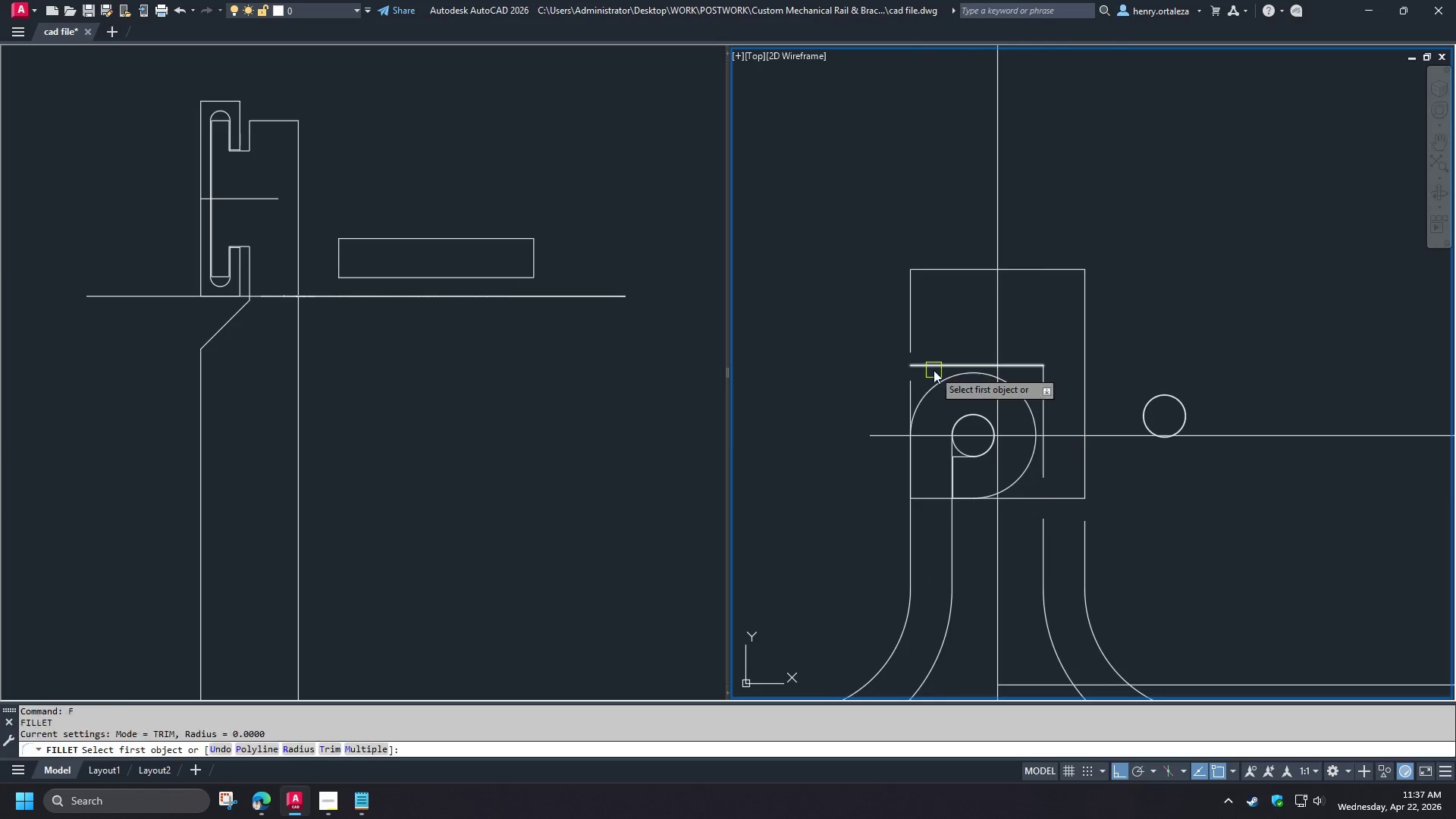 
triple_click([934, 370])
 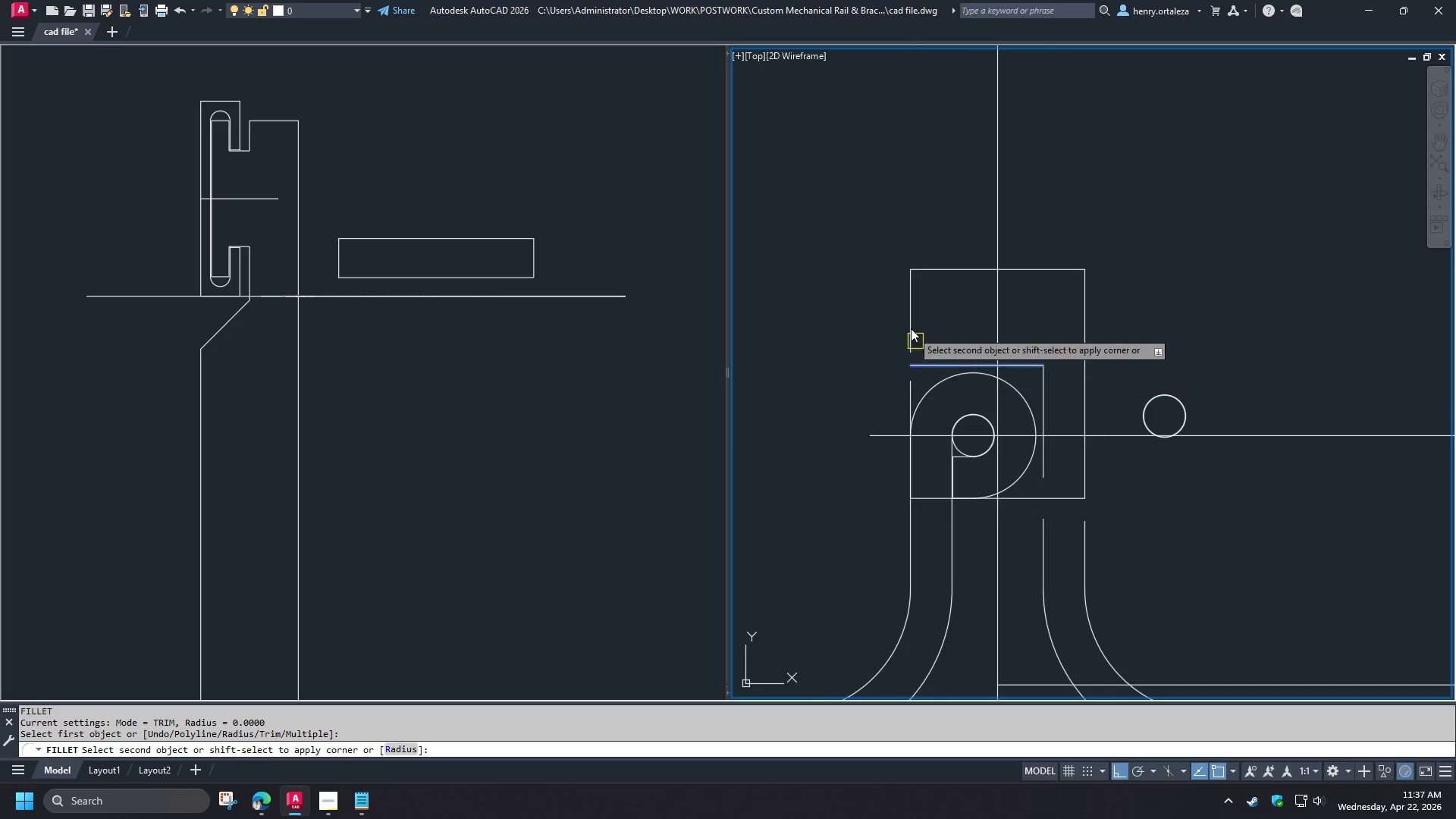 
triple_click([910, 328])
 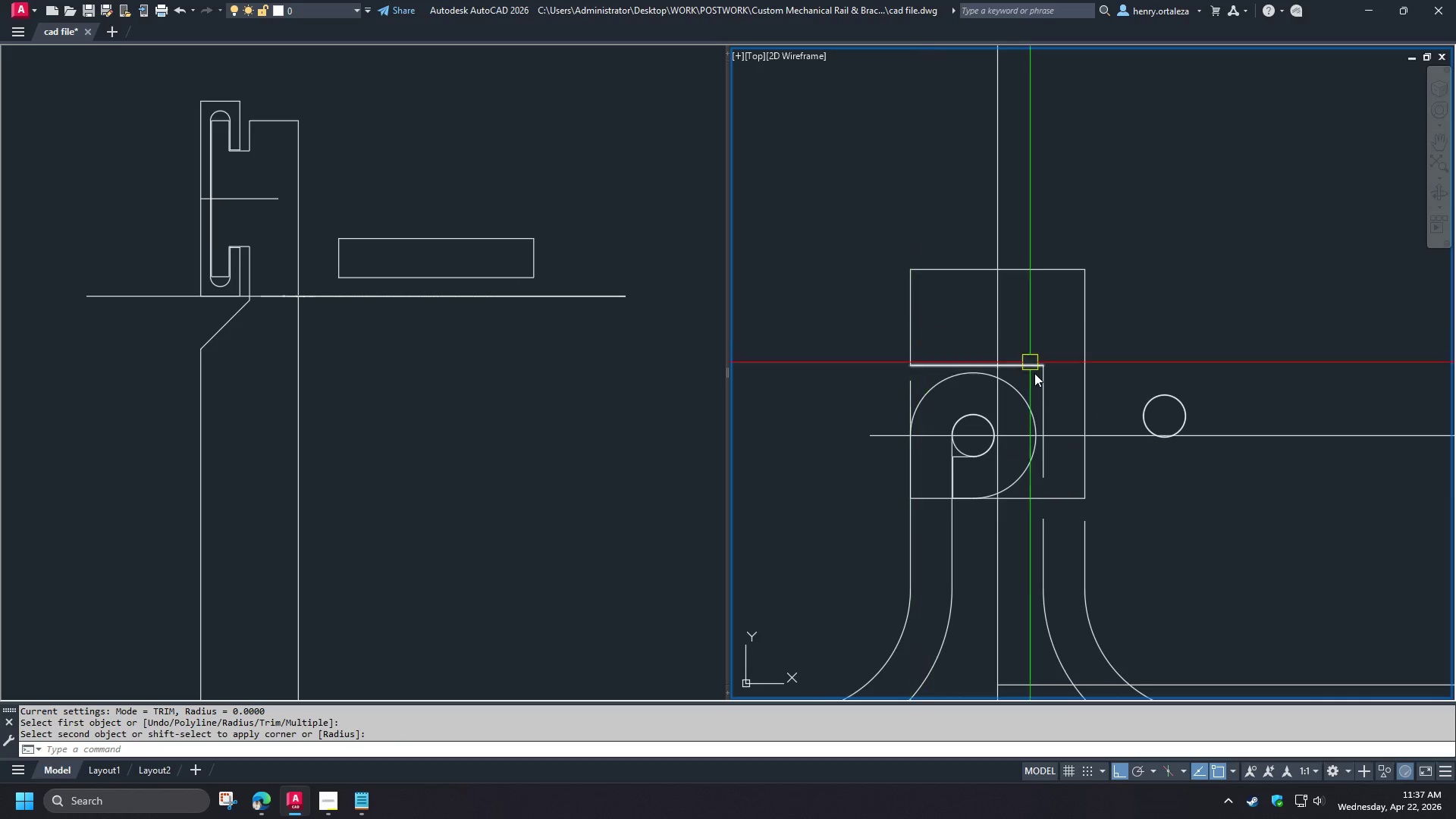 
key(F)
 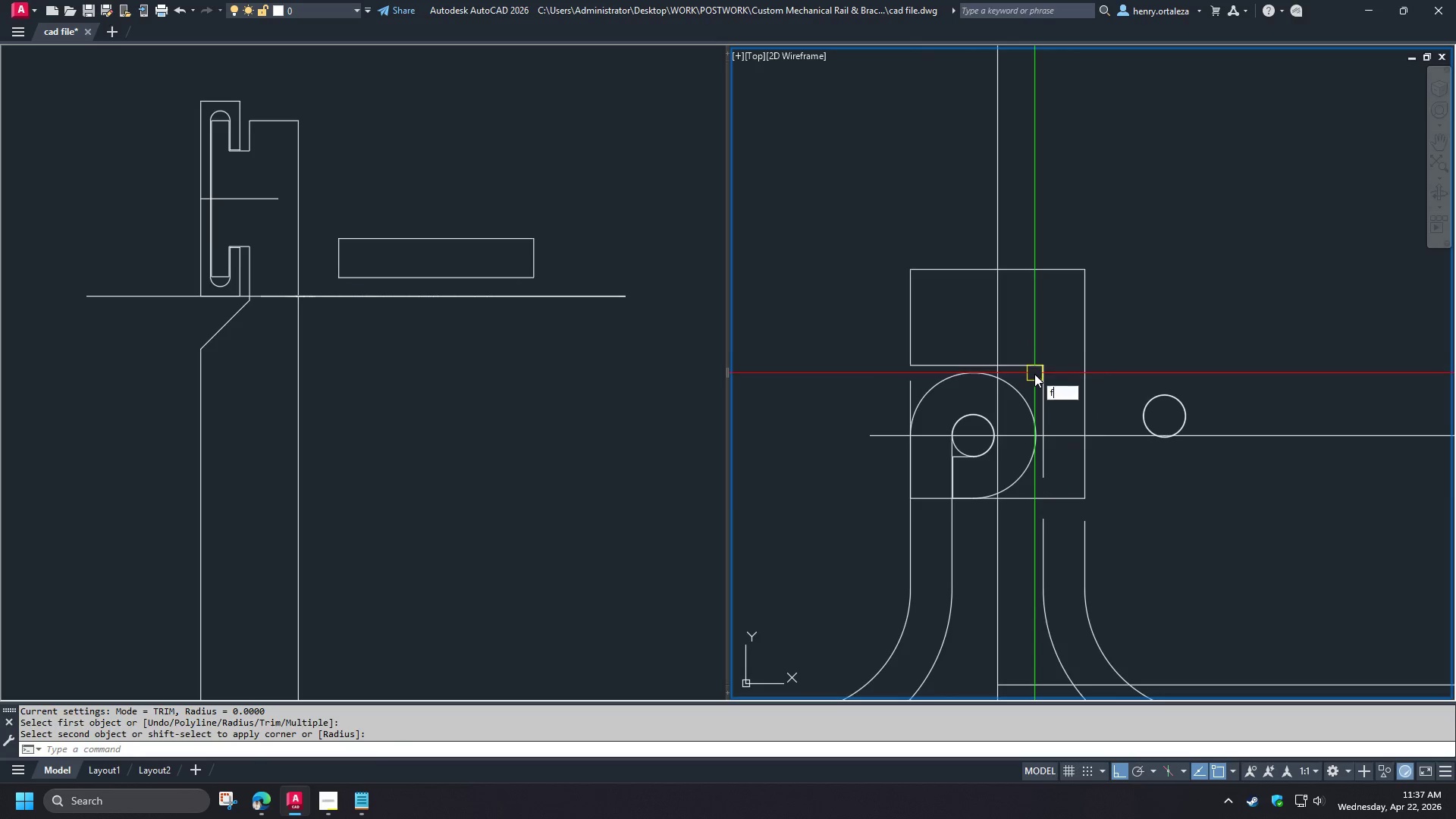 
key(Space)
 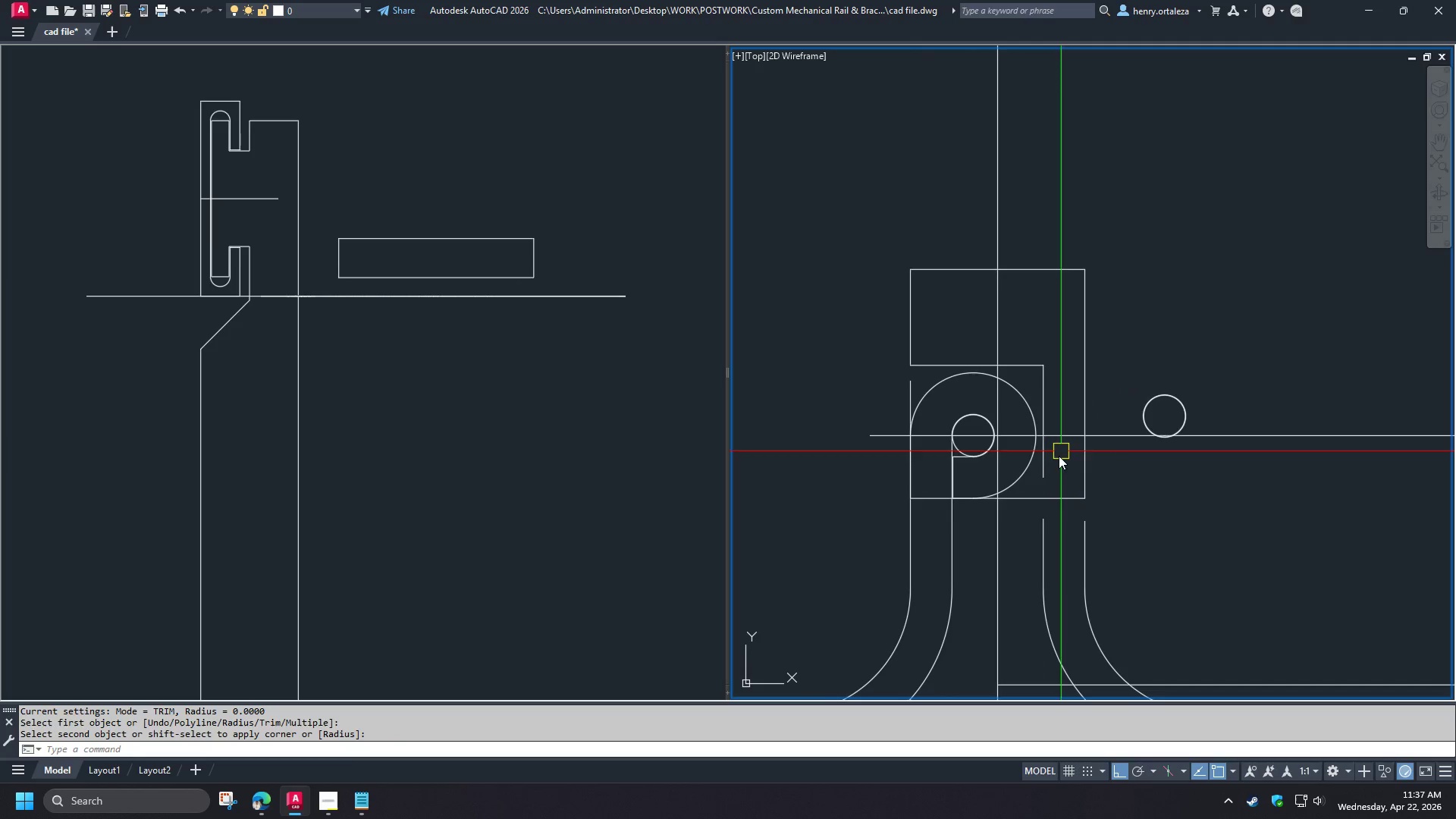 
key(F)
 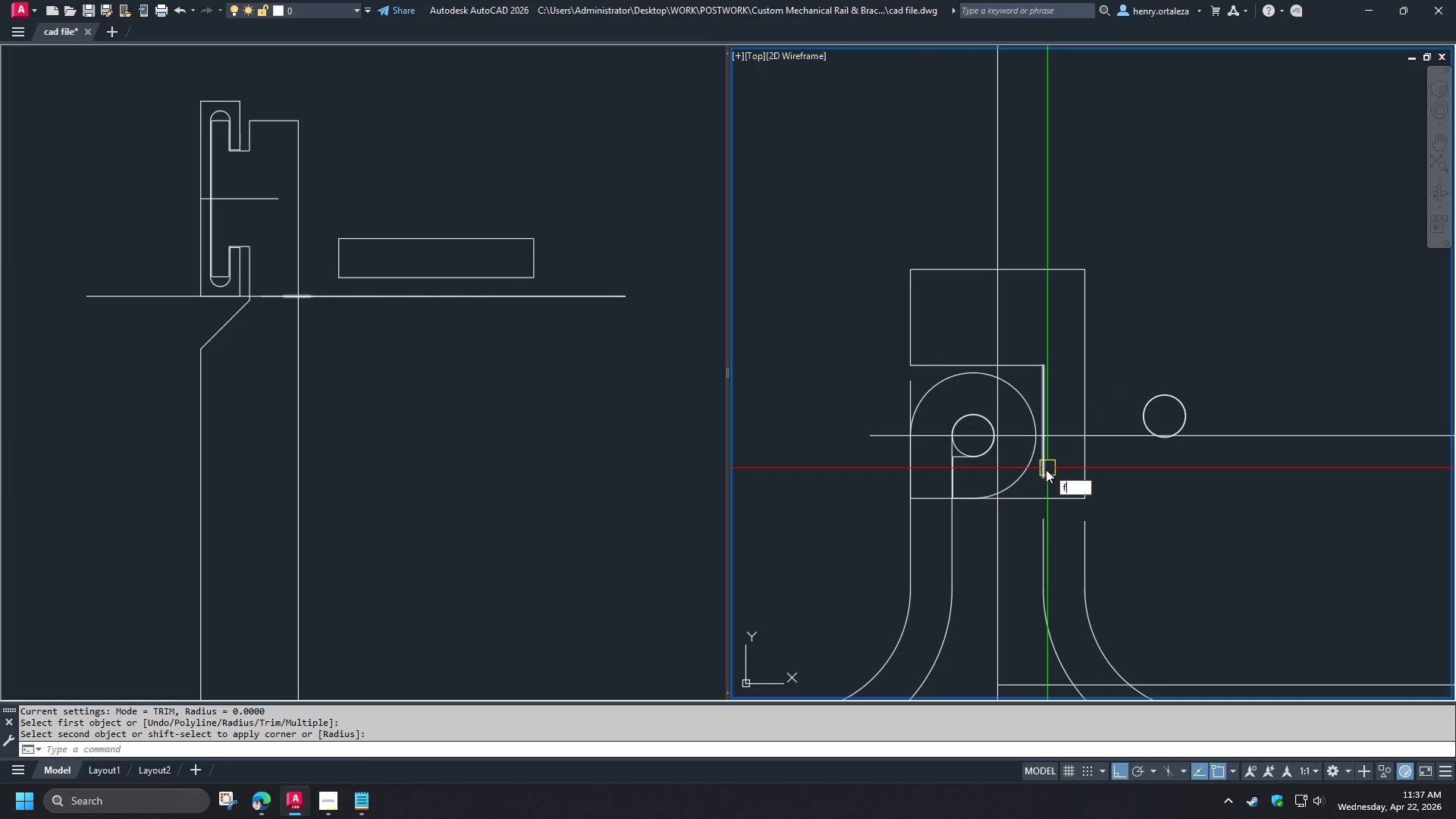 
key(Space)
 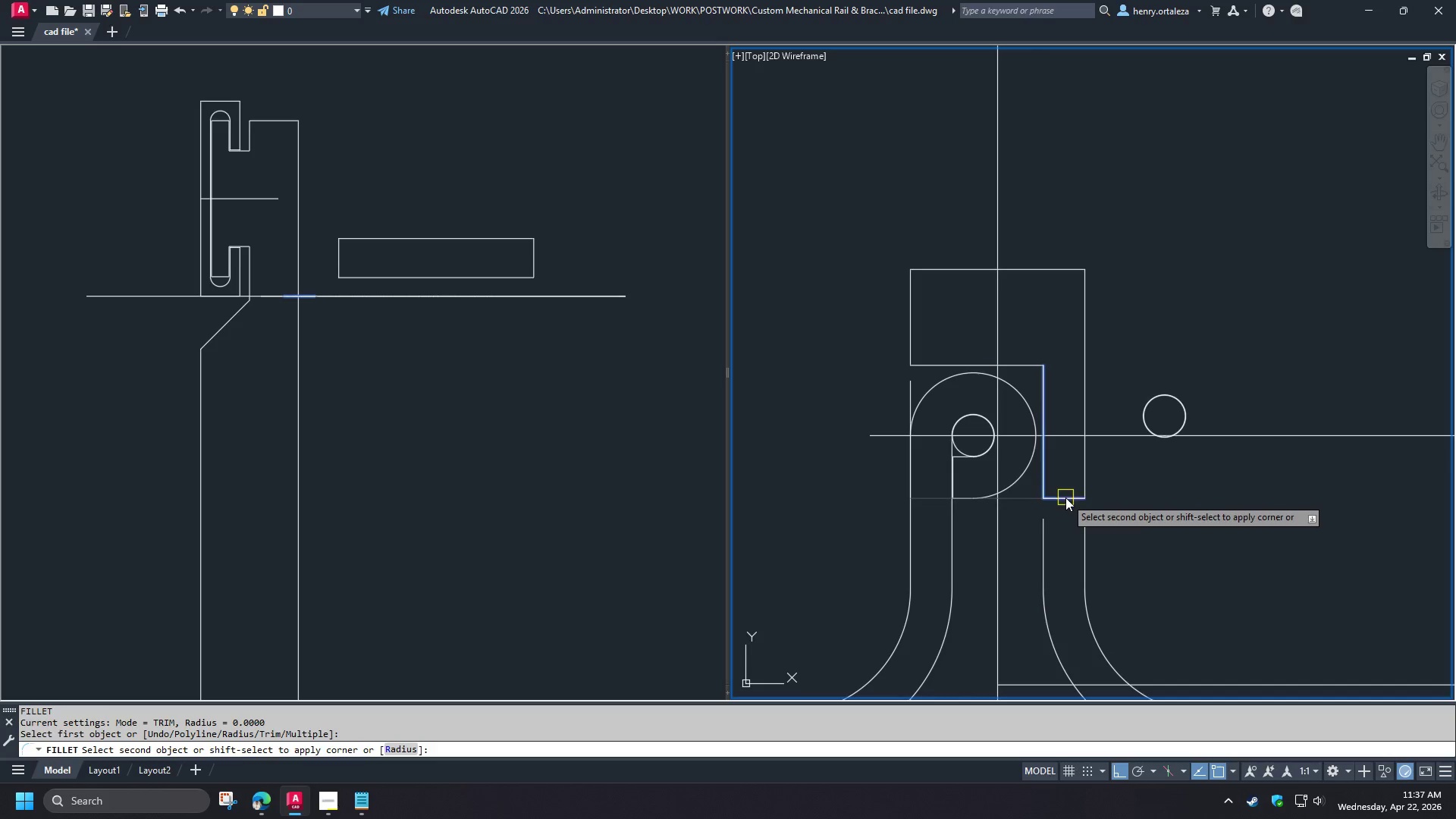 
left_click([1065, 497])
 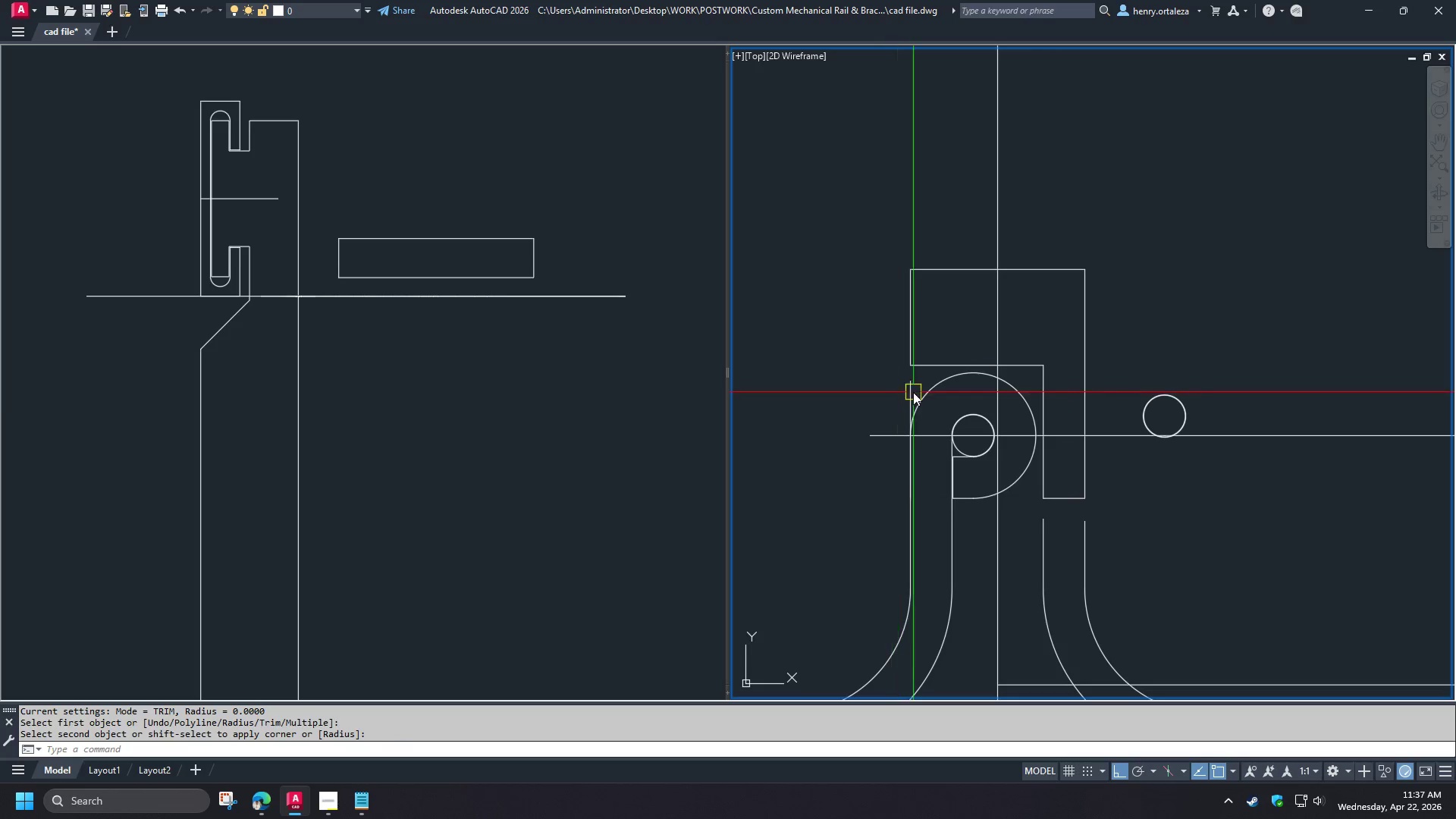 
left_click([908, 394])
 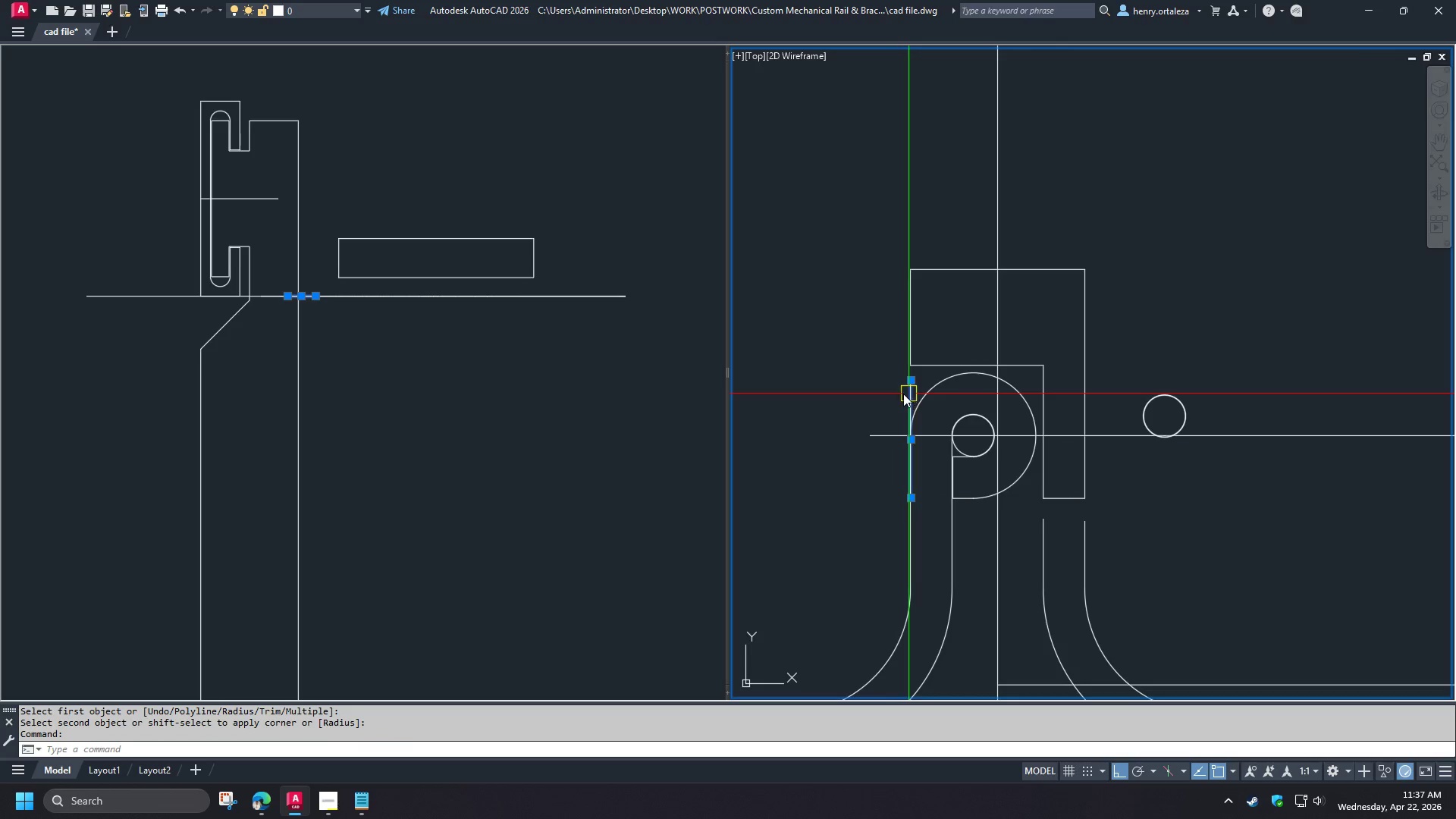 
key(E)
 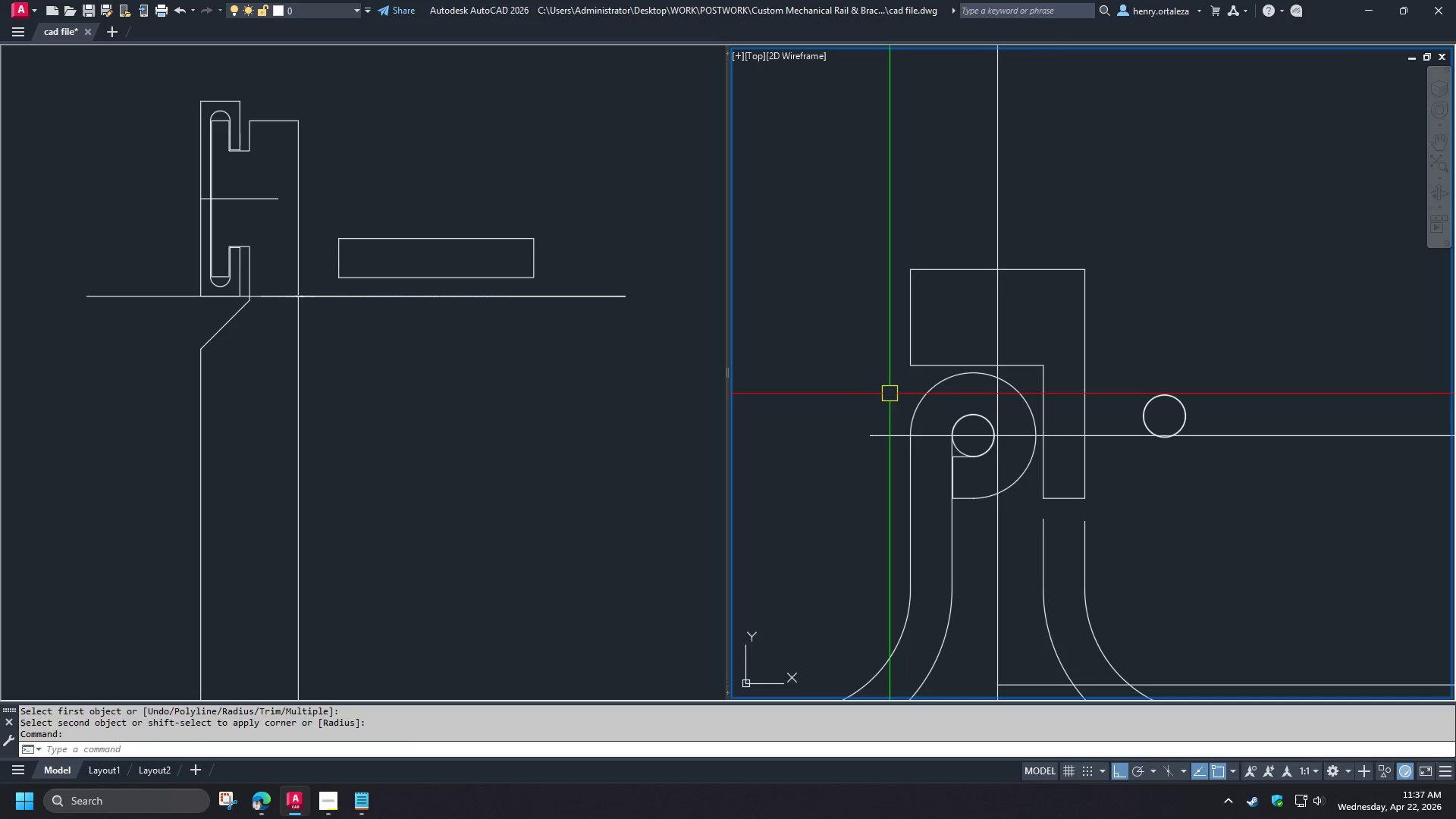 
key(Space)
 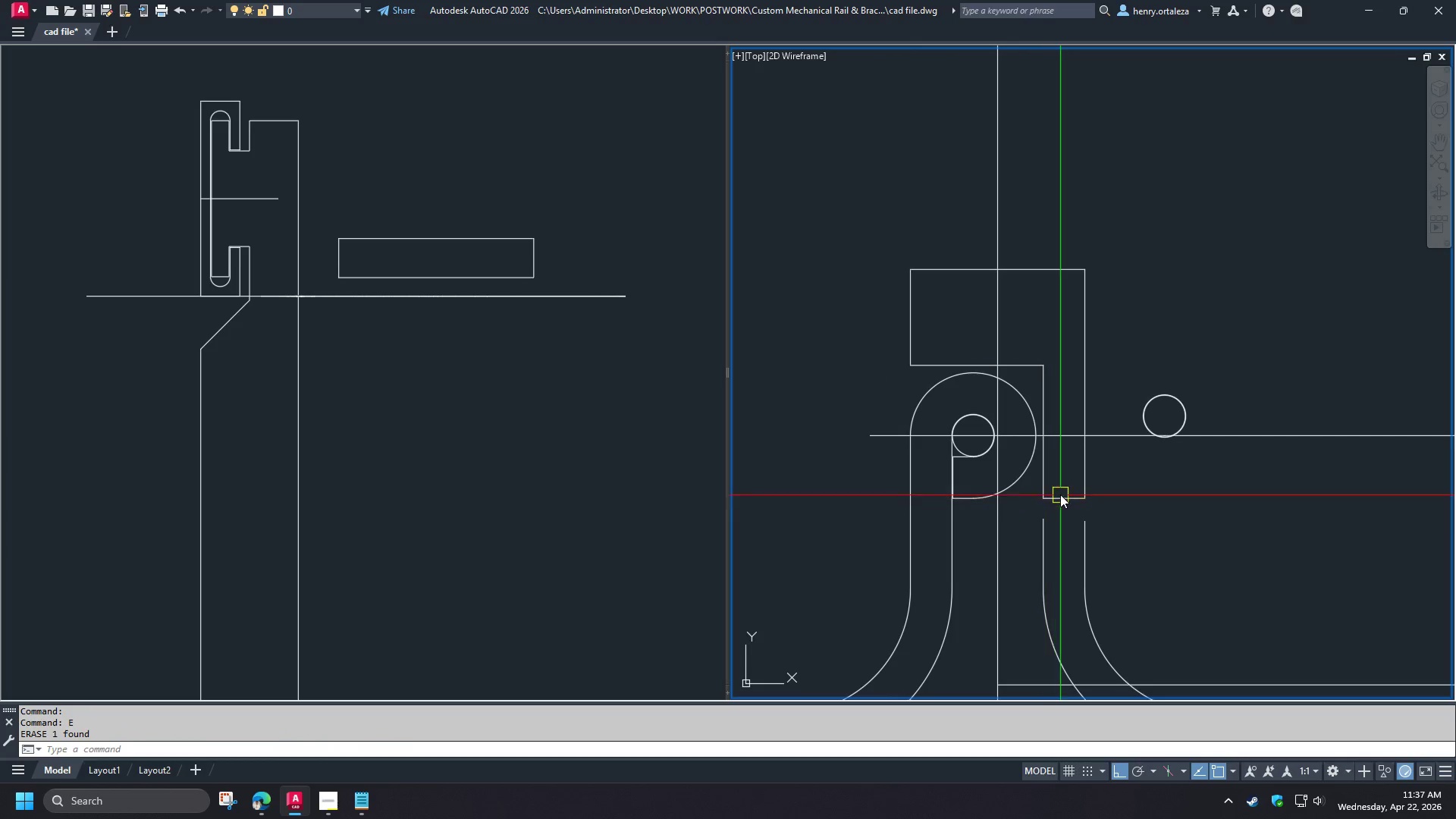 
left_click_drag(start_coordinate=[877, 253], to_coordinate=[899, 267])
 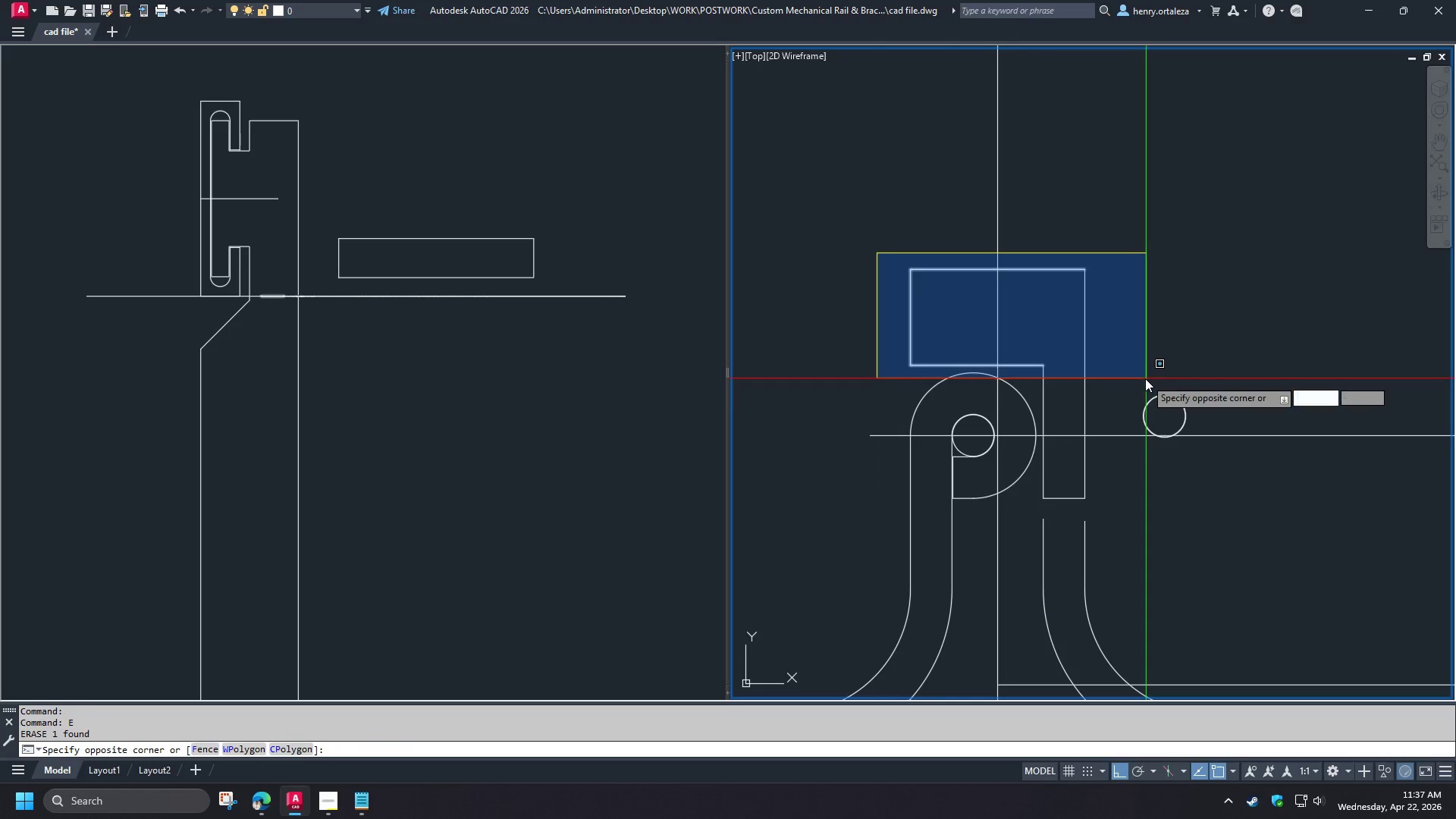 
left_click([1144, 379])
 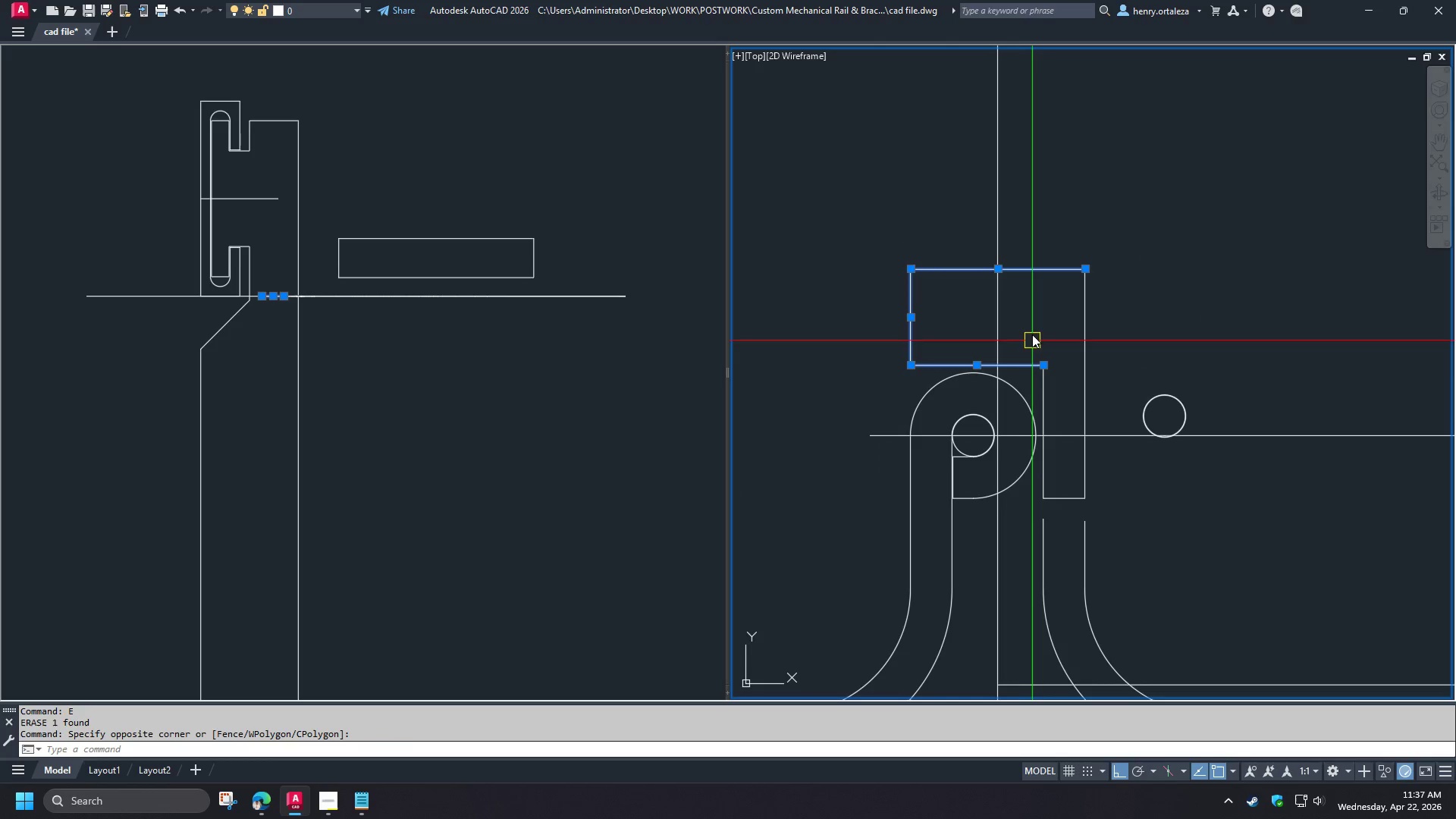 
left_click_drag(start_coordinate=[1026, 325], to_coordinate=[1039, 346])
 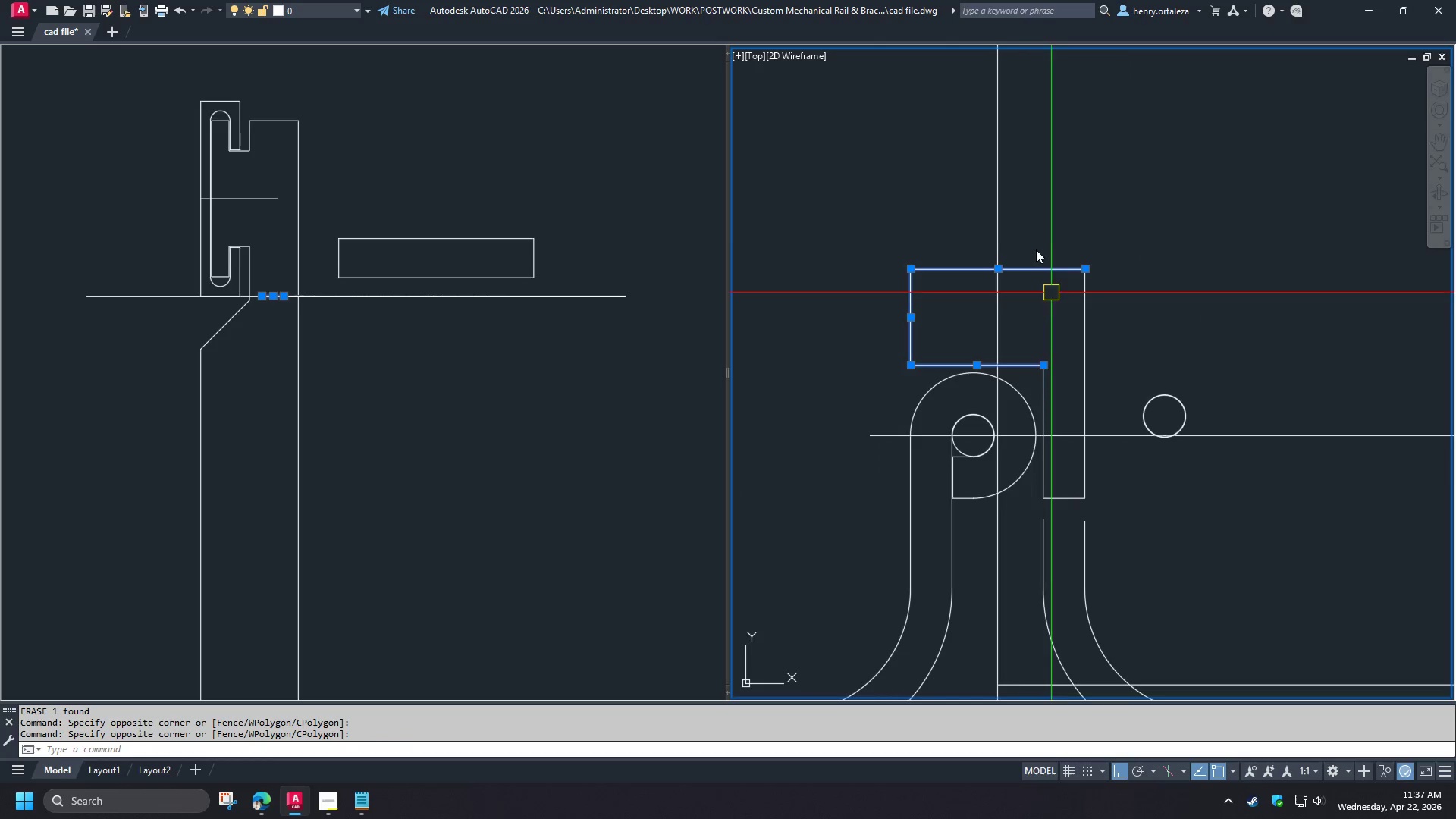 
left_click_drag(start_coordinate=[1021, 221], to_coordinate=[1032, 253])
 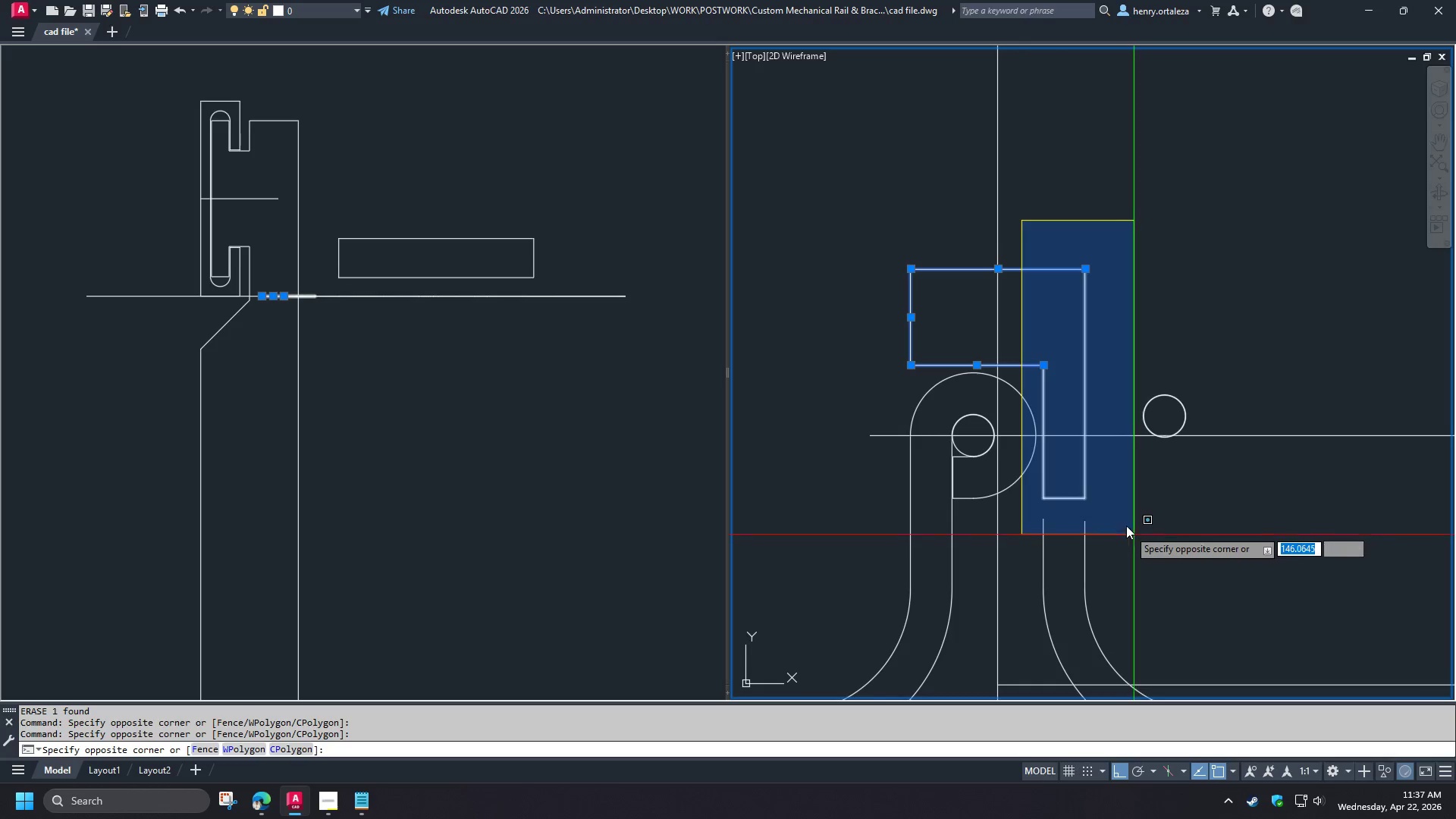 
left_click([1121, 514])
 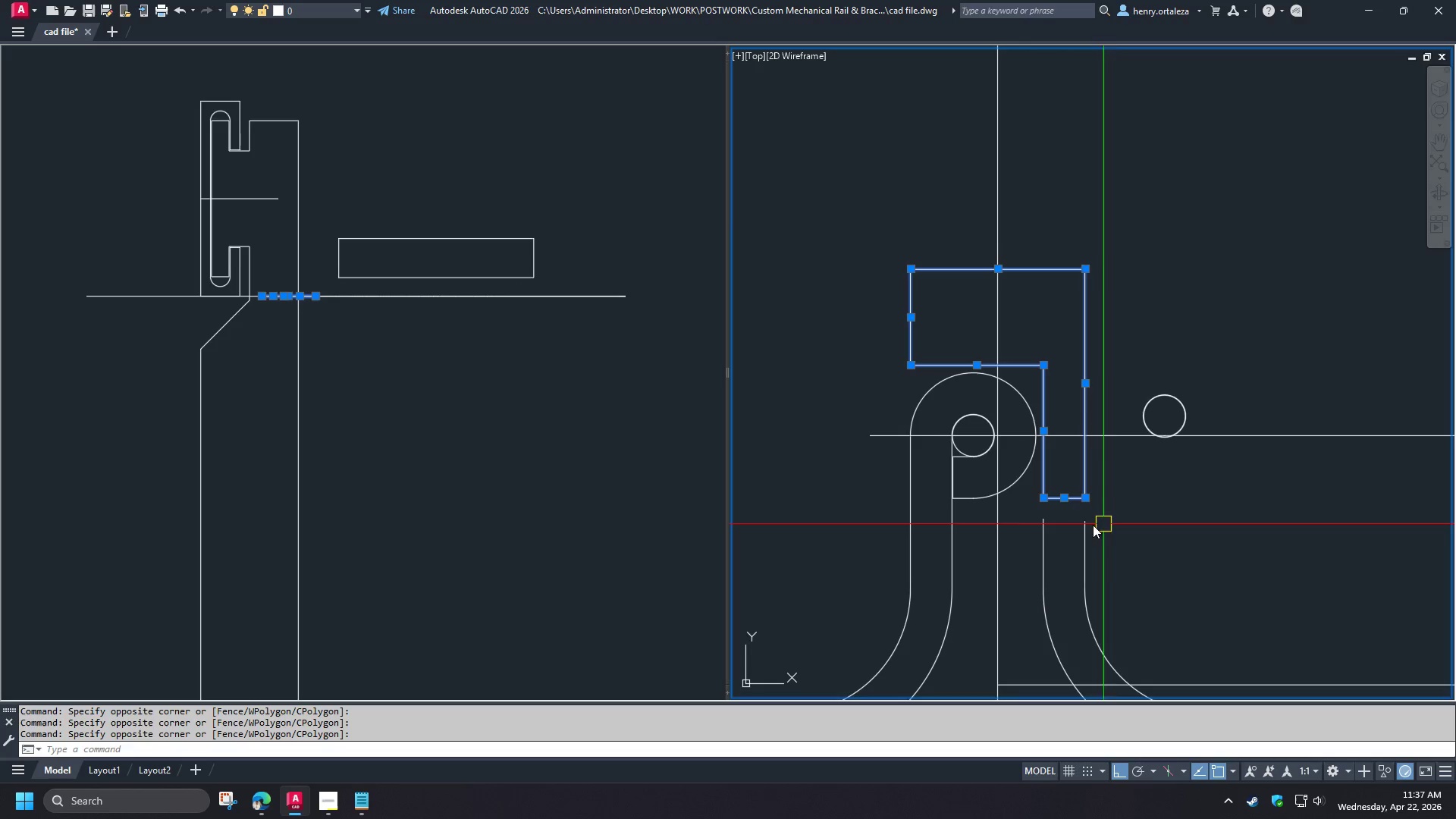 
key(Escape)
 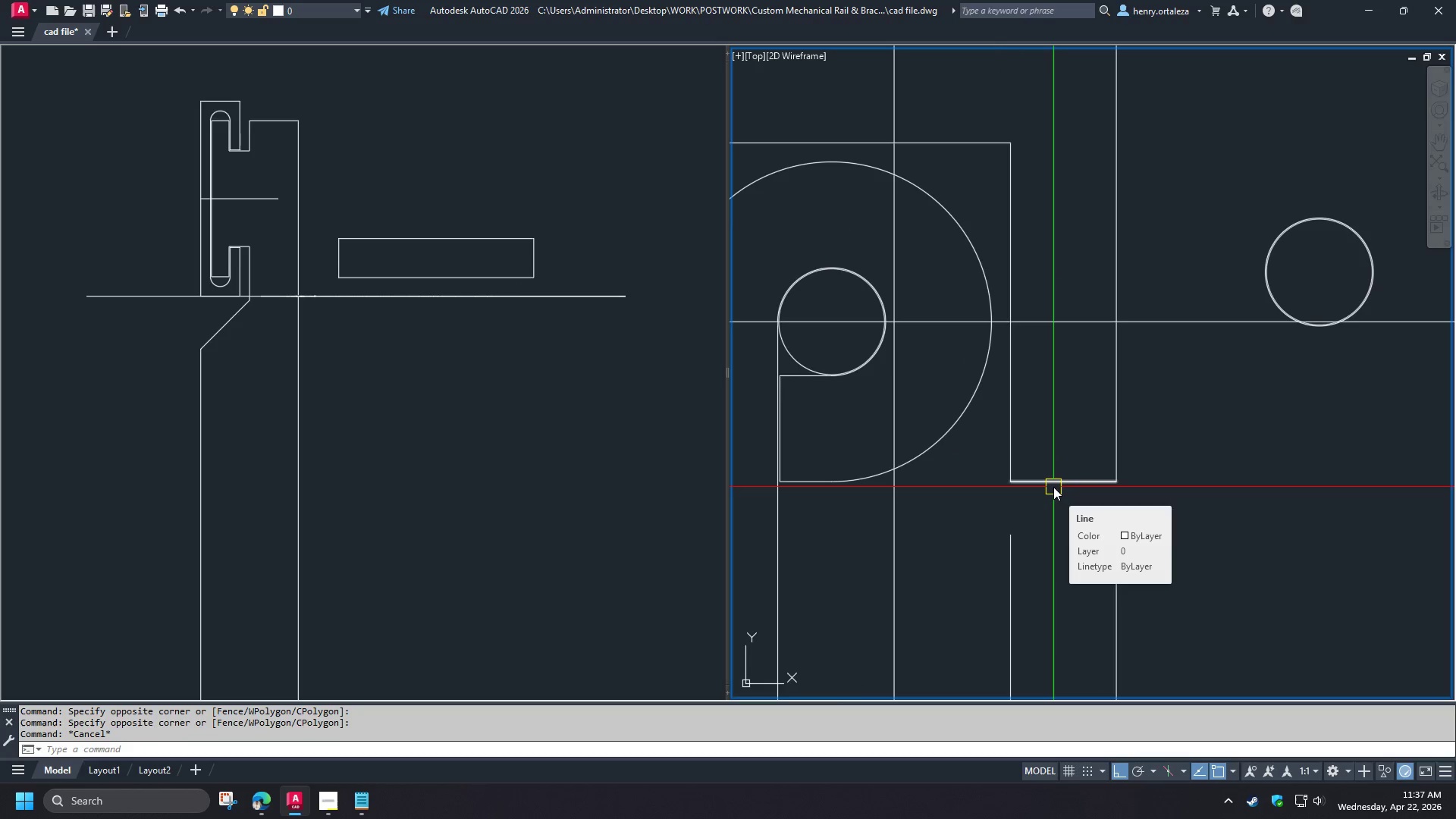 
scroll: coordinate [1062, 509], scroll_direction: up, amount: 2.0
 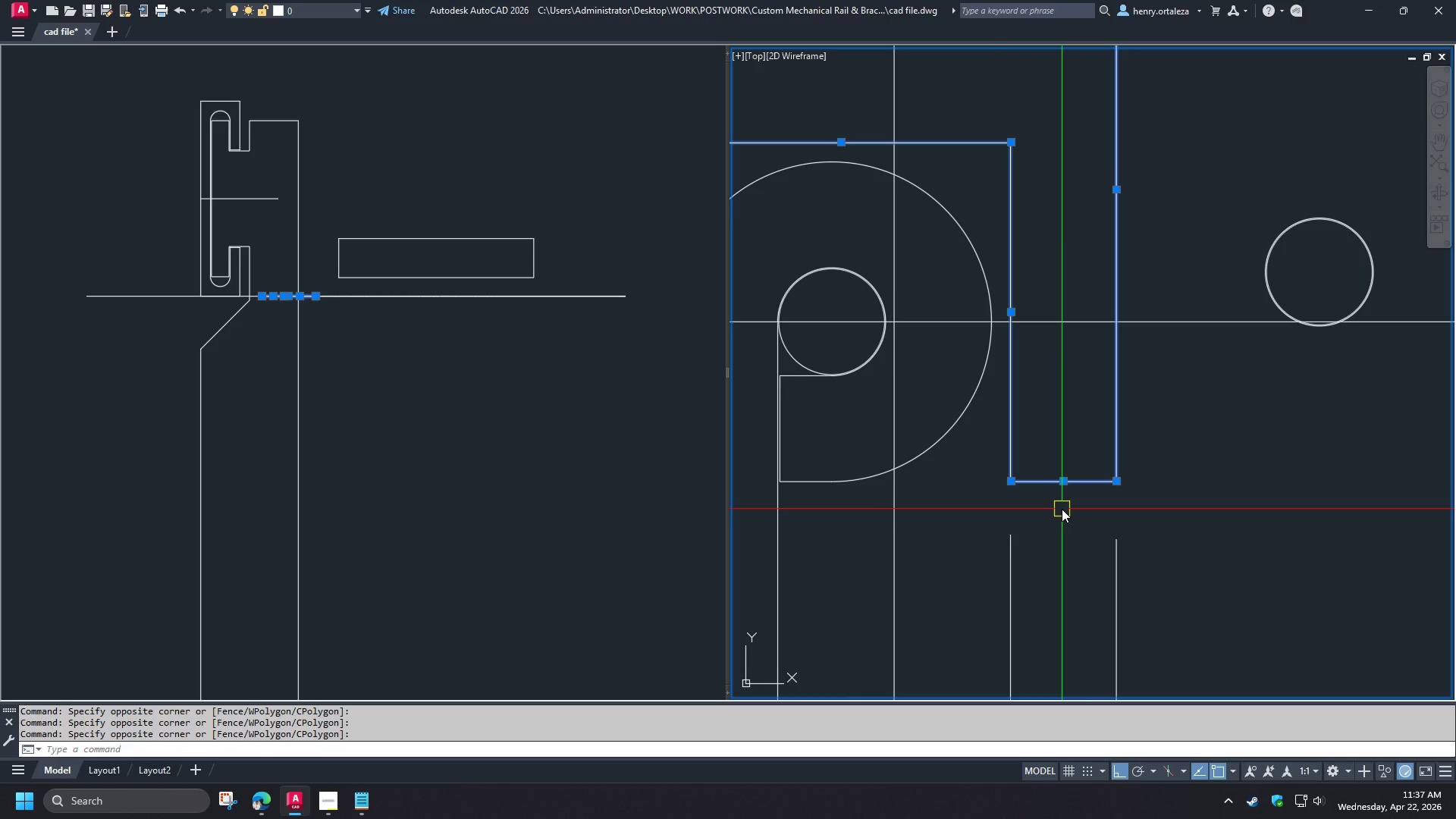 
left_click([1053, 487])
 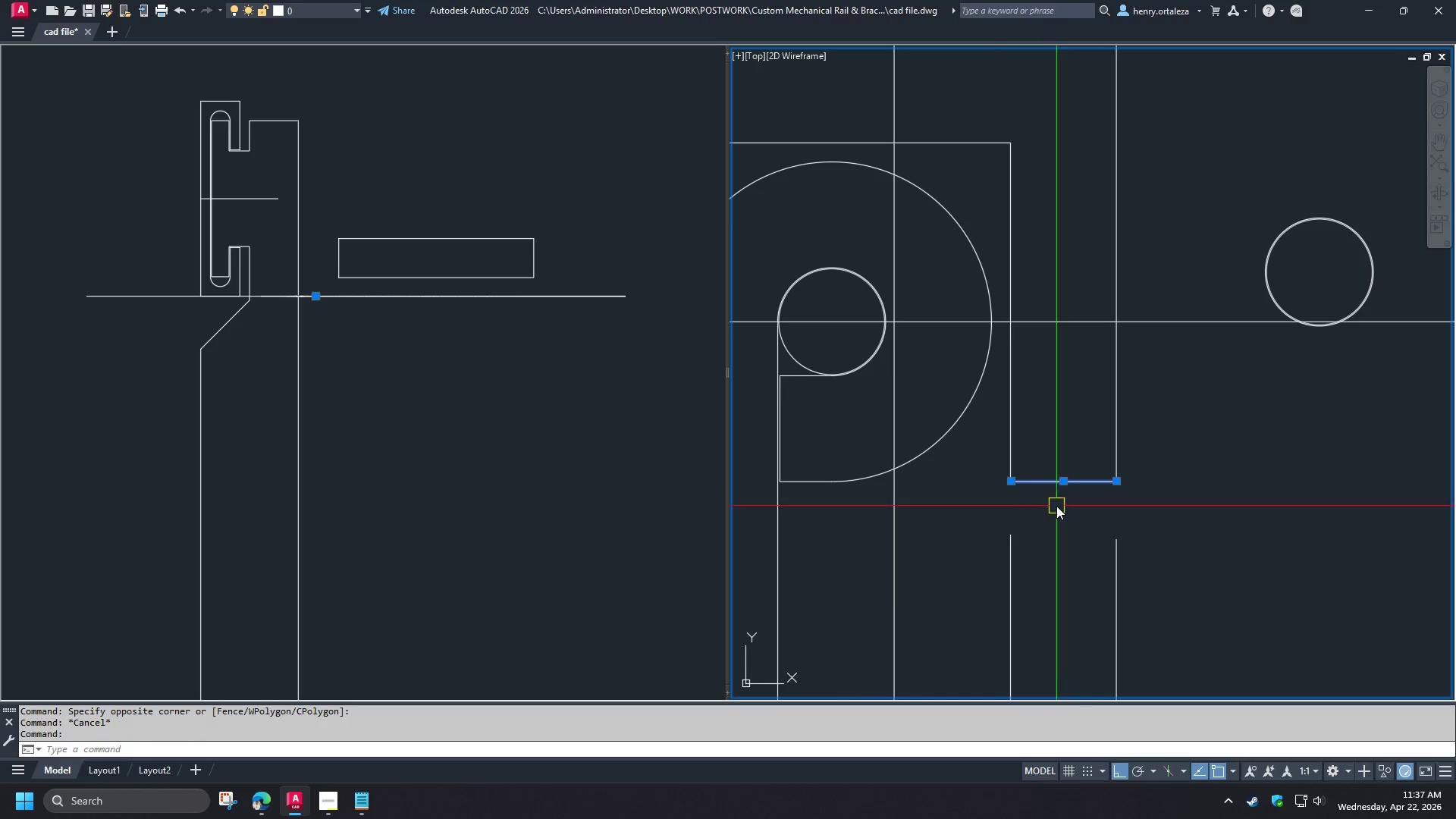 
scroll: coordinate [1056, 506], scroll_direction: down, amount: 2.0
 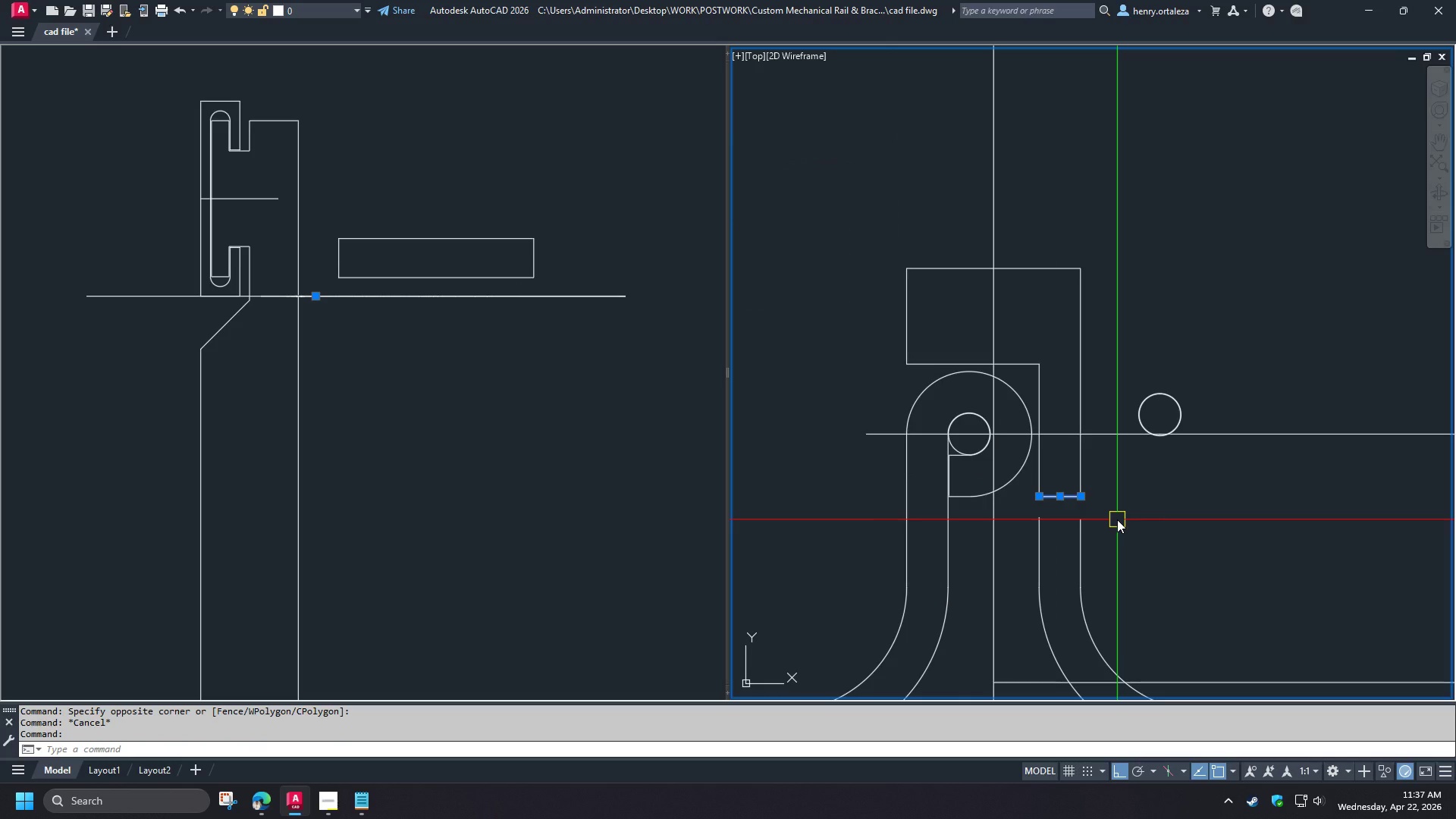 
key(Escape)
 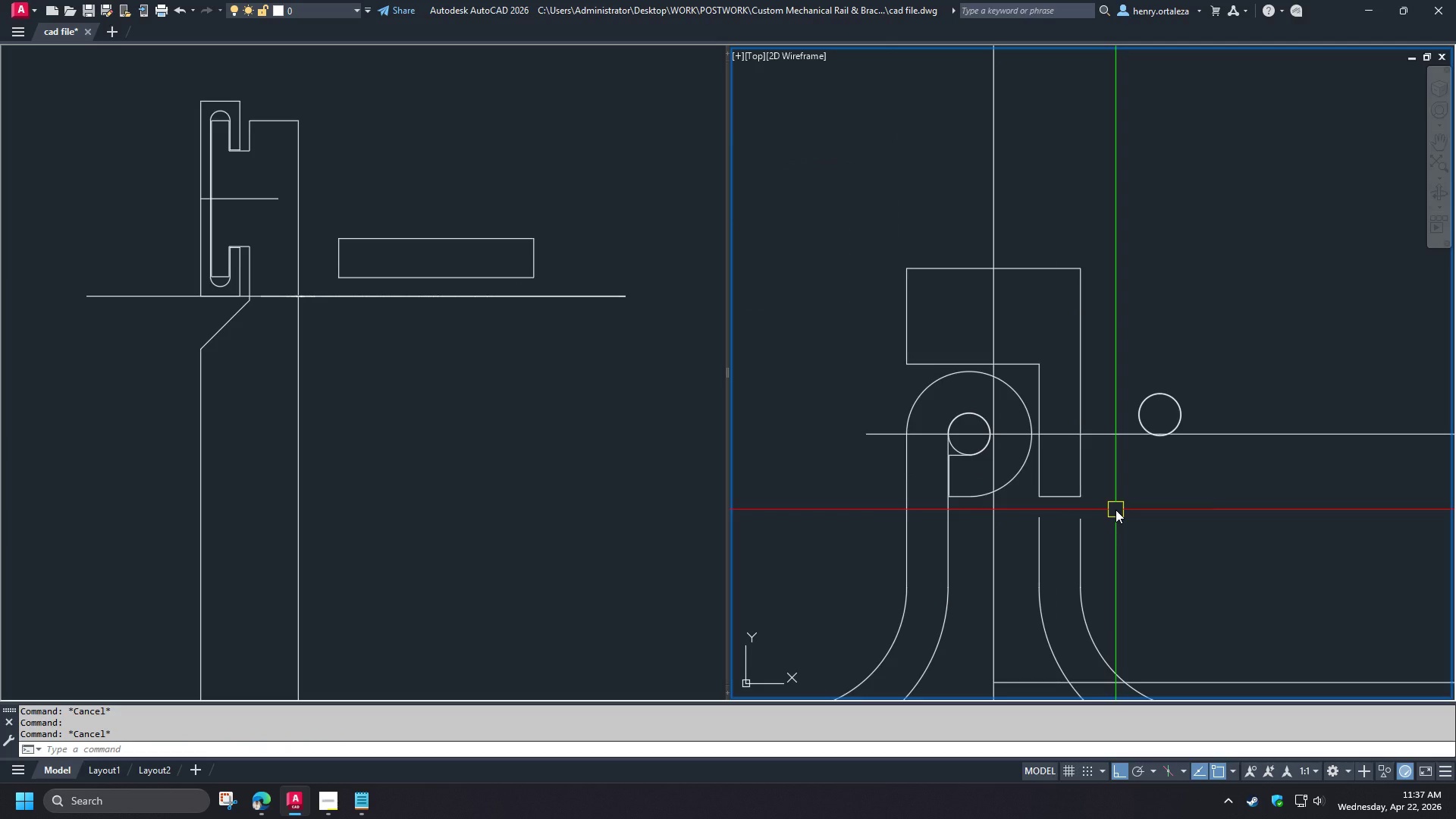 
wait(5.12)
 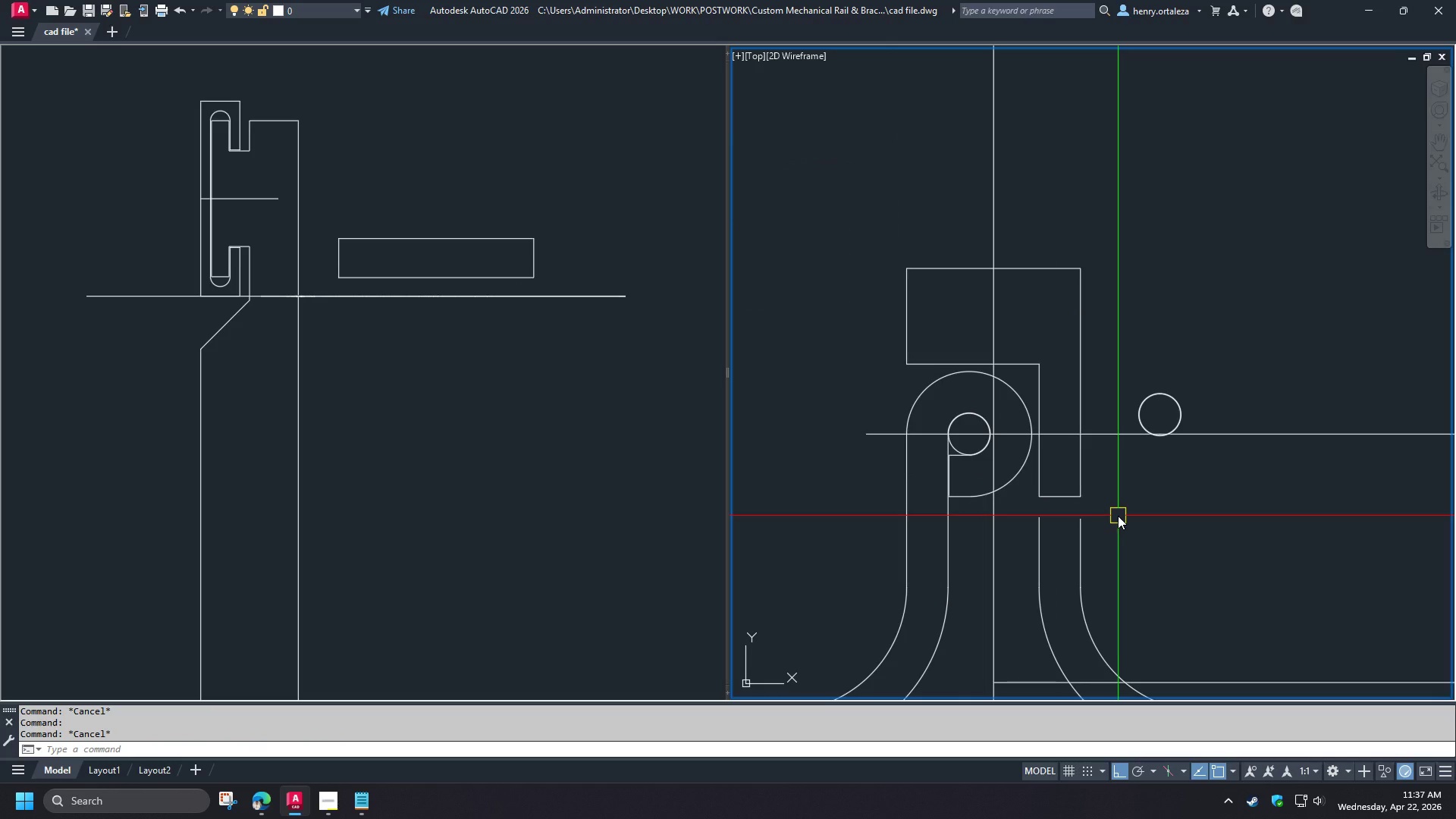 
type(ex )
 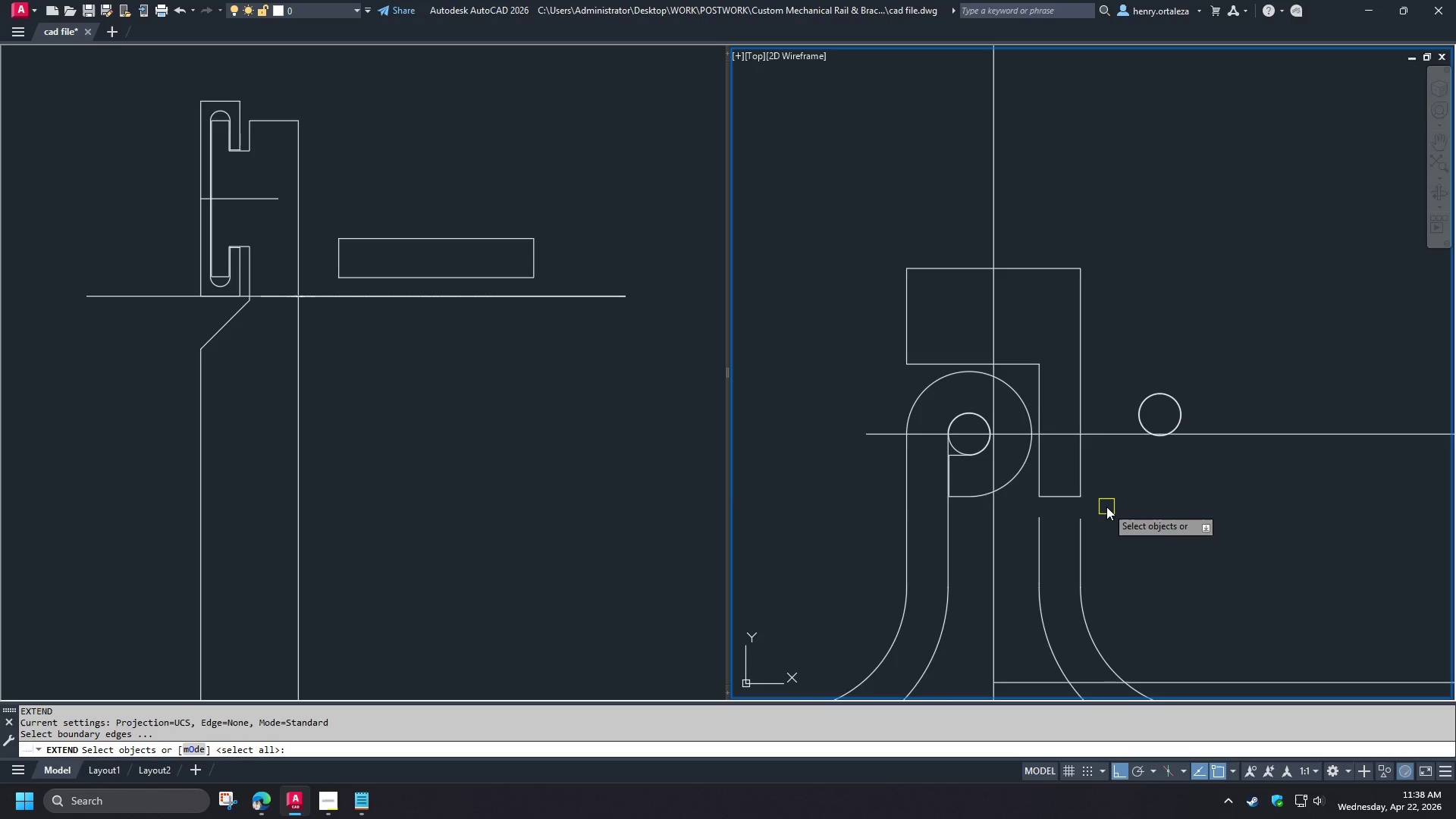 
wait(17.3)
 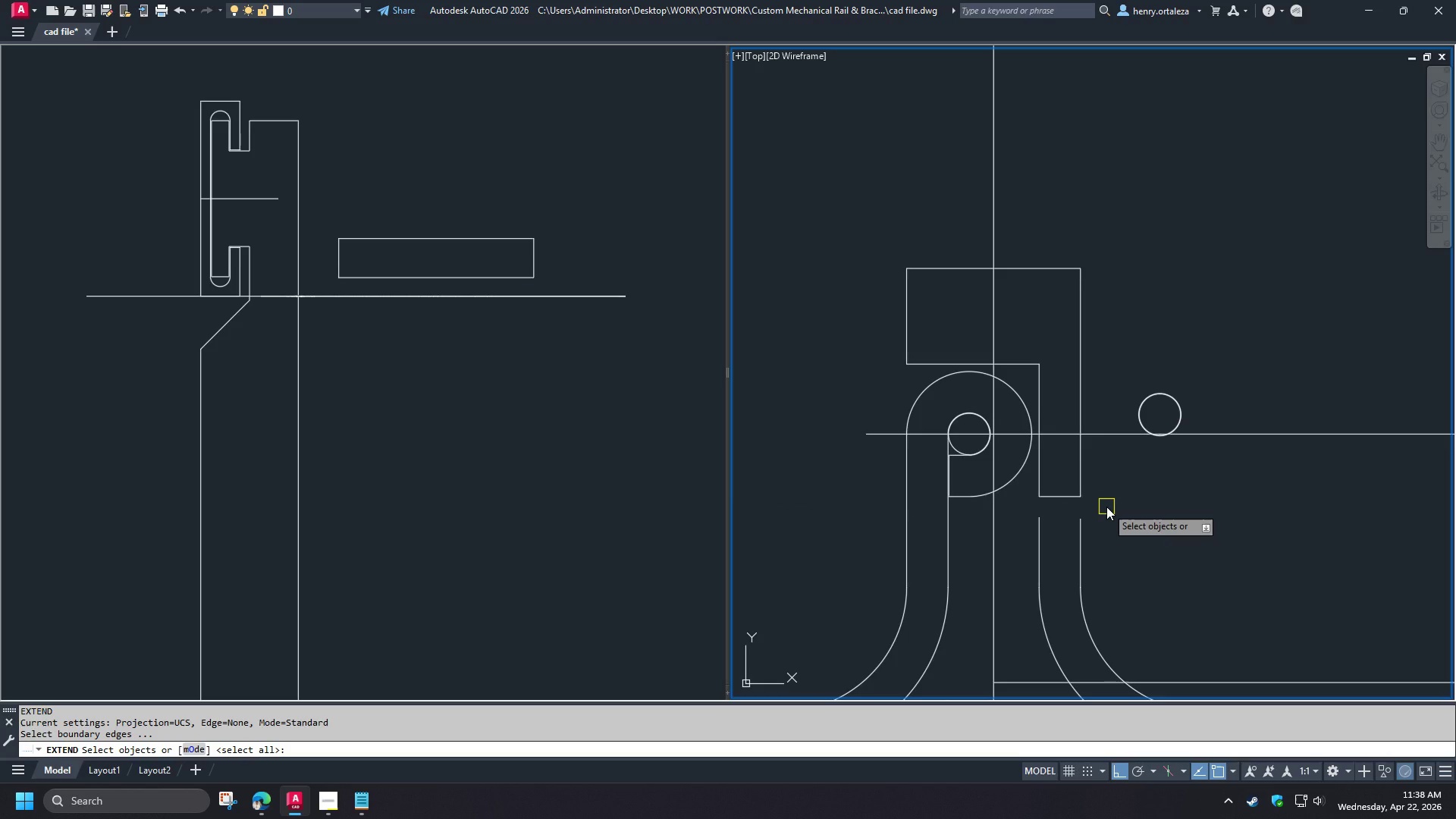 
key(Escape)
 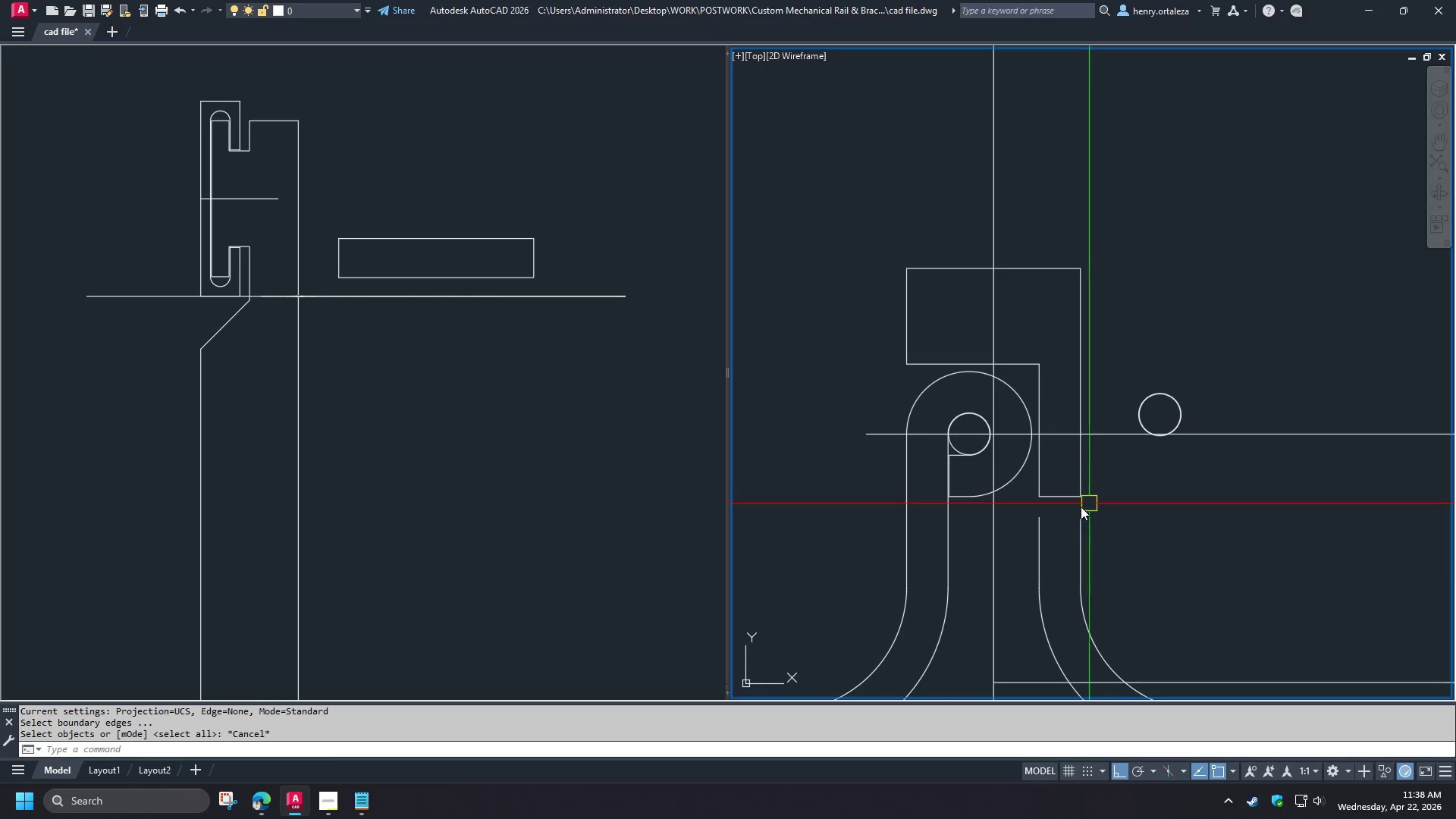 
key(E)
 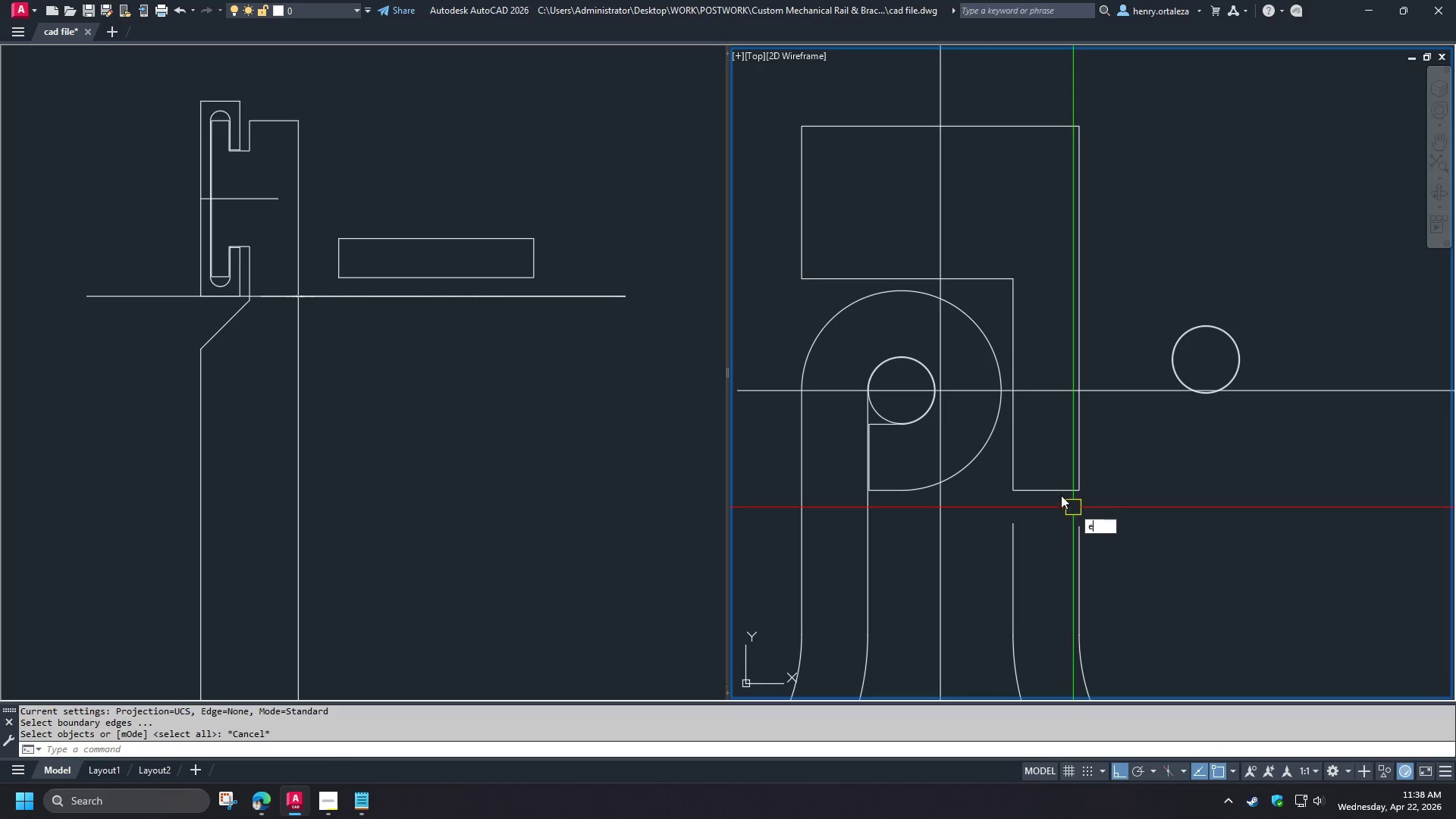 
scroll: coordinate [1079, 507], scroll_direction: up, amount: 1.0
 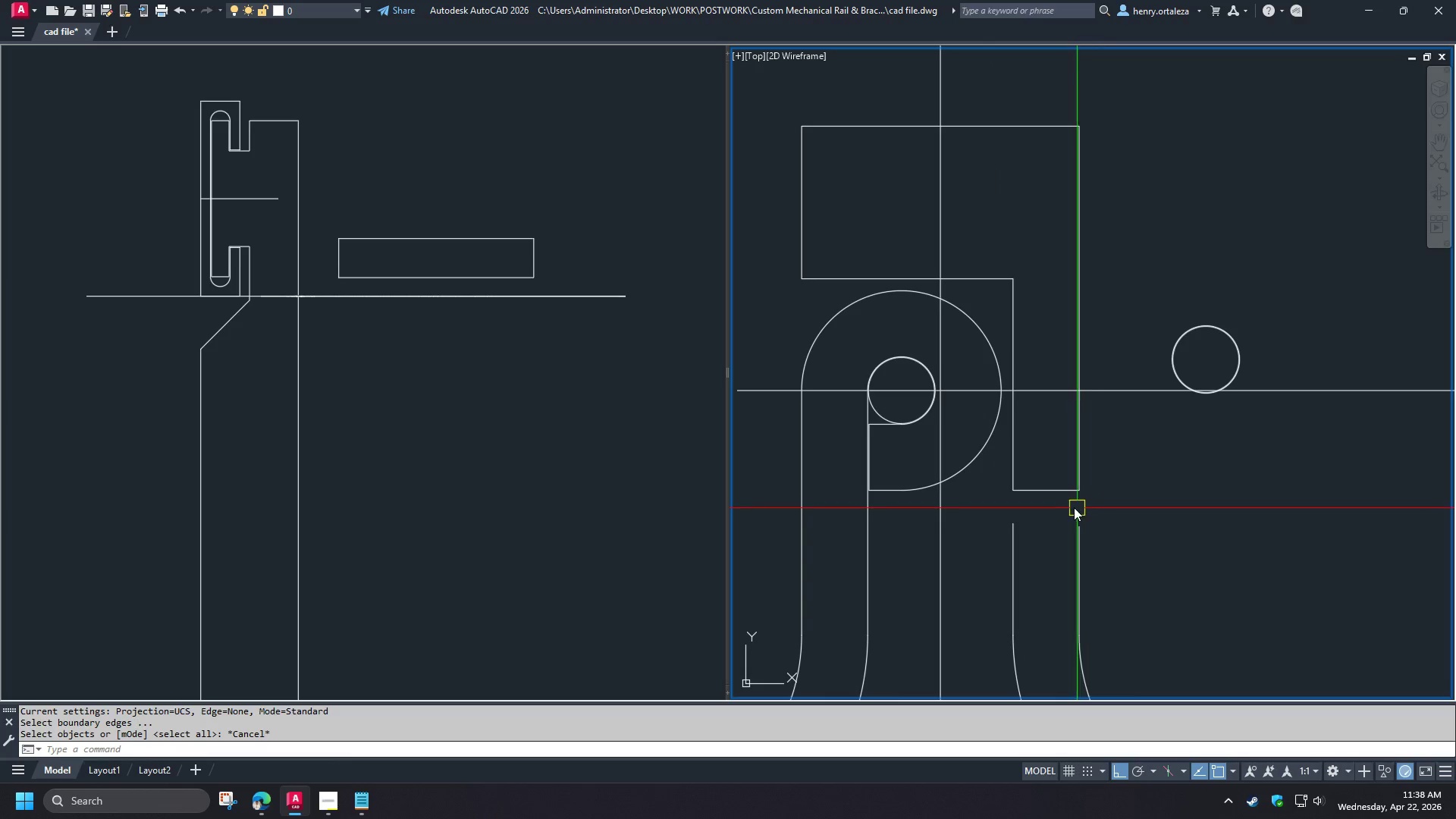 
key(X)
 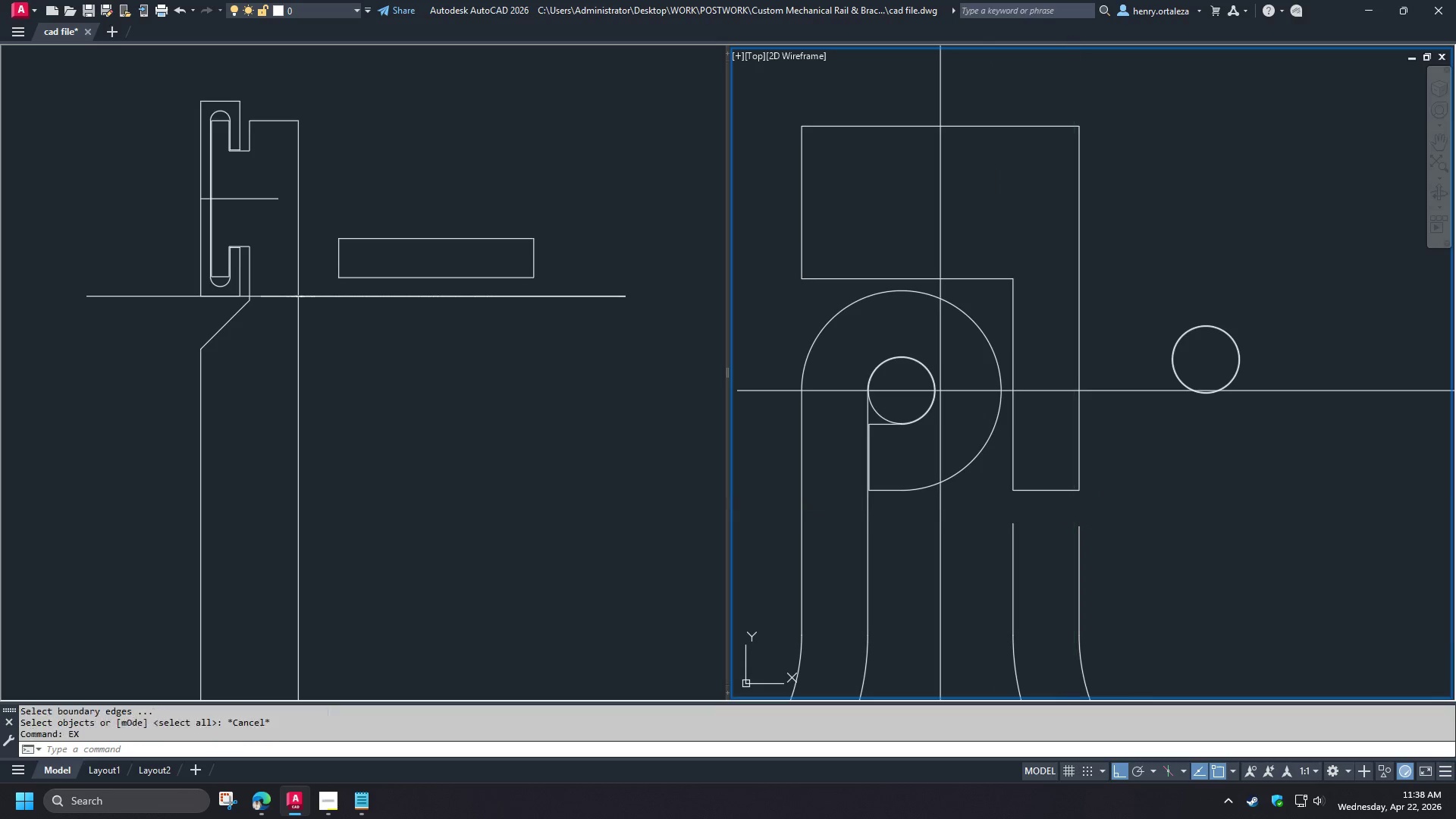 
key(Space)
 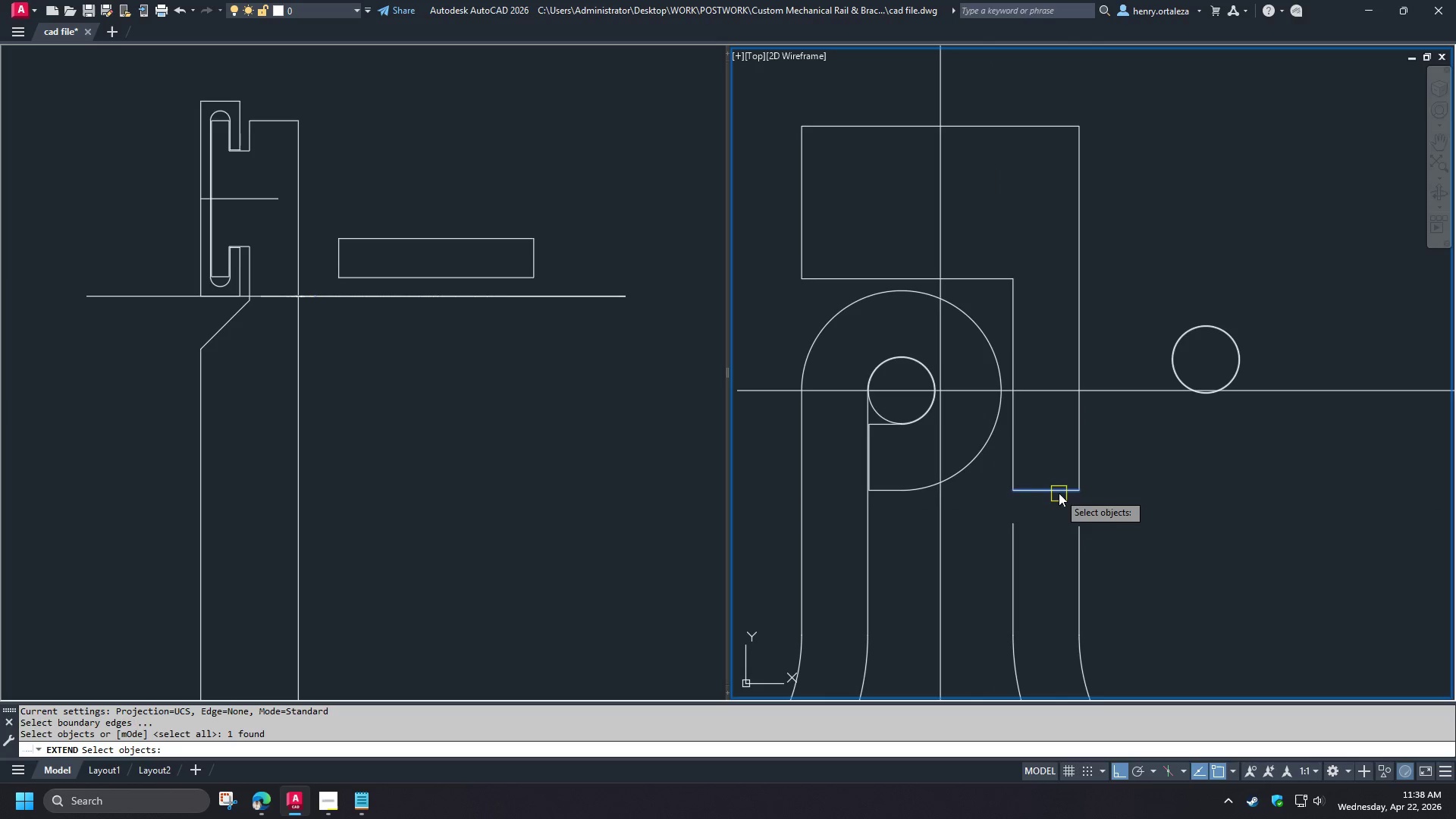 
key(Space)
 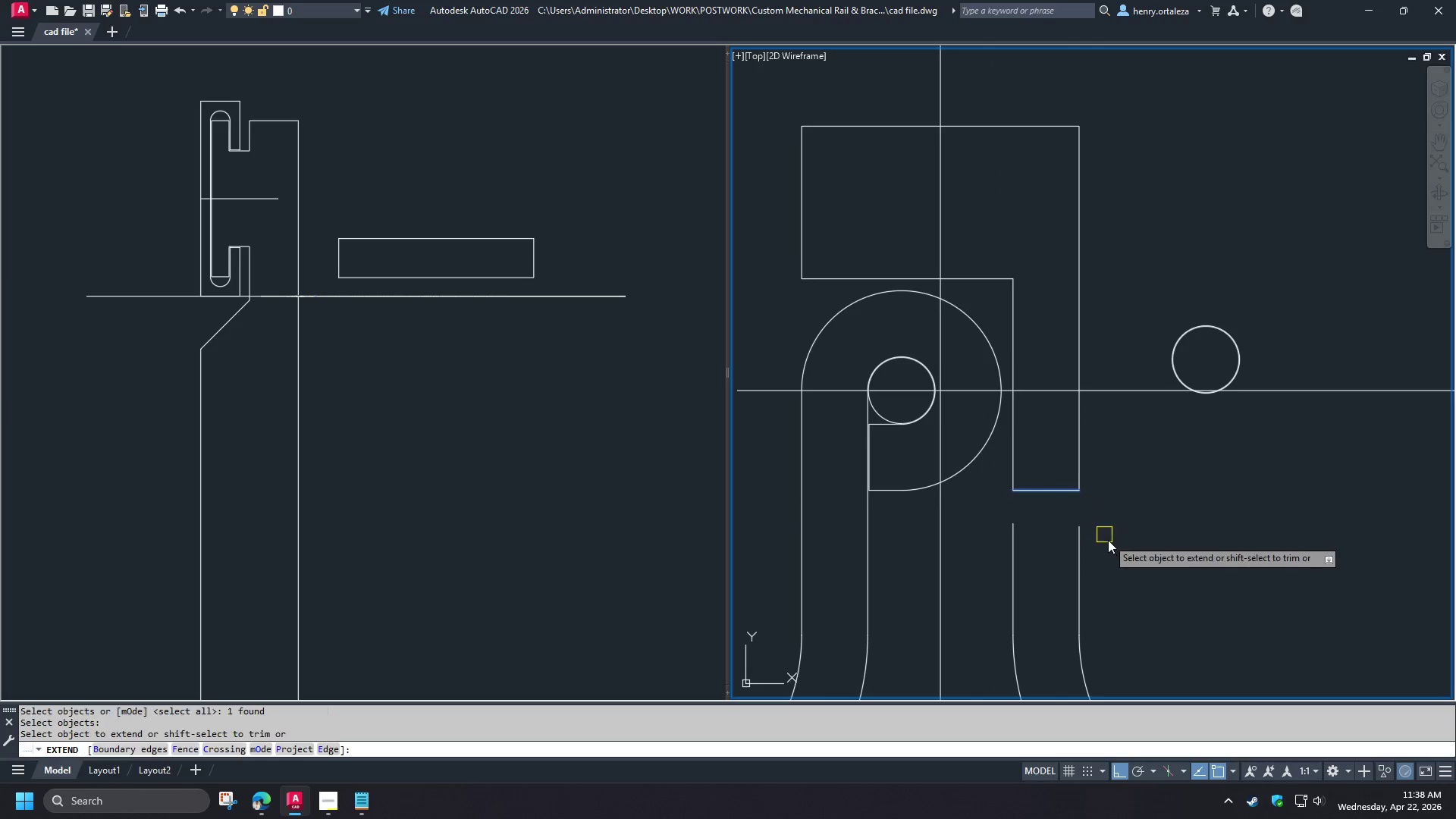 
left_click_drag(start_coordinate=[1108, 541], to_coordinate=[1097, 540])
 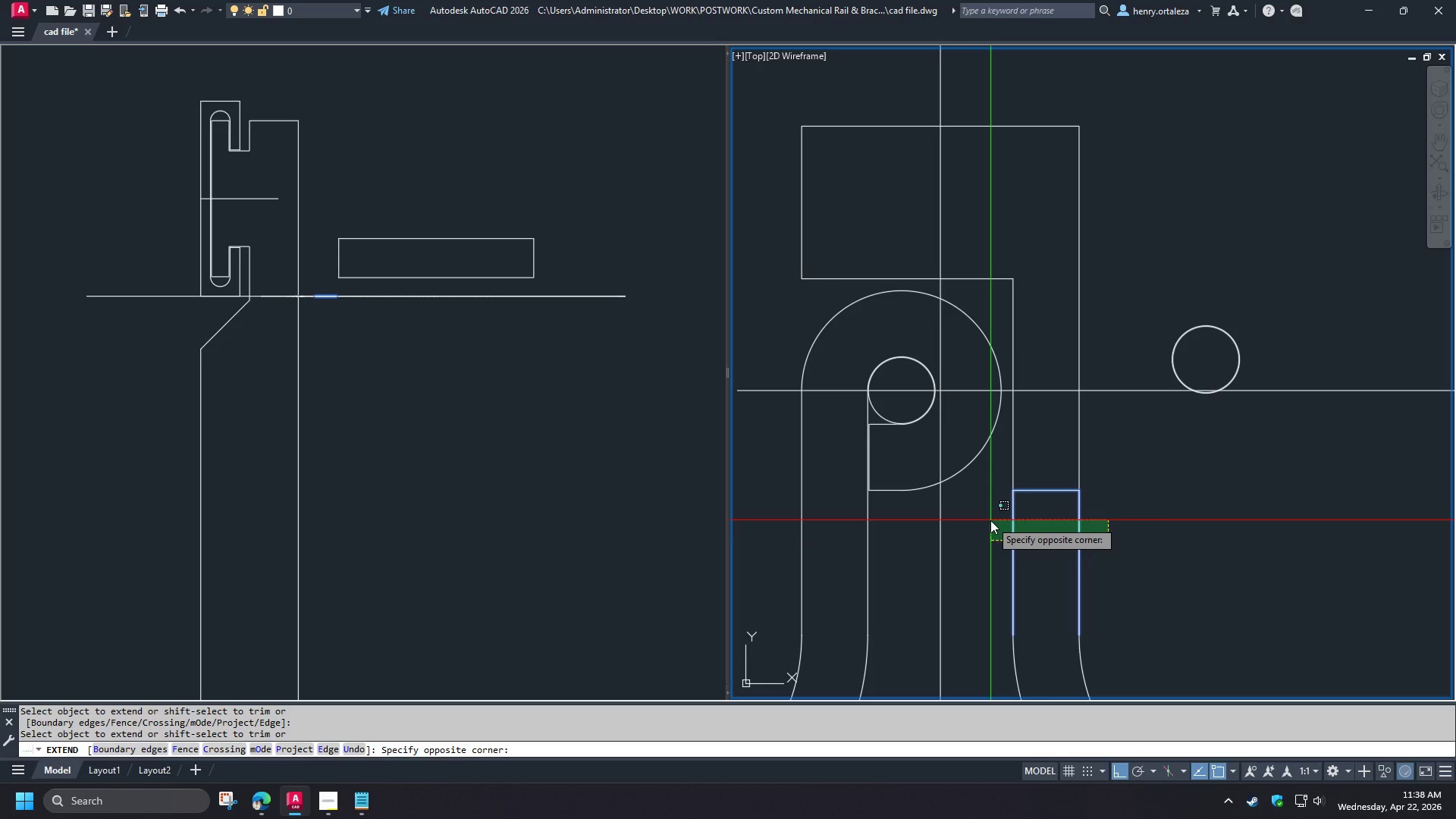 
left_click([990, 520])
 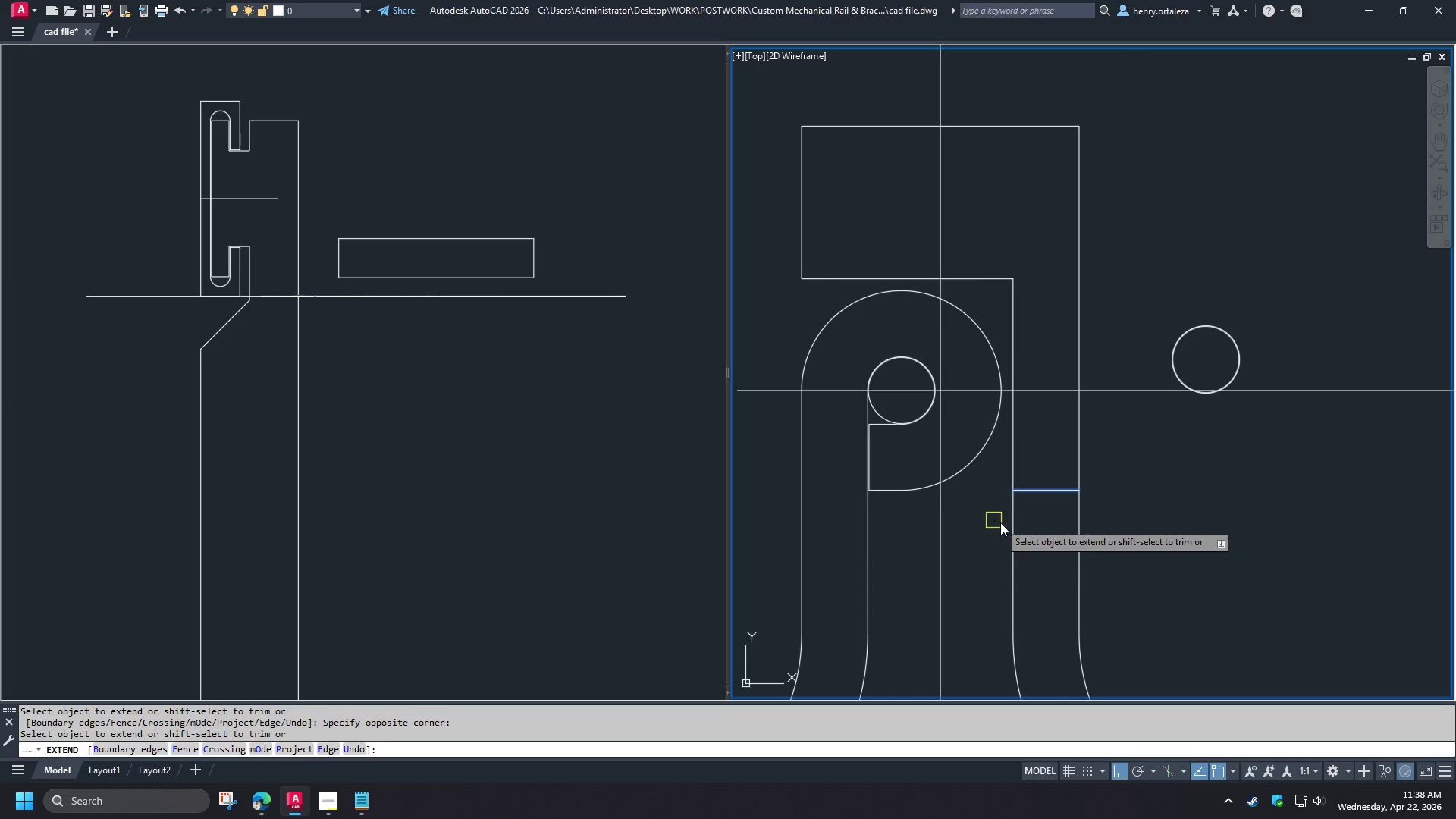 
key(Space)
 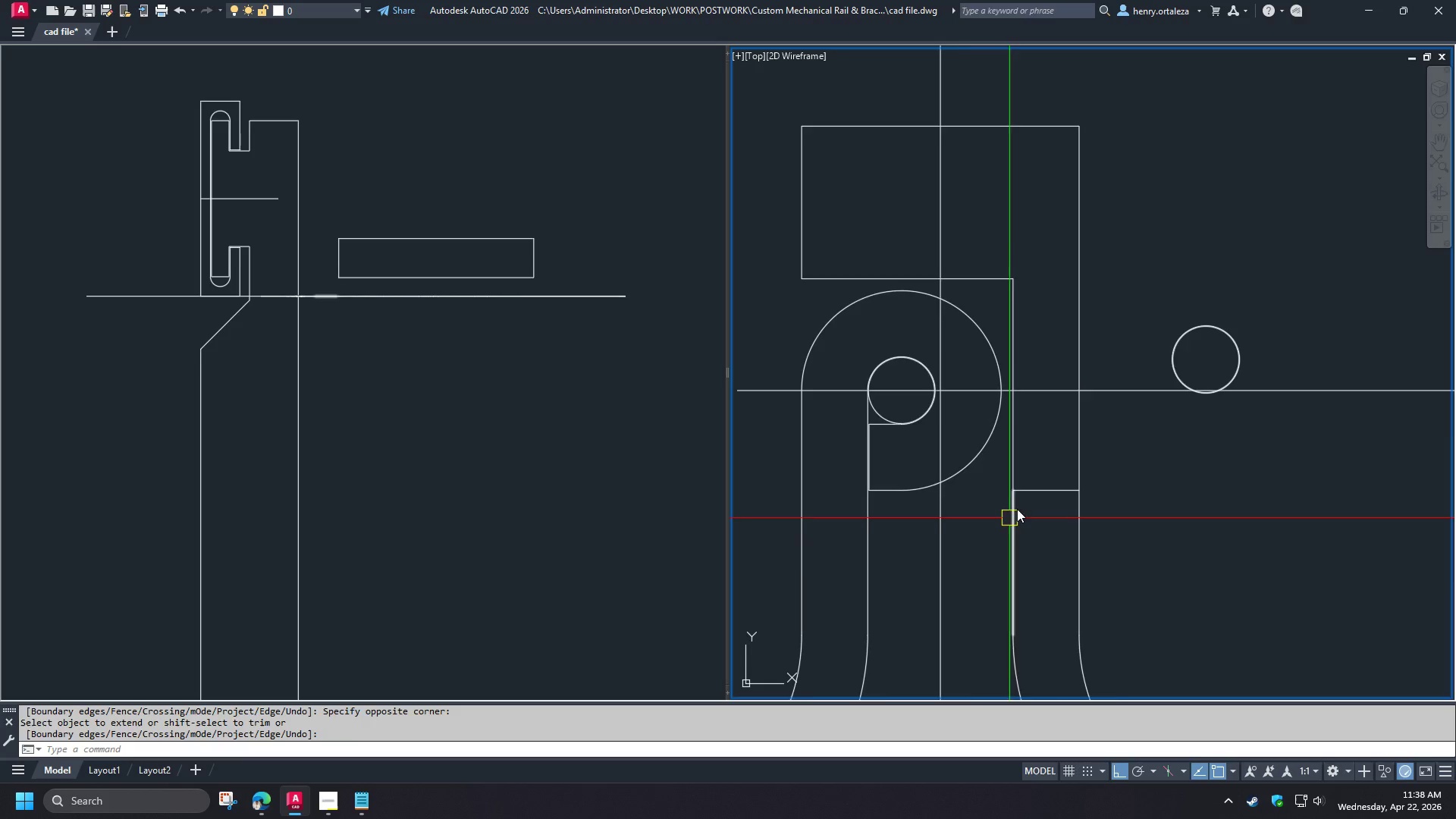 
scroll: coordinate [1021, 508], scroll_direction: down, amount: 3.0
 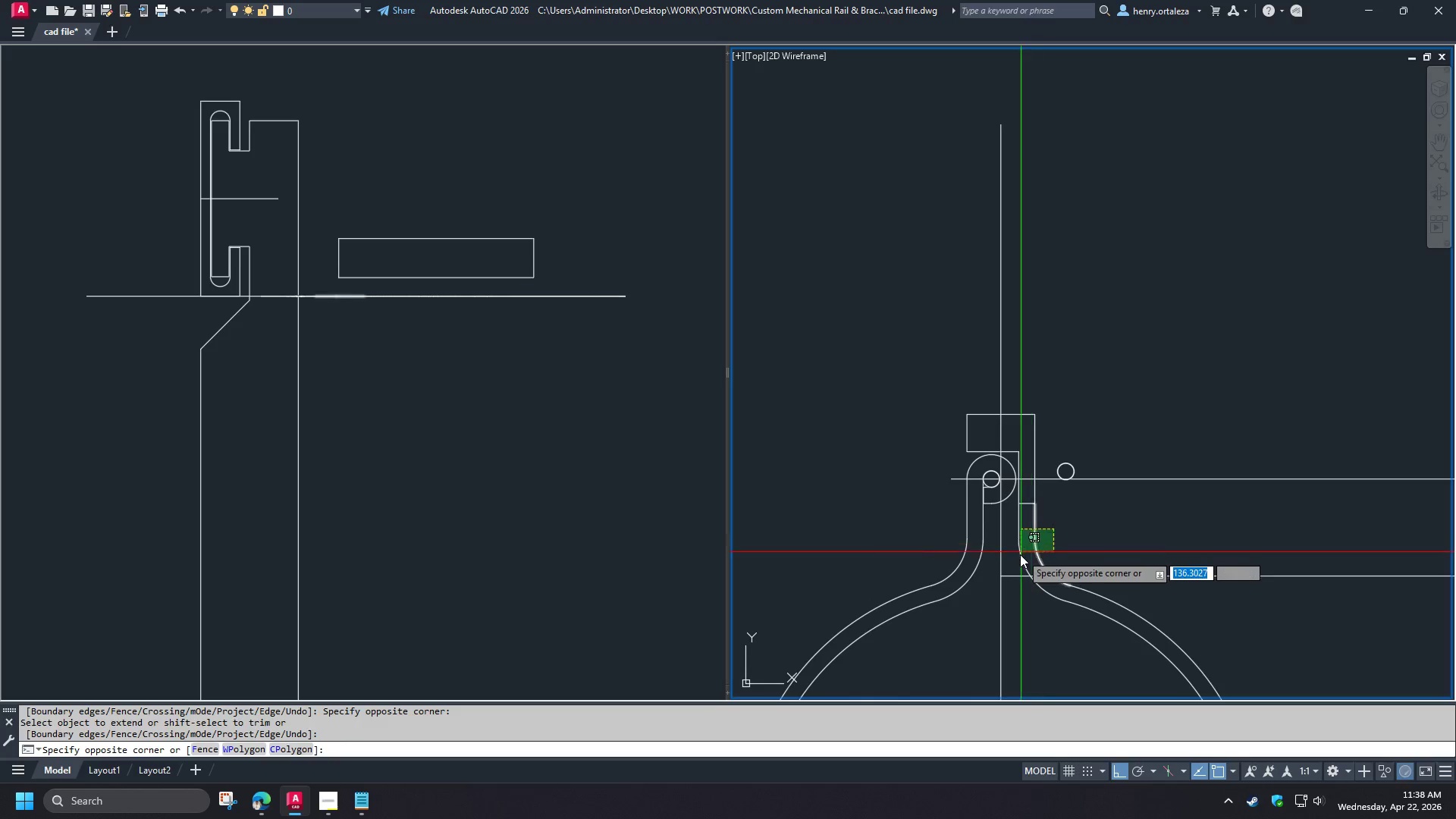 
left_click([1013, 554])
 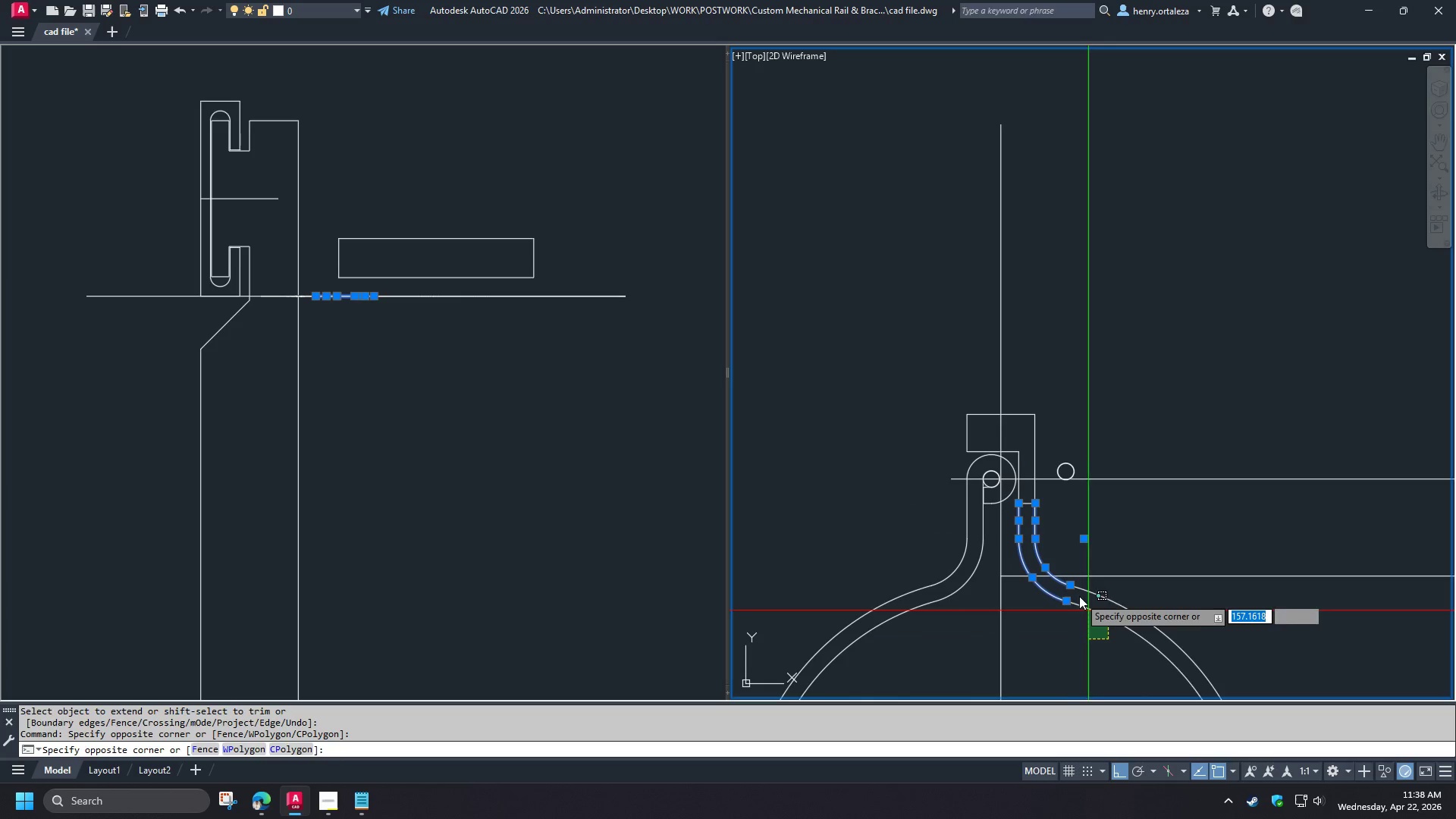 
left_click([1075, 588])
 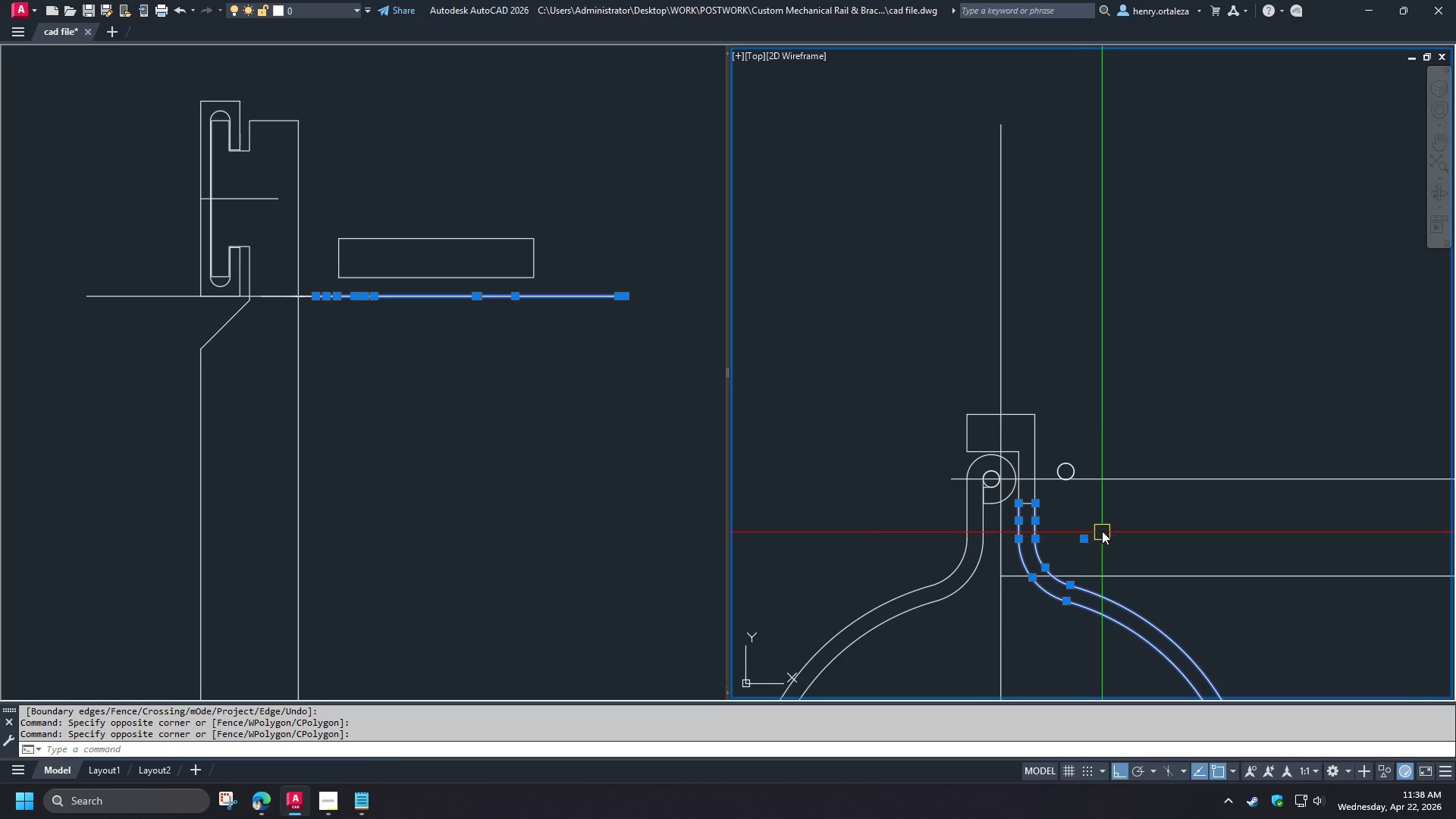 
key(J)
 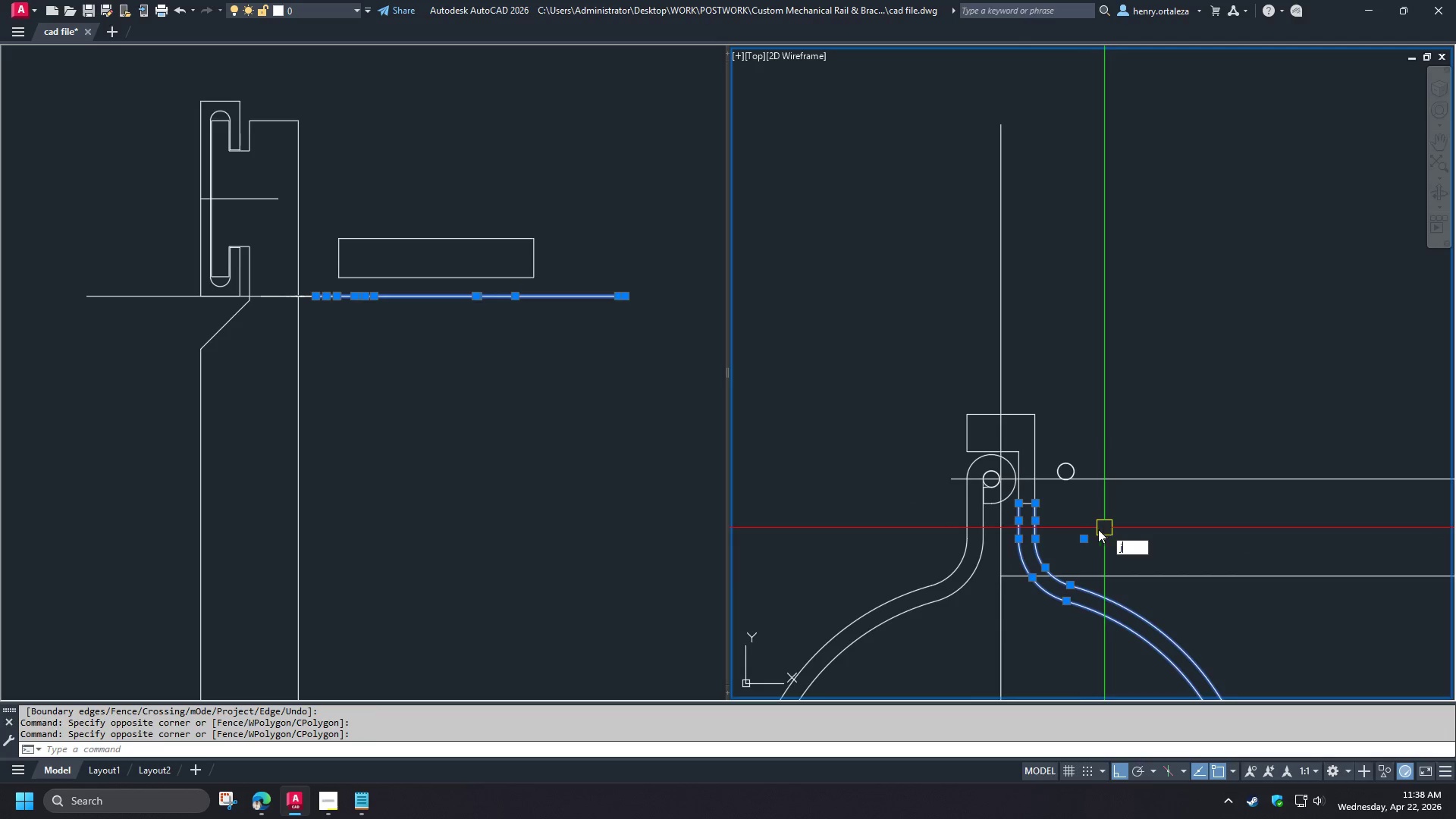 
key(Space)
 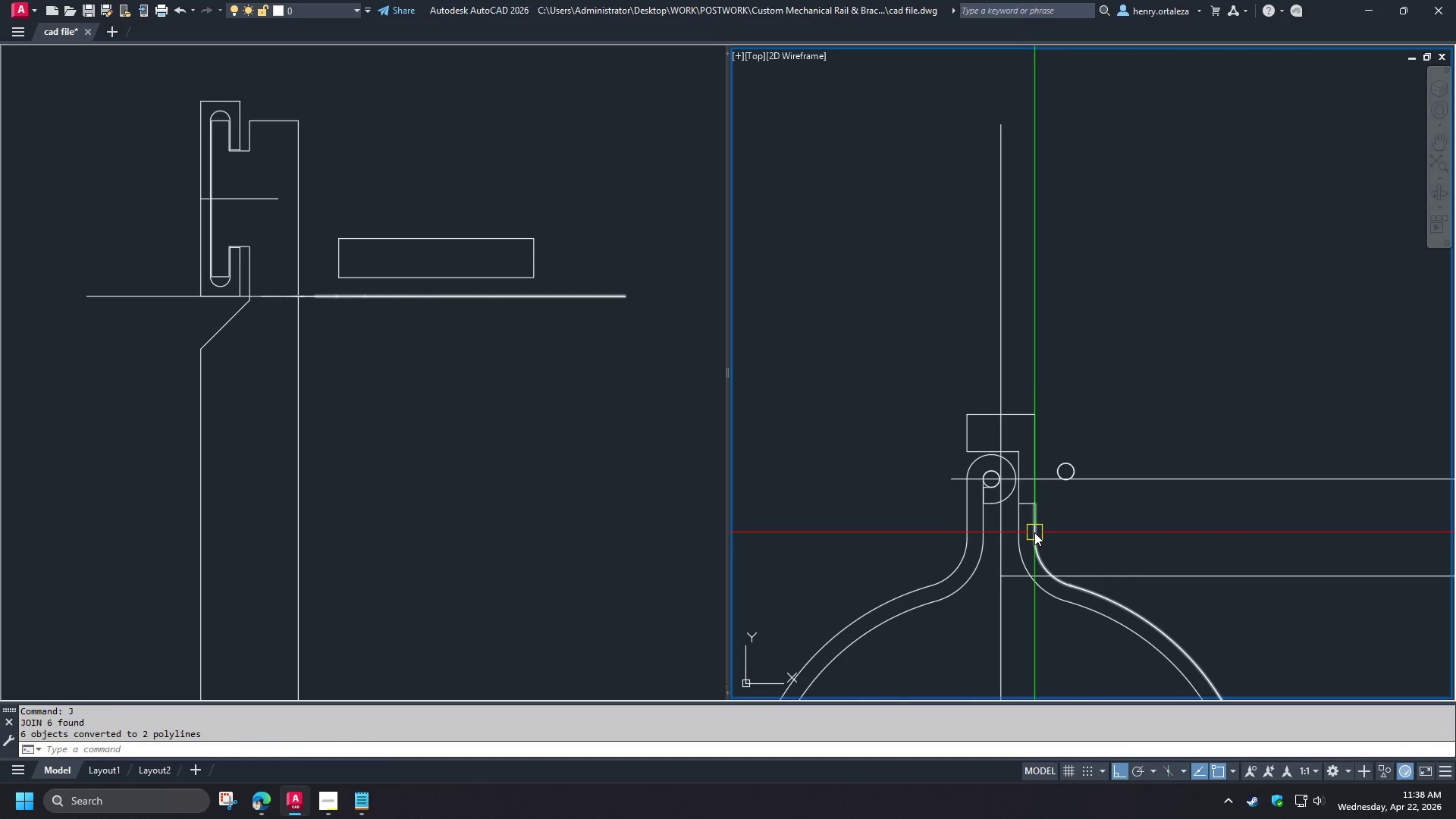 
scroll: coordinate [1040, 489], scroll_direction: down, amount: 3.0
 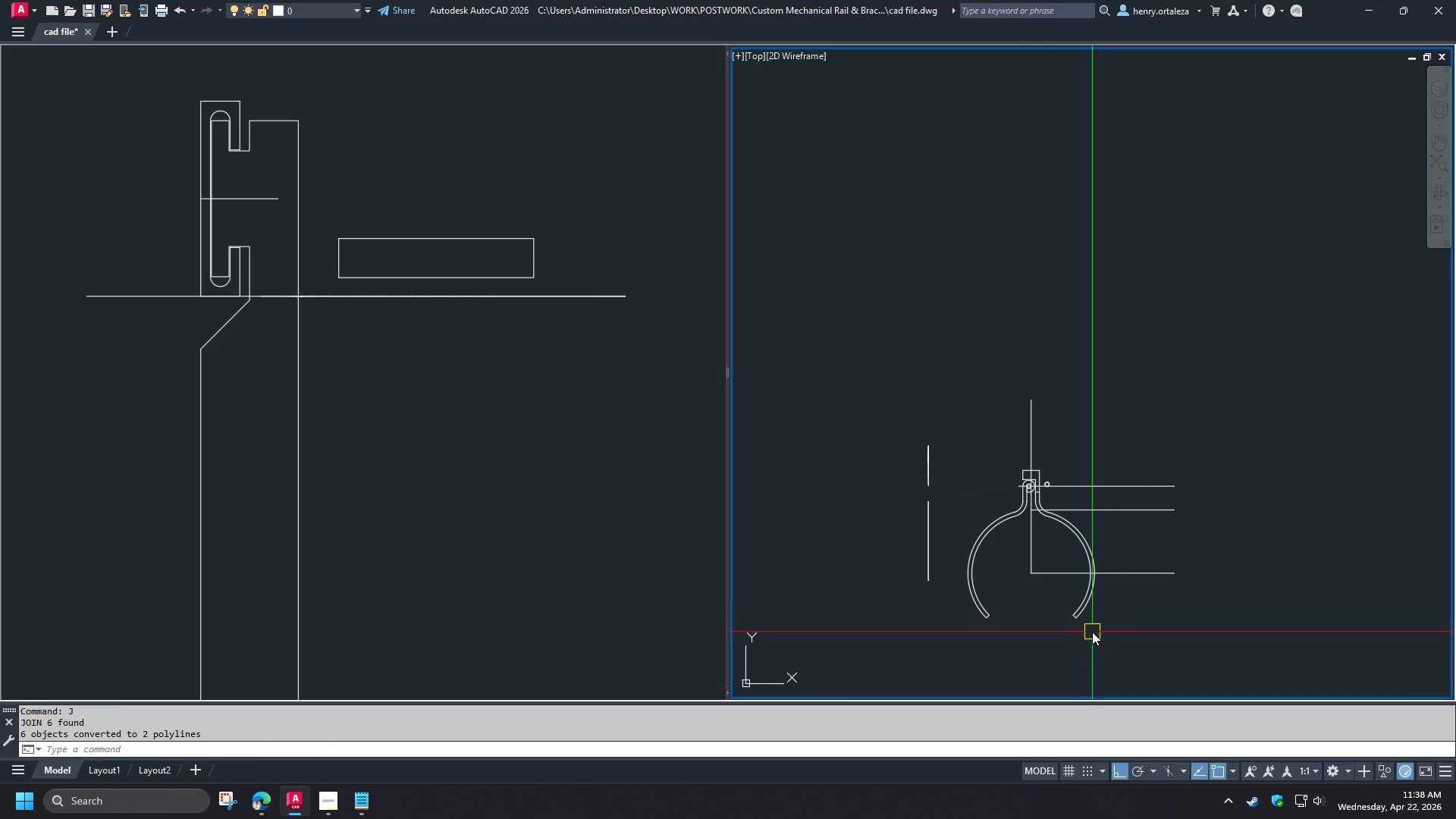 
double_click([1040, 592])
 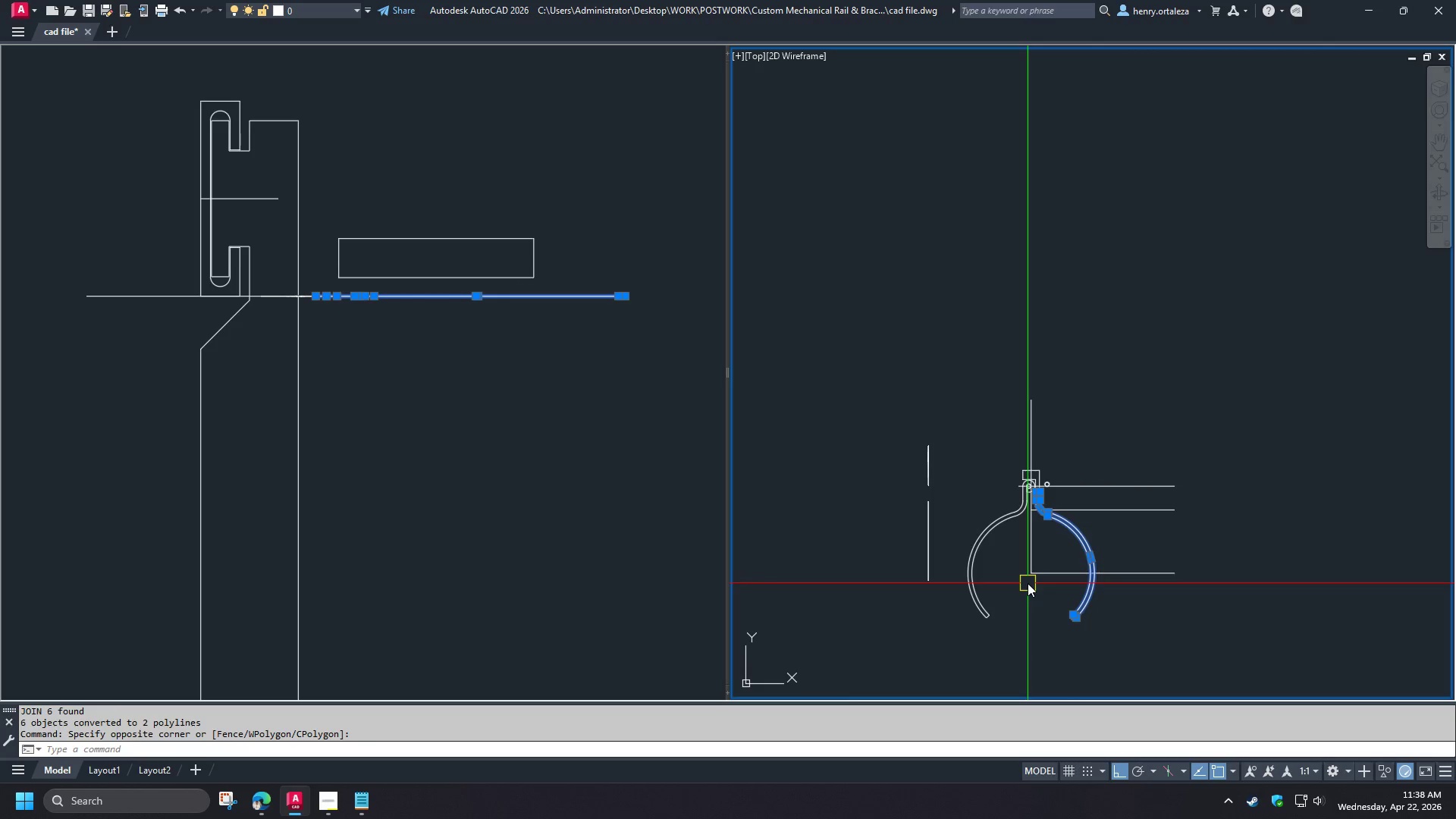 
key(J)
 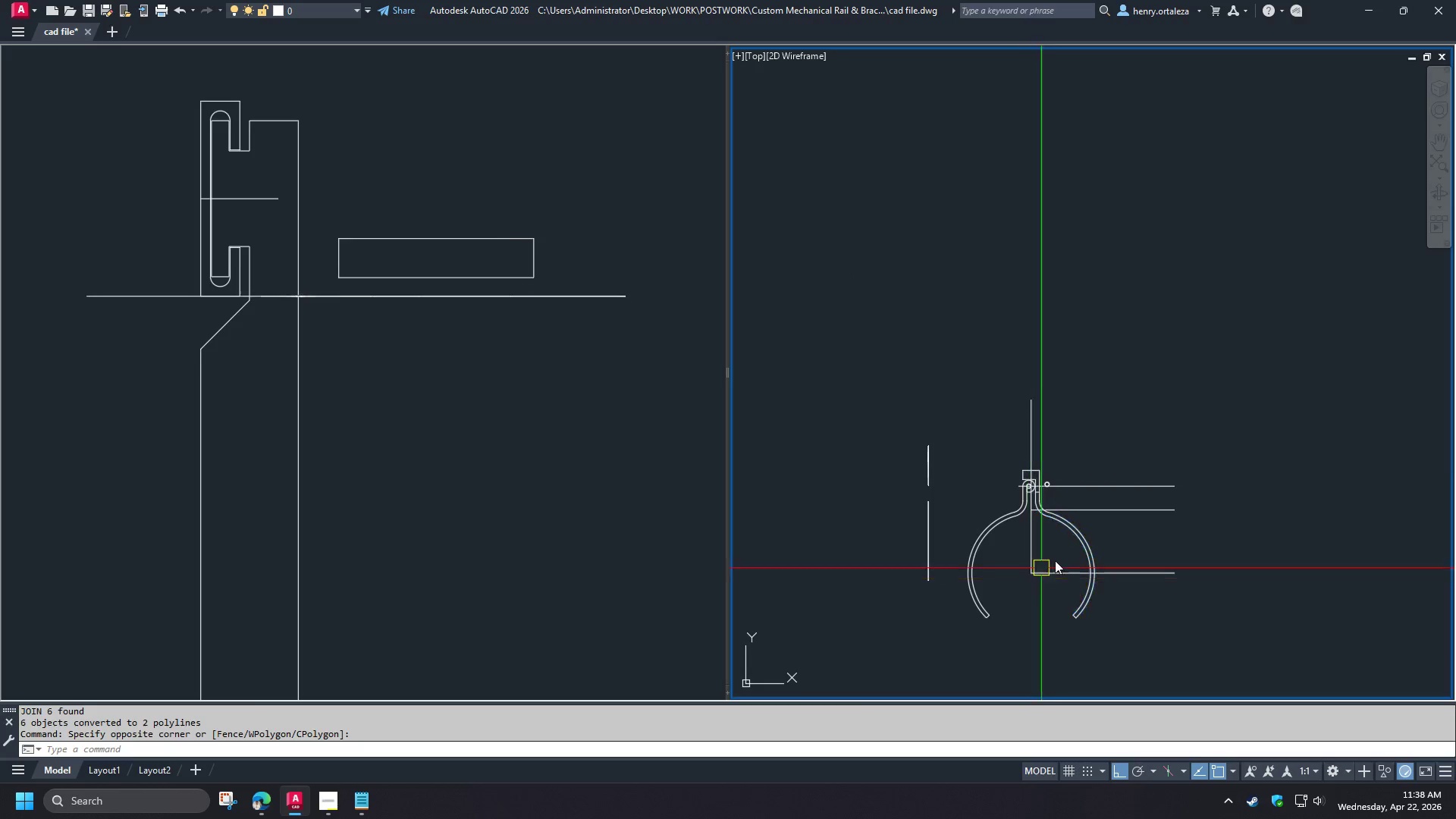 
key(Space)
 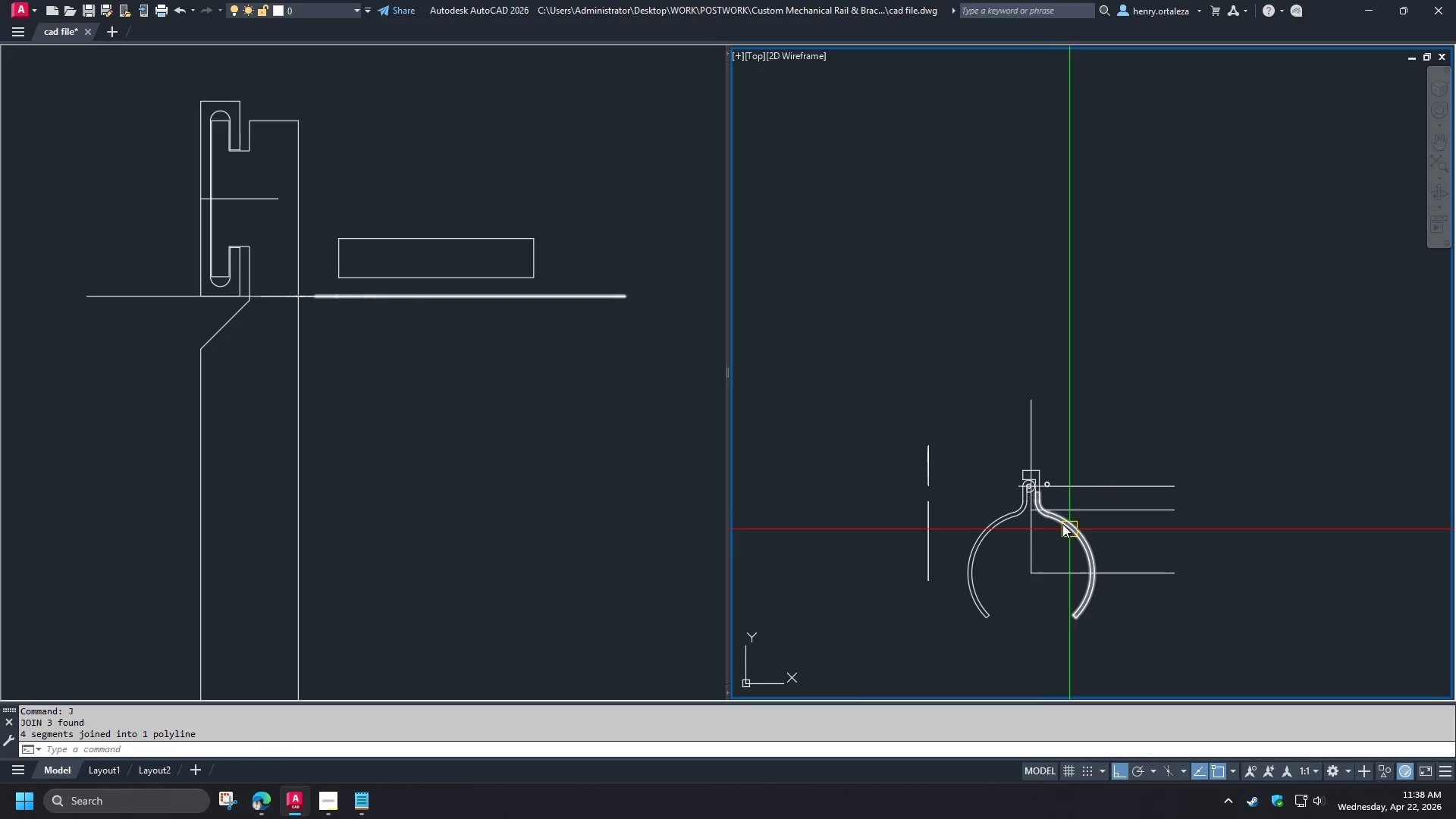 
right_click([1024, 474])
 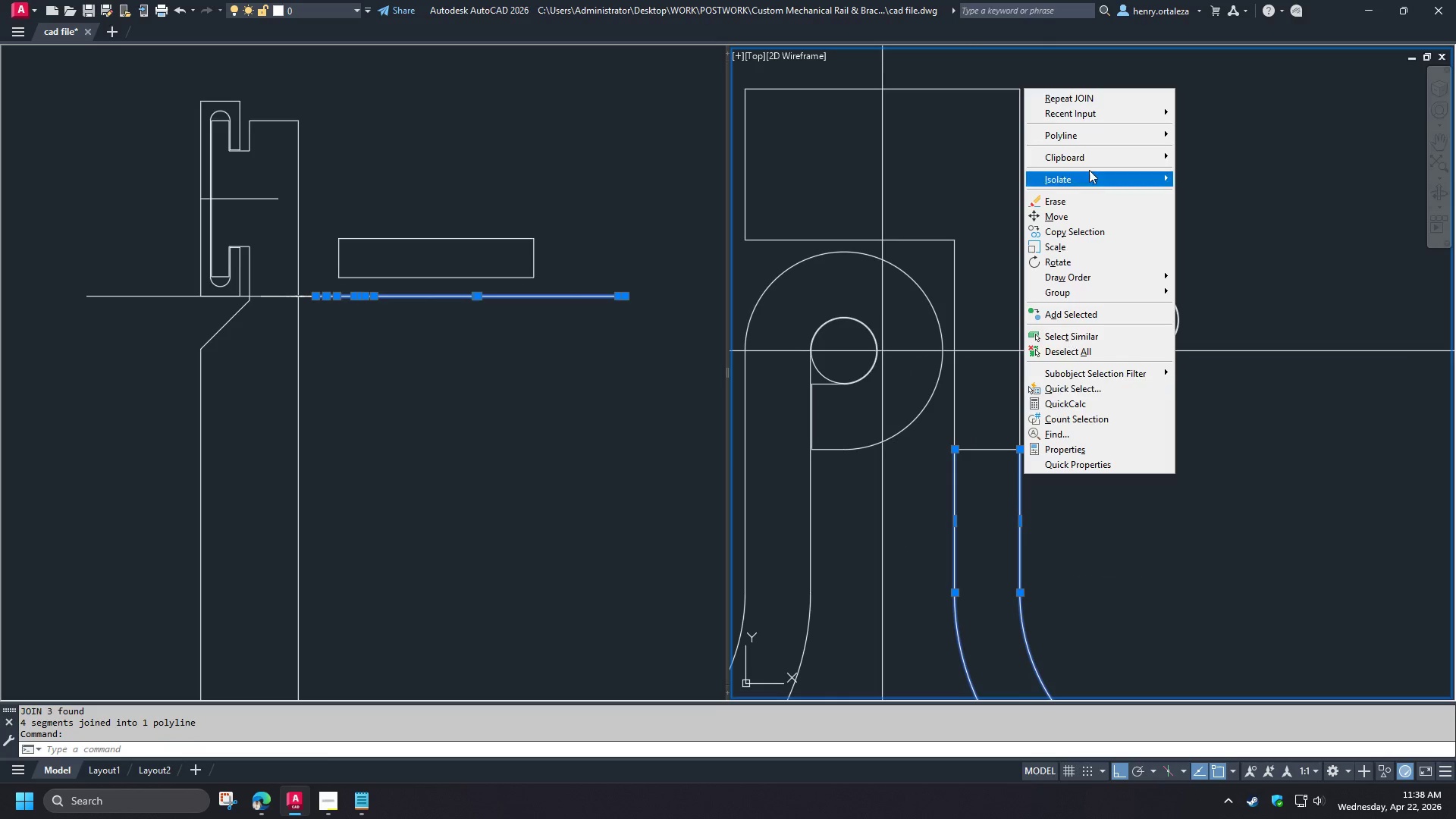 
left_click([1024, 474])
 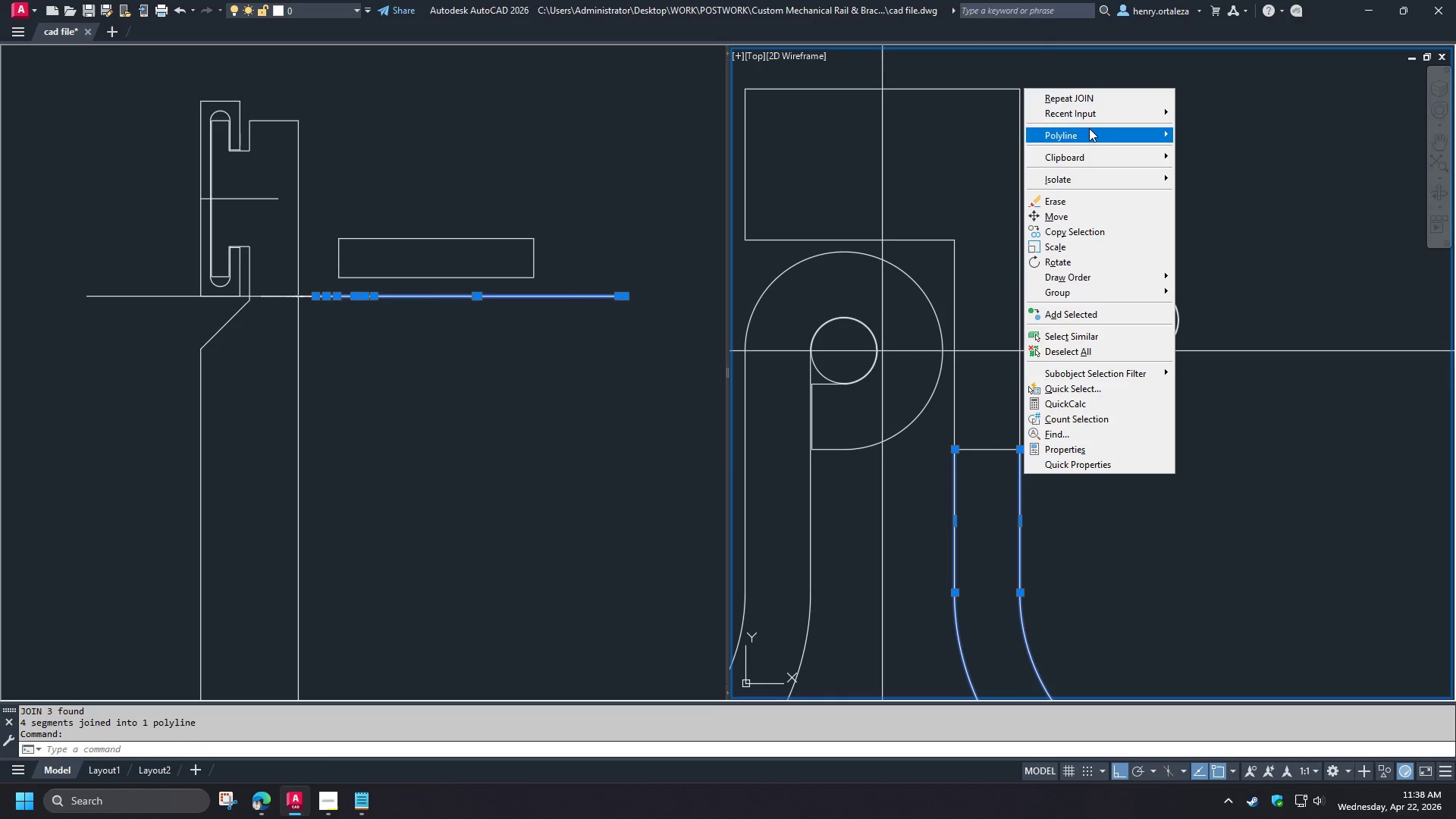 
scroll: coordinate [1025, 469], scroll_direction: up, amount: 7.0
 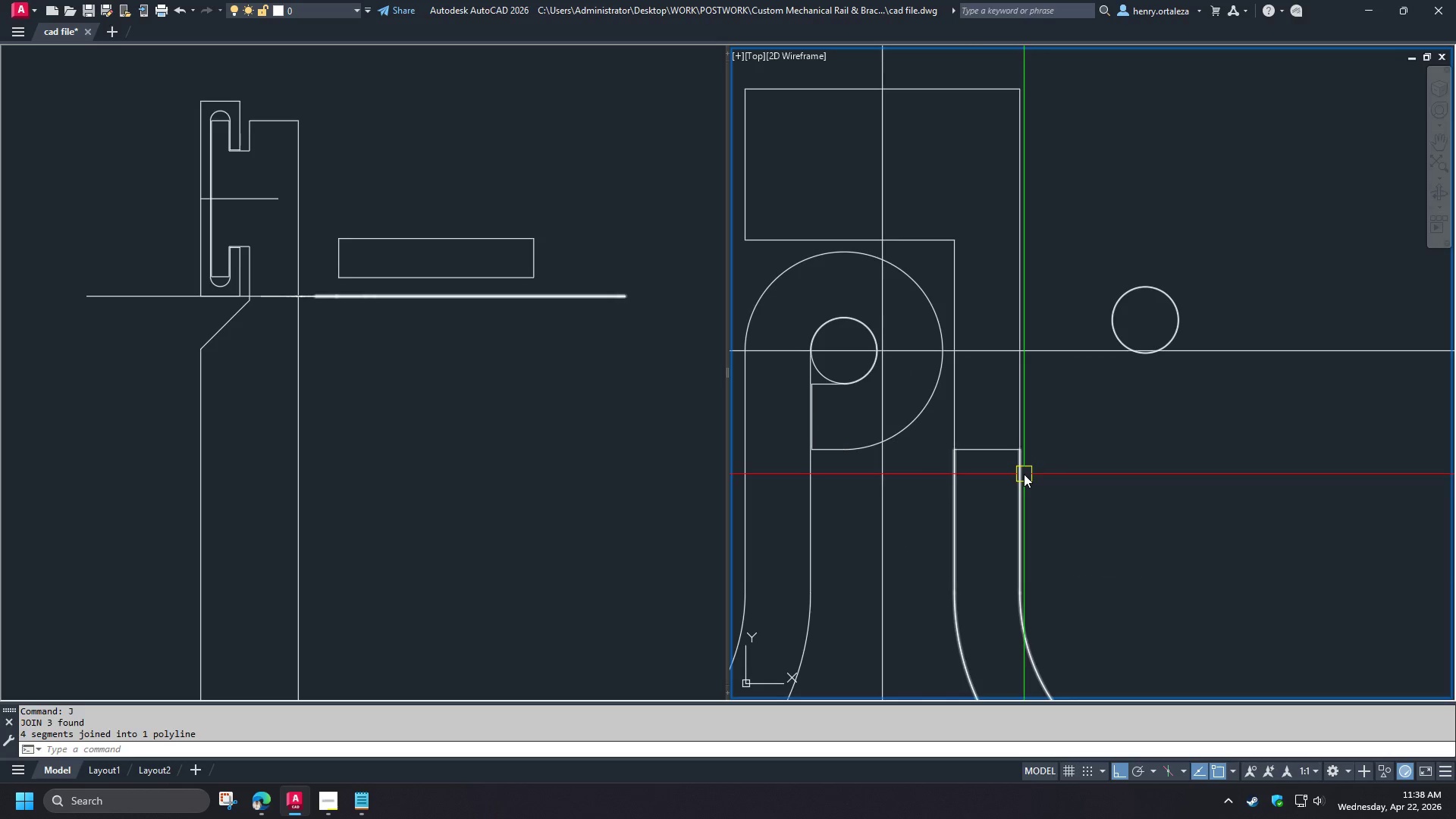 
left_click([1090, 128])
 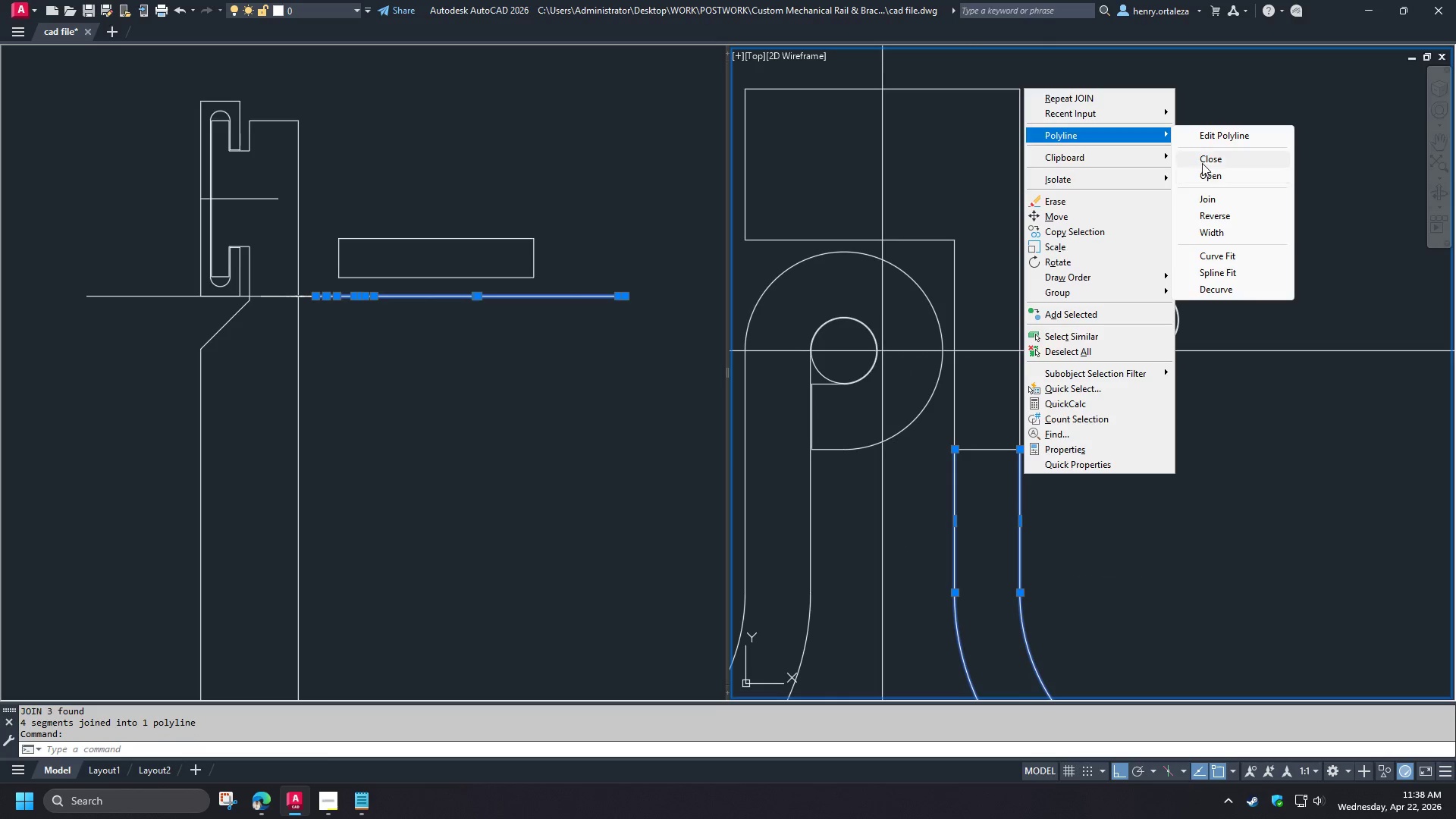 
left_click([1202, 163])
 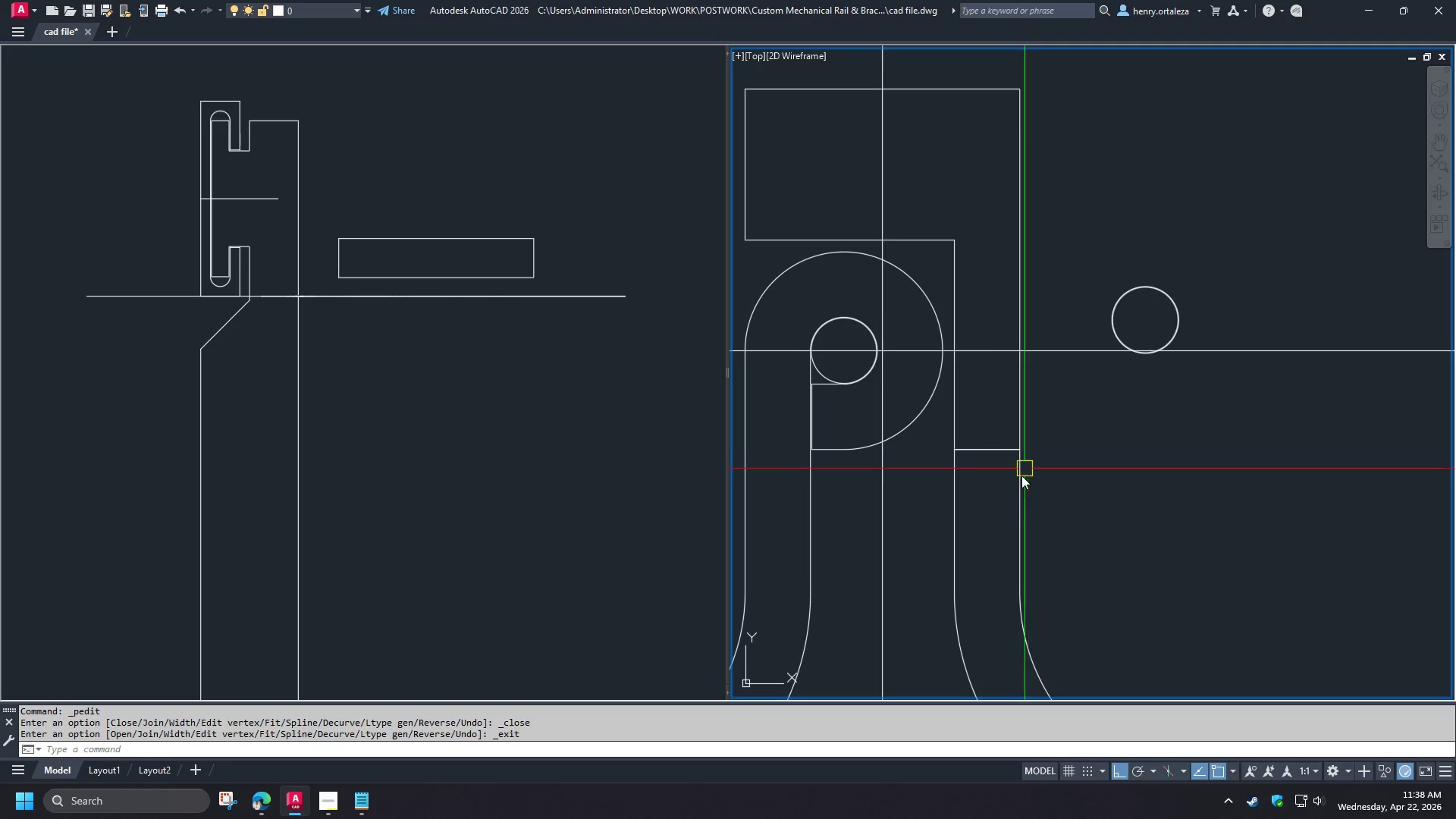 
left_click([1018, 480])
 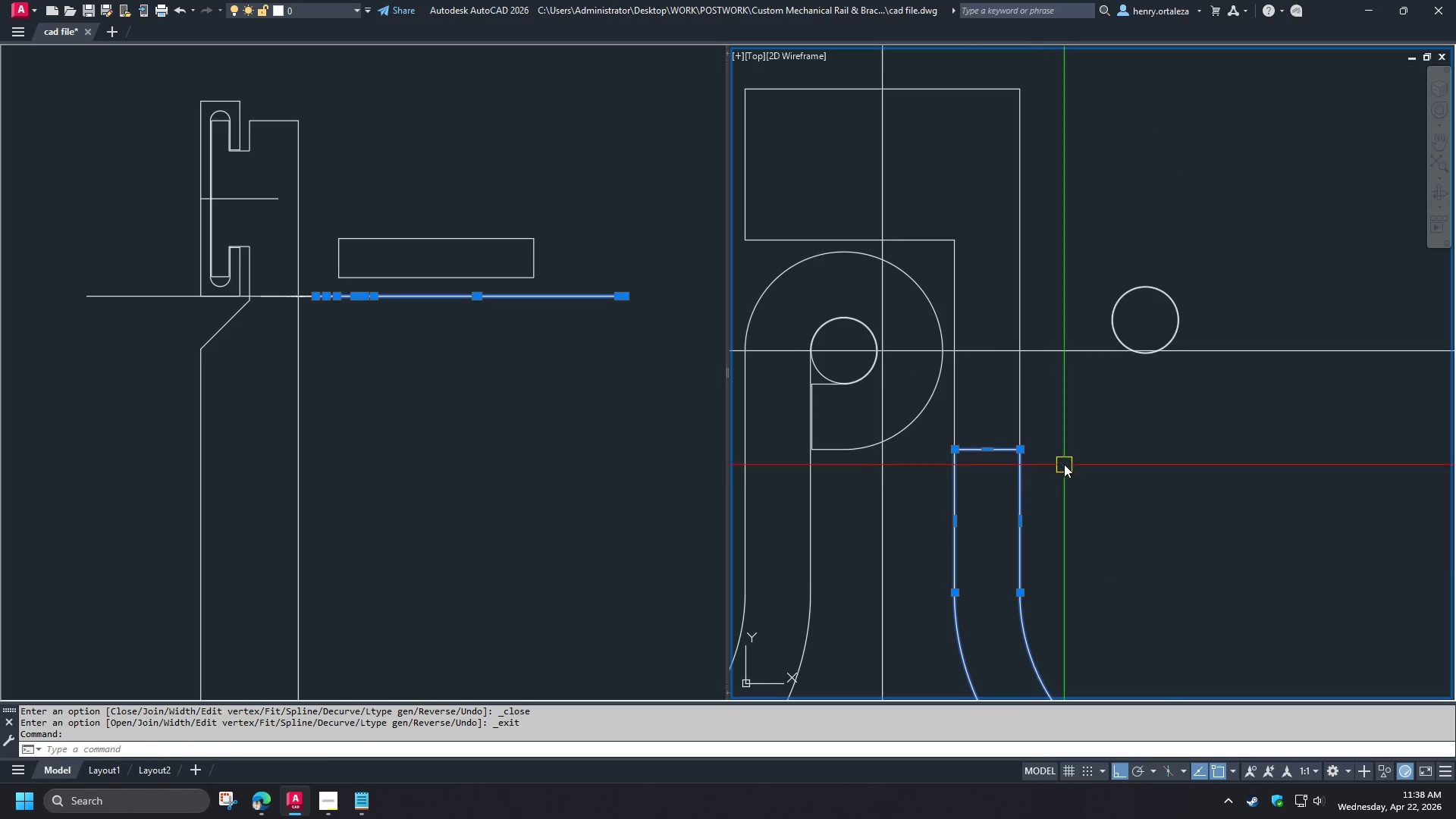 
key(Escape)
 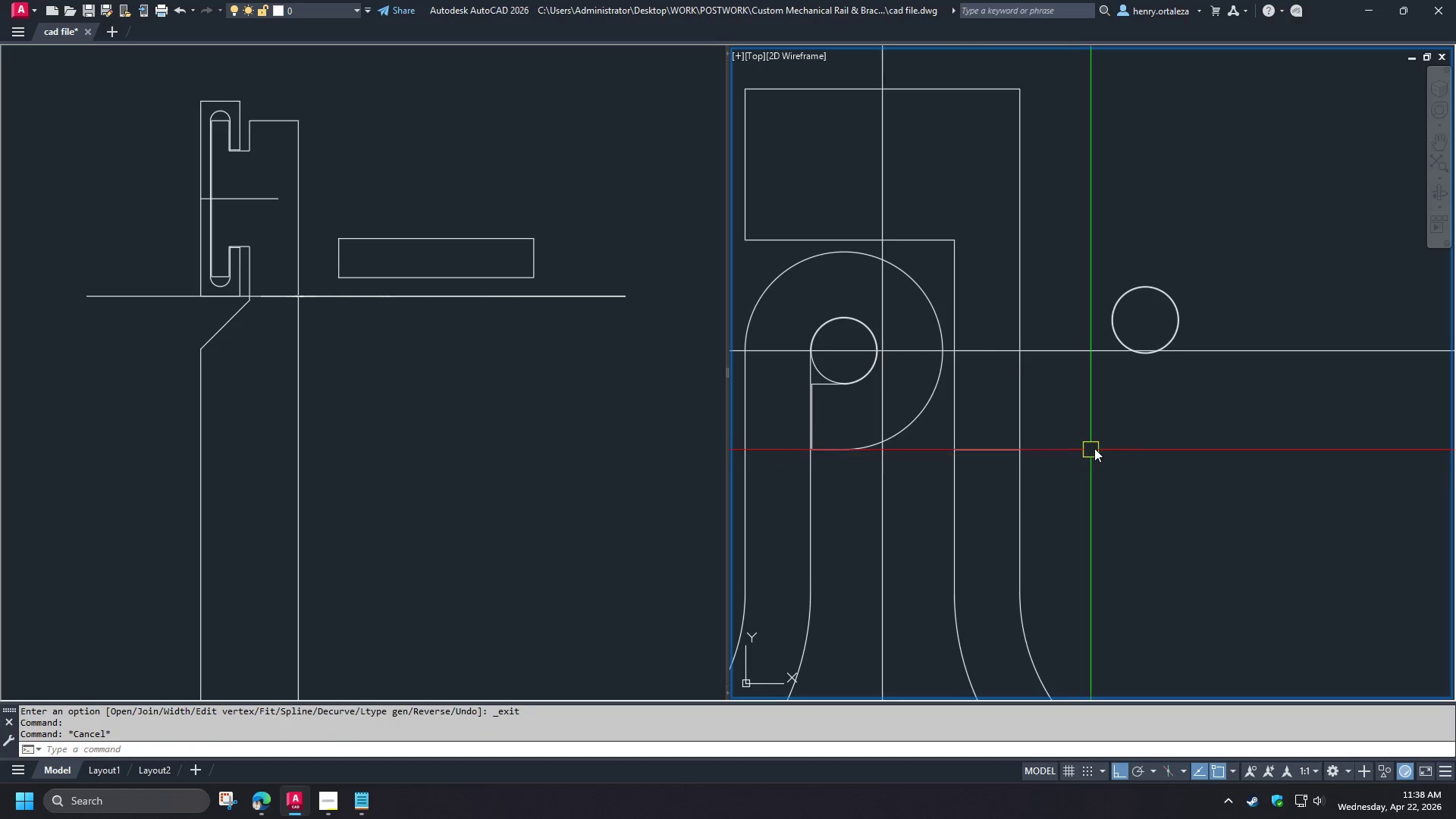 
scroll: coordinate [1094, 448], scroll_direction: down, amount: 2.0
 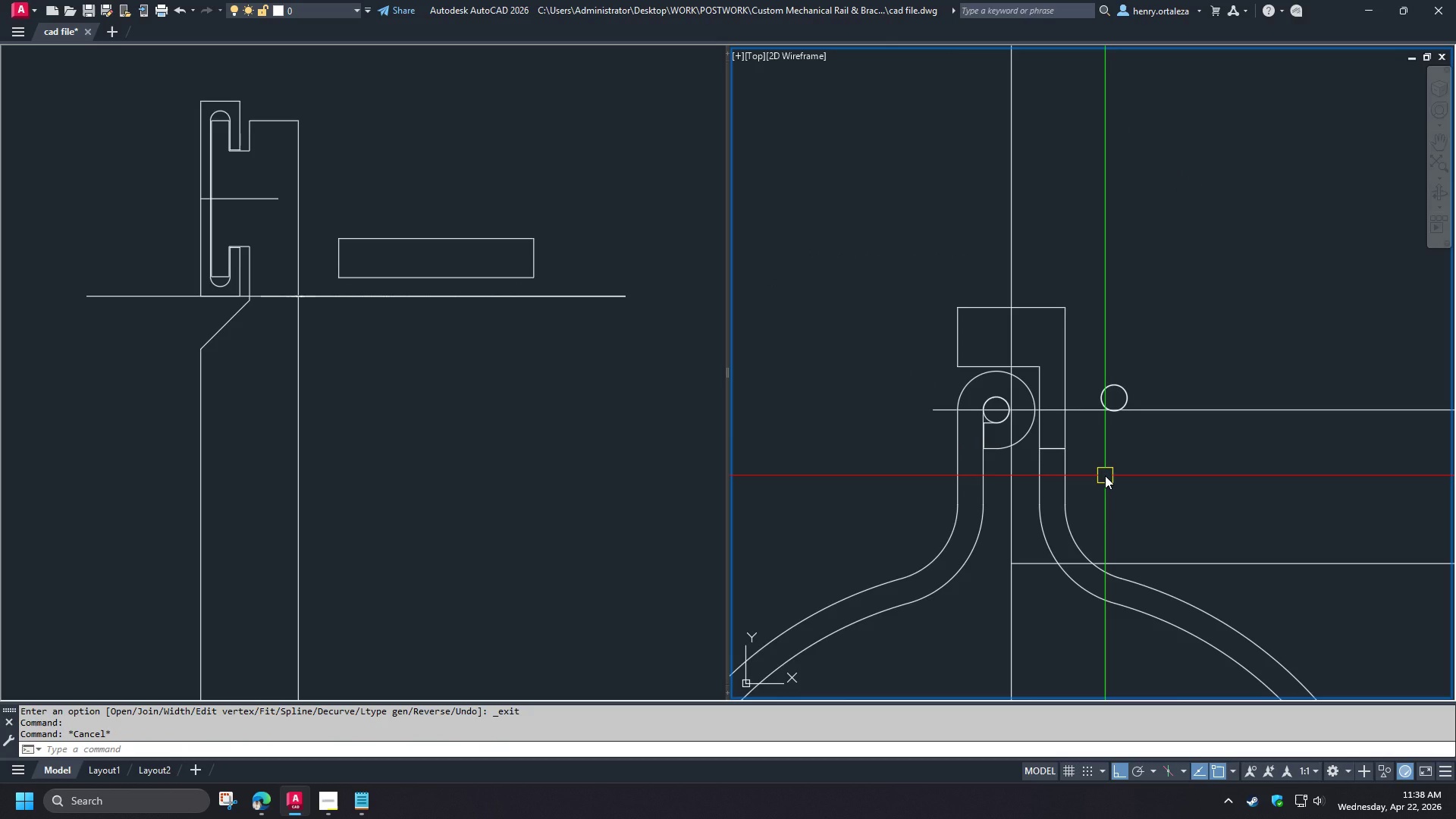 
wait(7.47)
 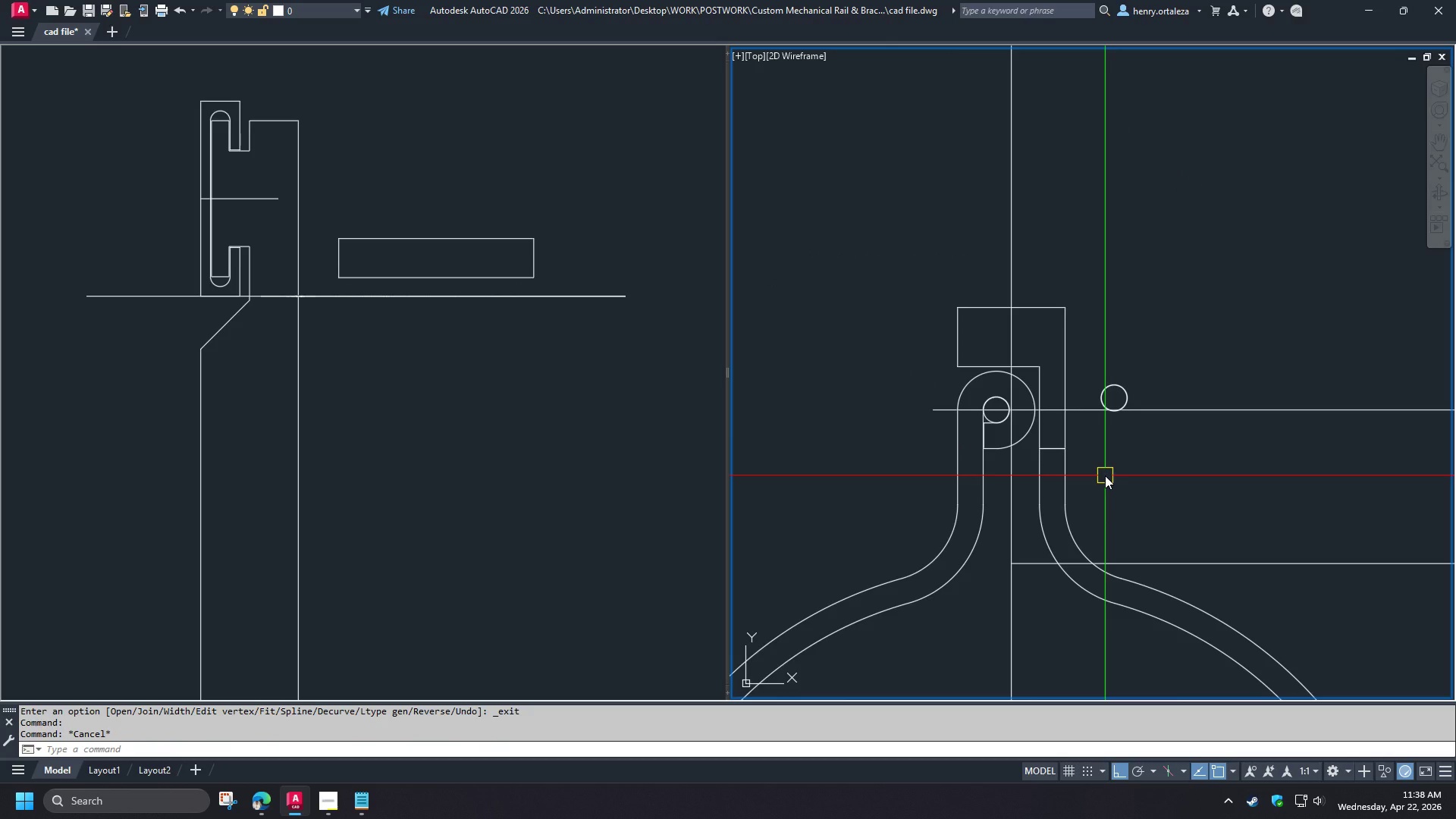 
scroll: coordinate [1117, 484], scroll_direction: down, amount: 2.0
 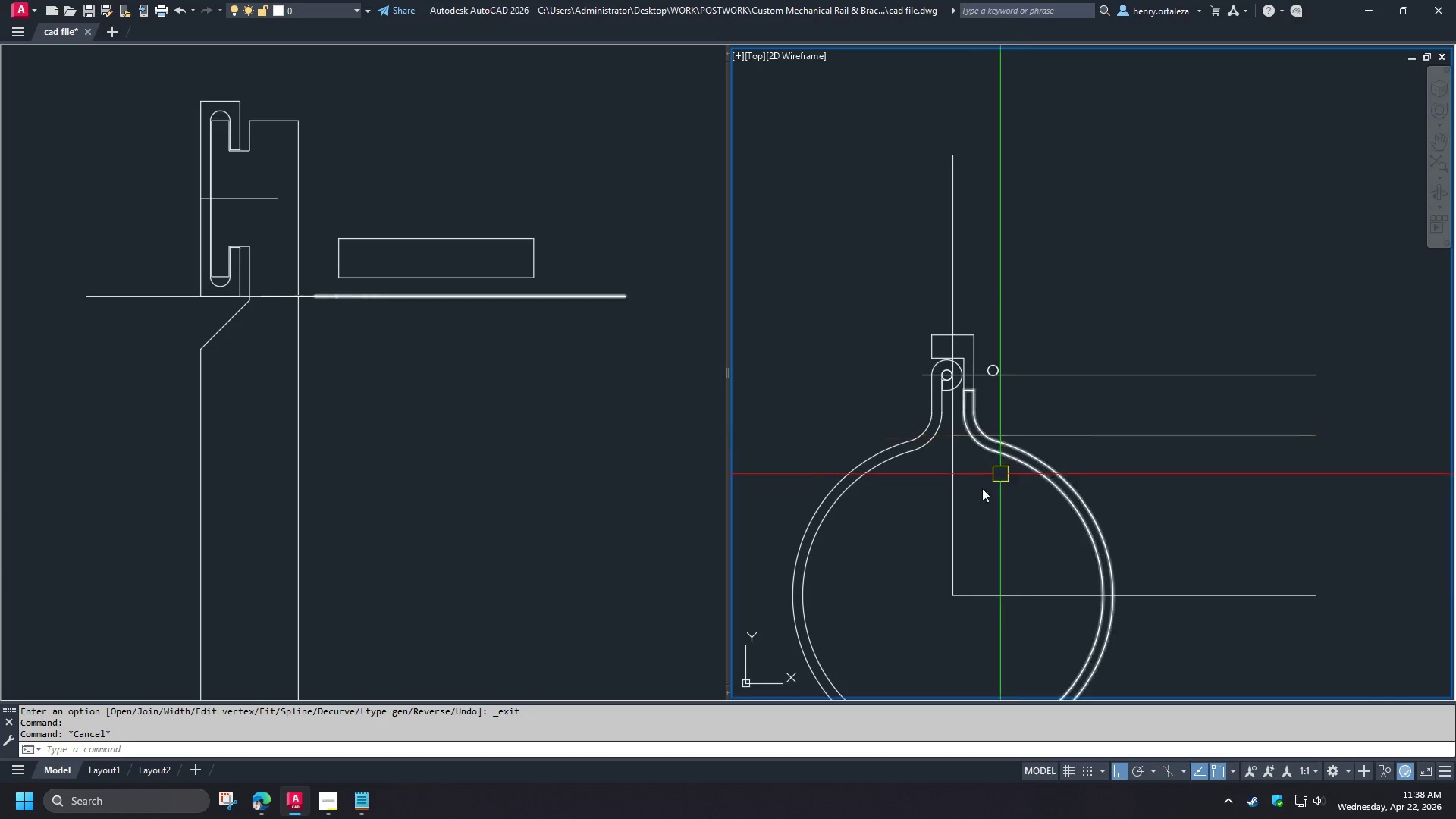 
scroll: coordinate [909, 480], scroll_direction: up, amount: 1.0
 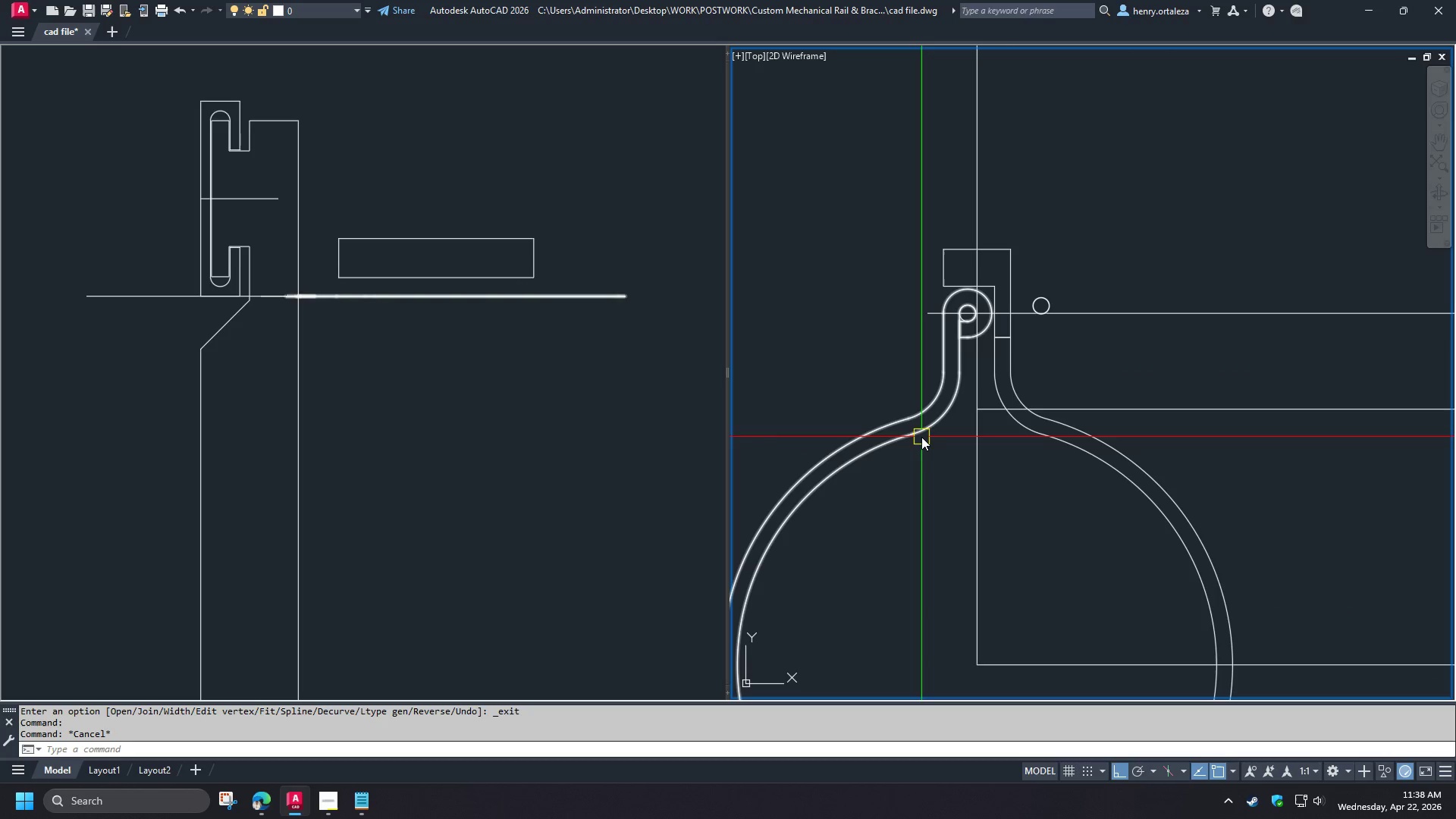 
wait(6.09)
 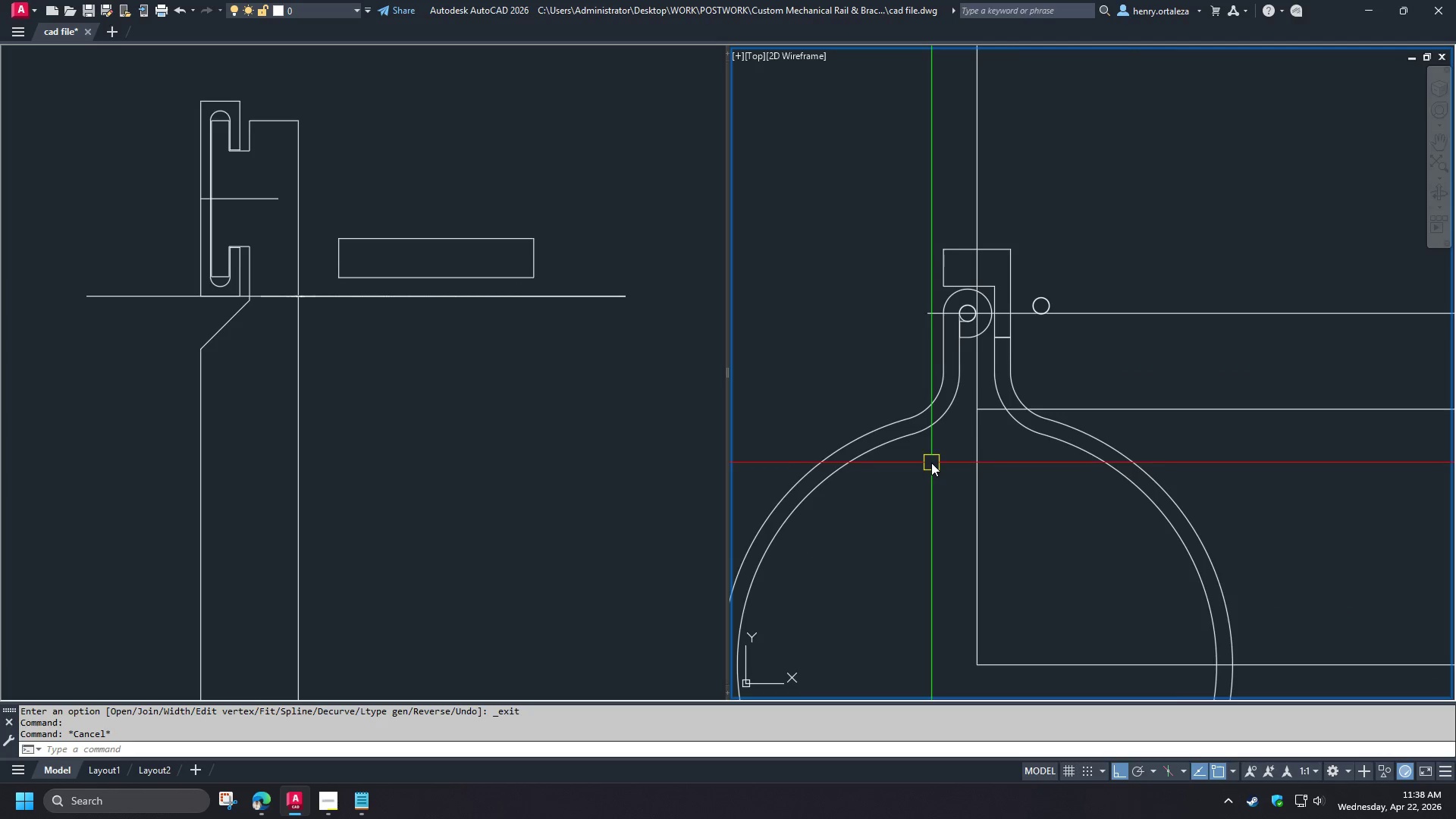 
scroll: coordinate [921, 440], scroll_direction: up, amount: 1.0
 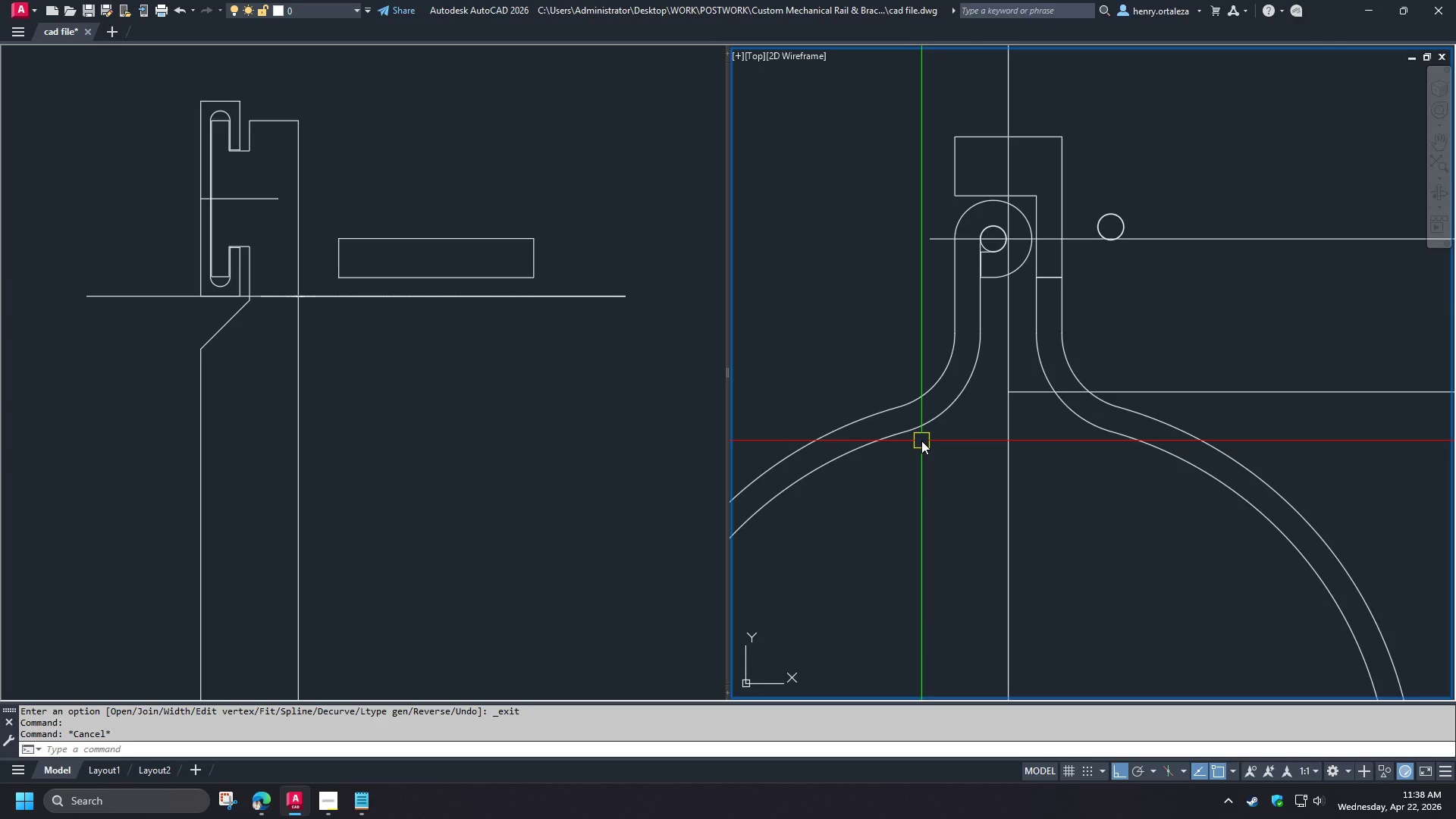 
scroll: coordinate [921, 441], scroll_direction: down, amount: 3.0
 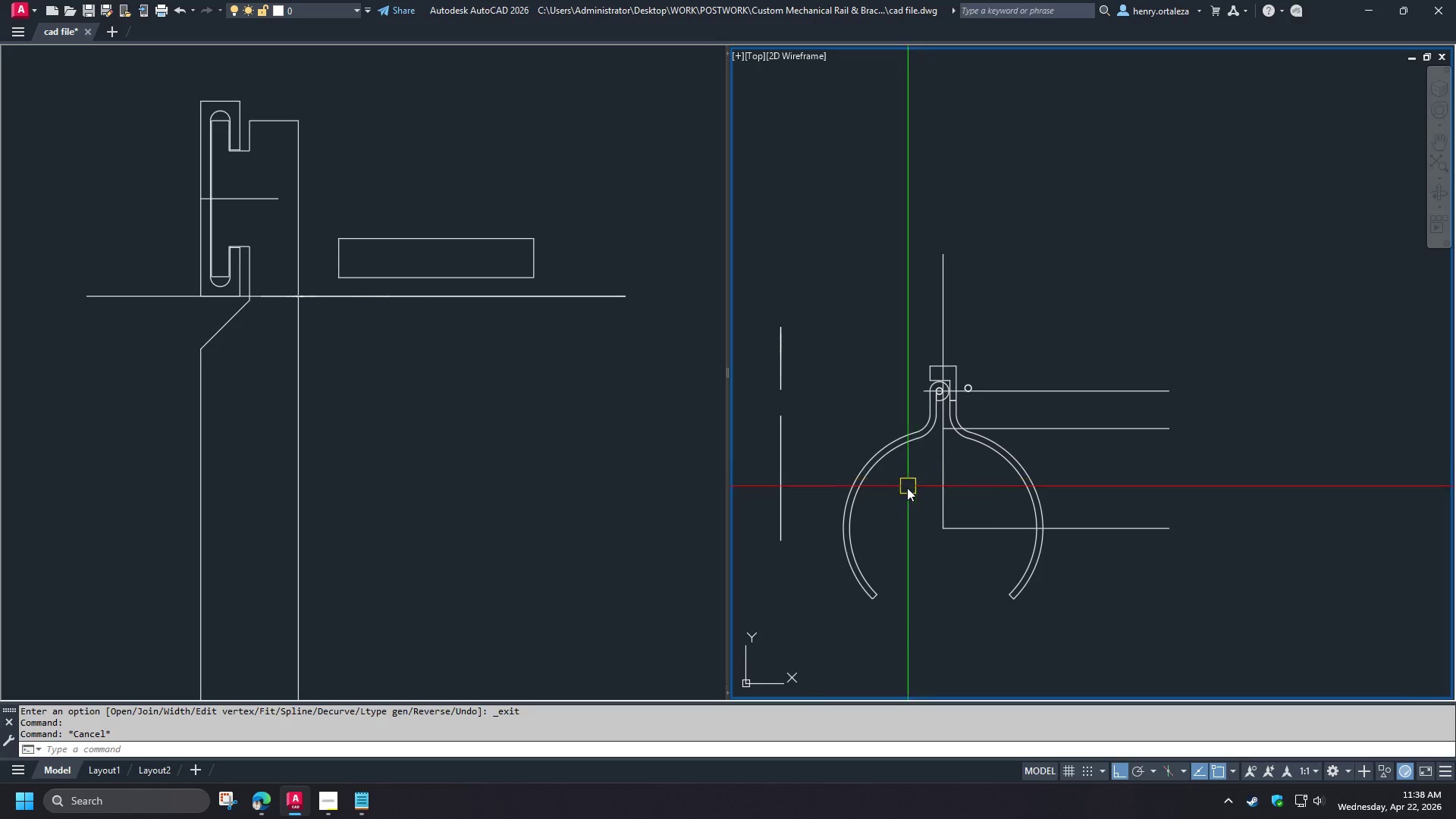 
scroll: coordinate [906, 487], scroll_direction: up, amount: 1.0
 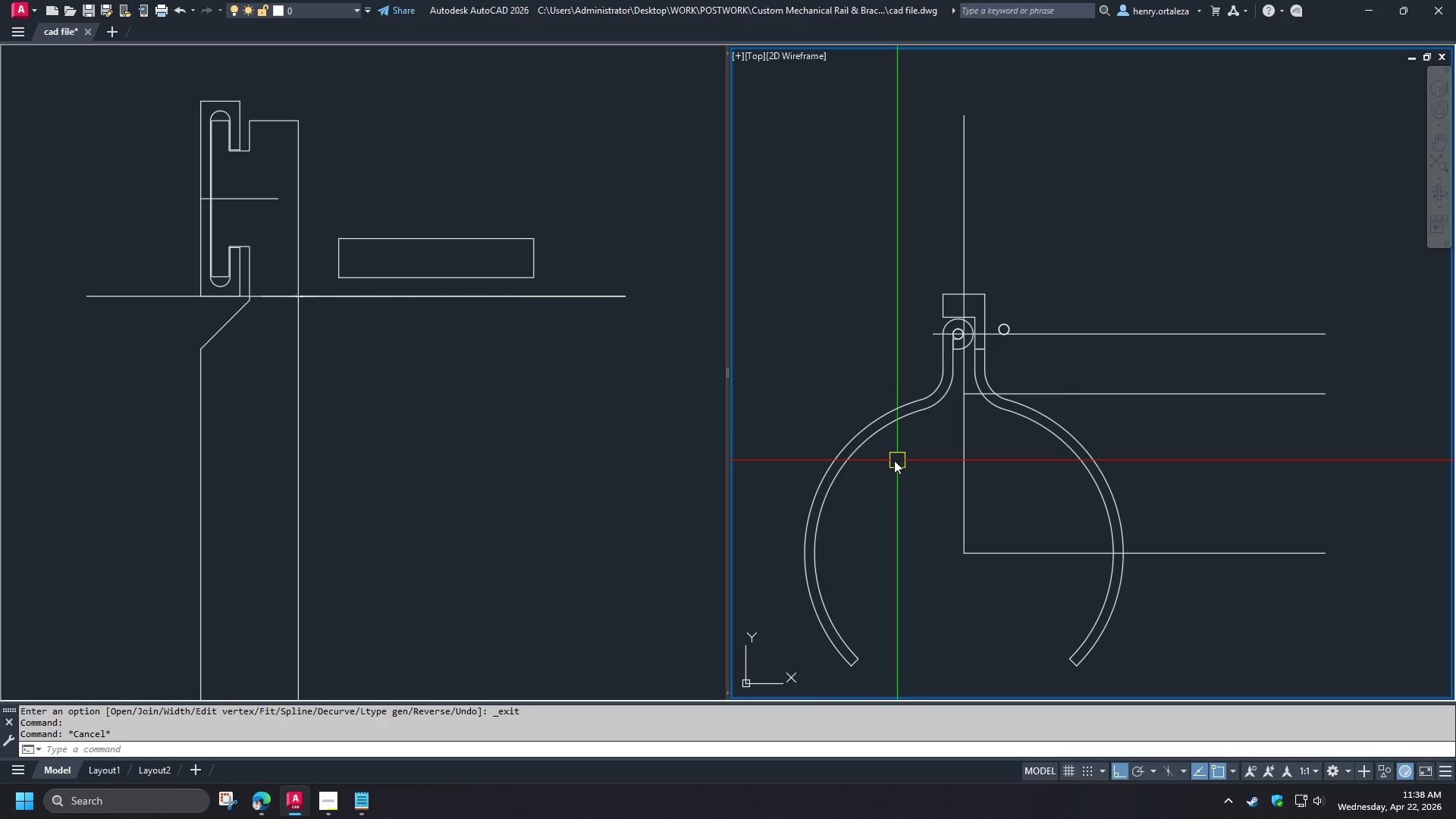 
type(c cen )
 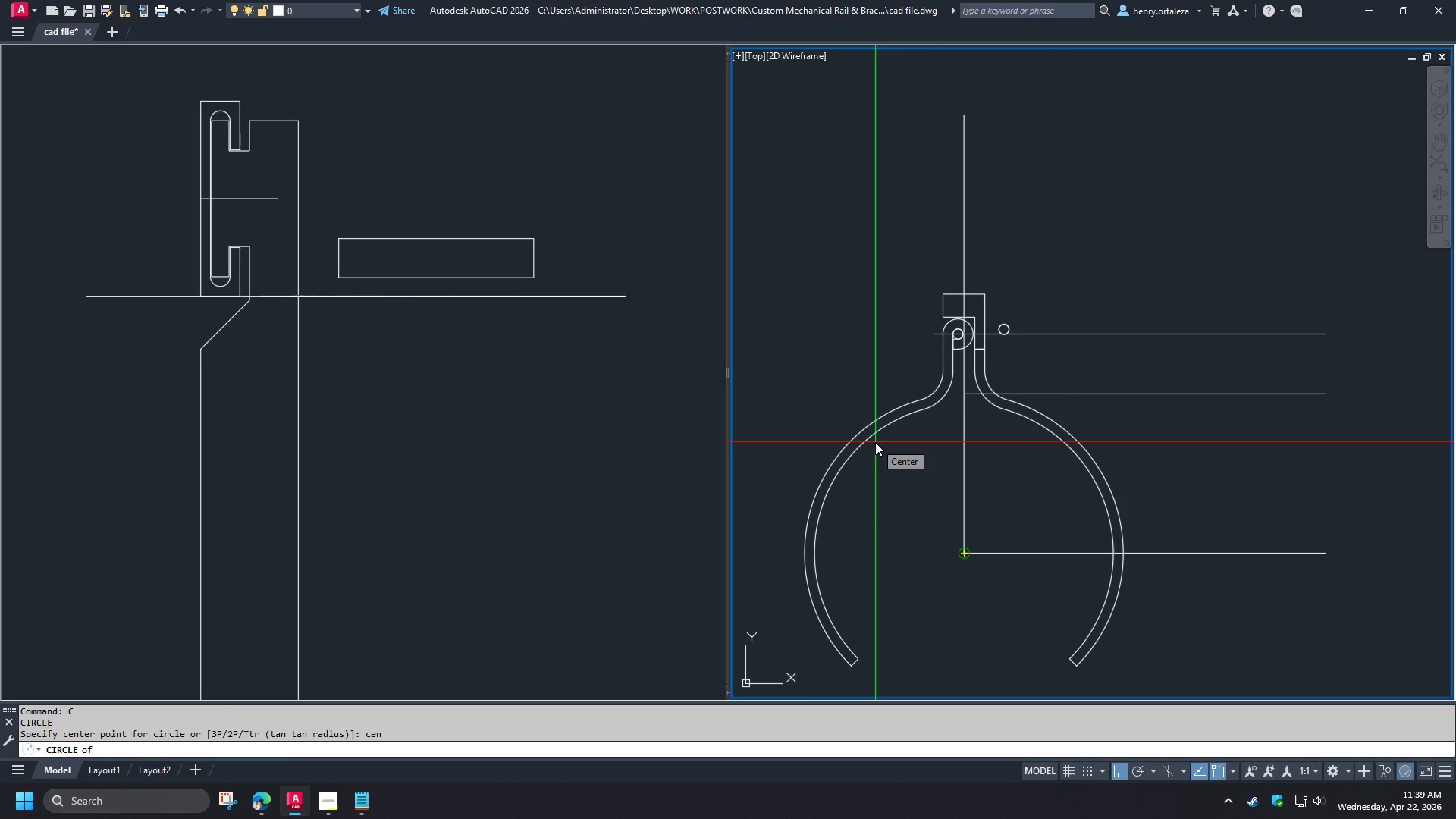 
wait(15.42)
 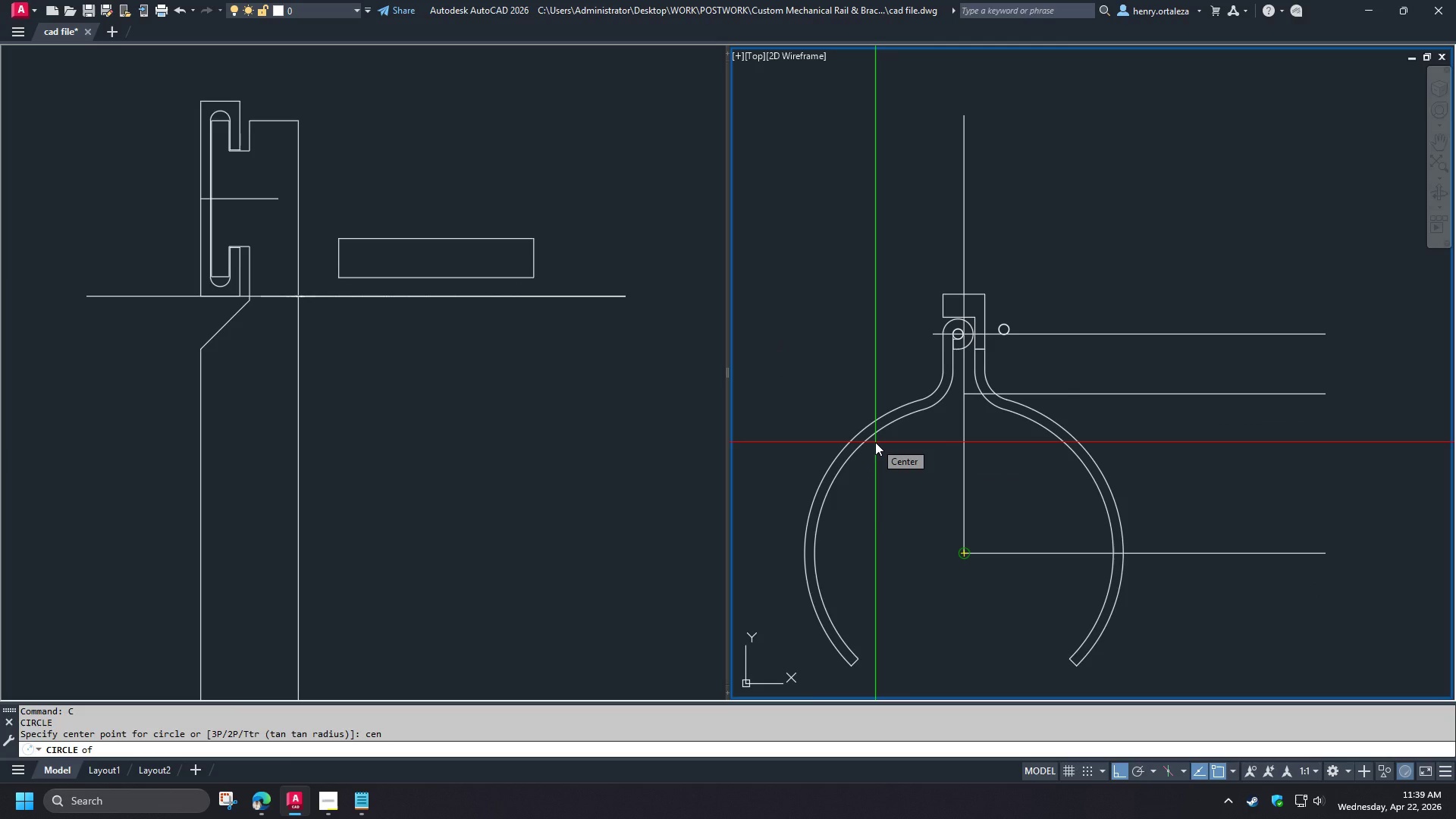 
key(Escape)
 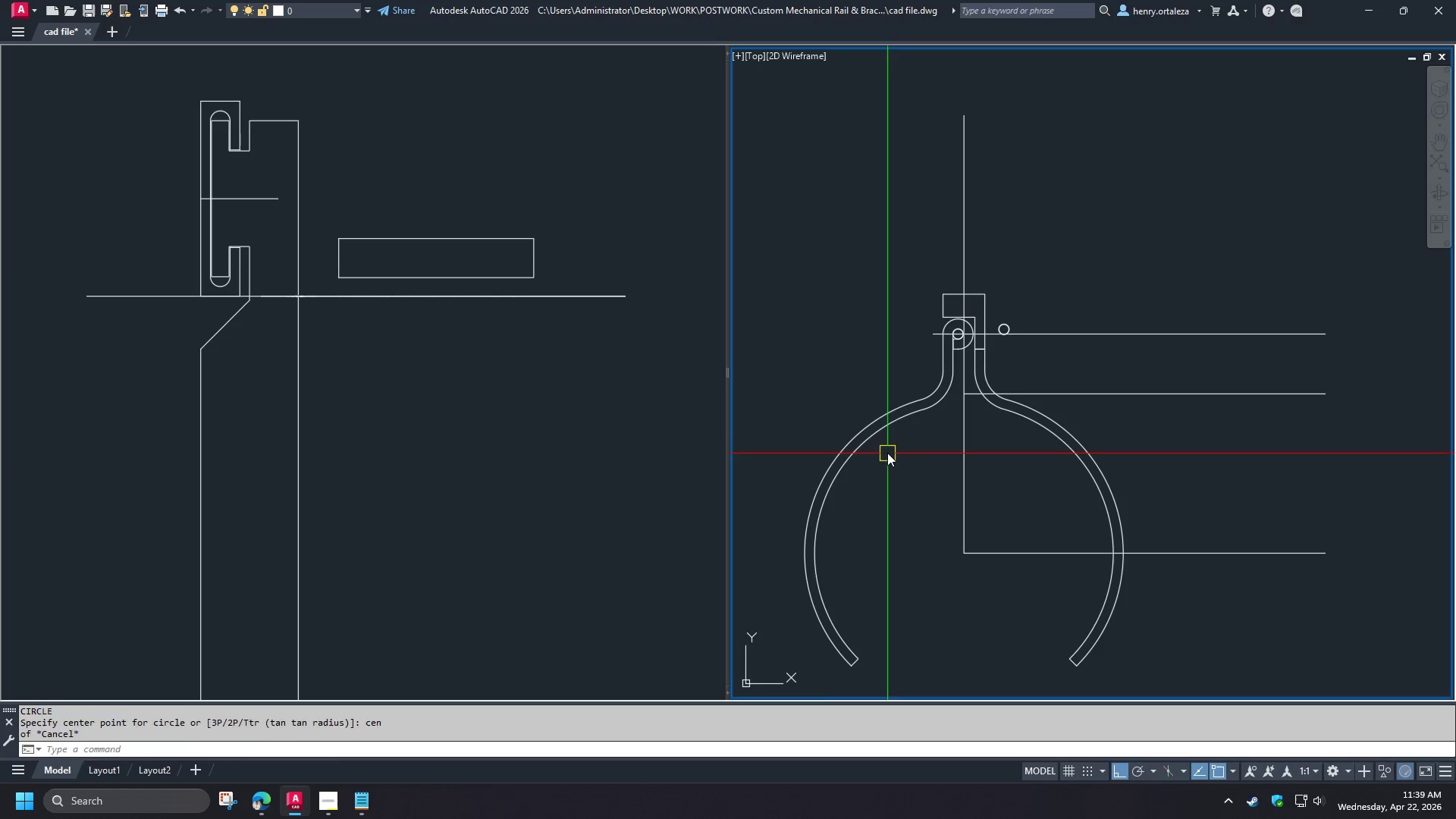 
key(Escape)
 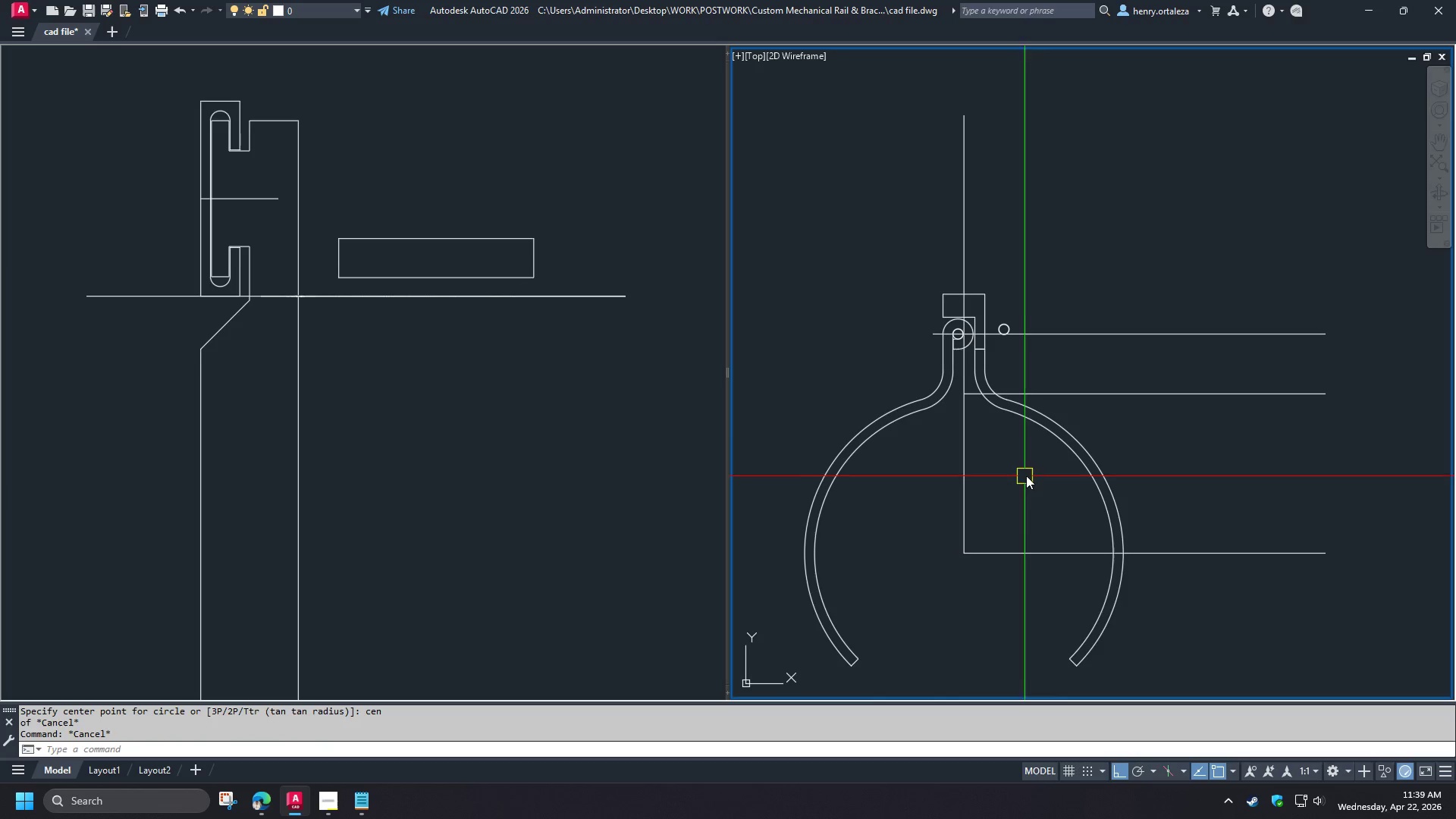 
type(re )
 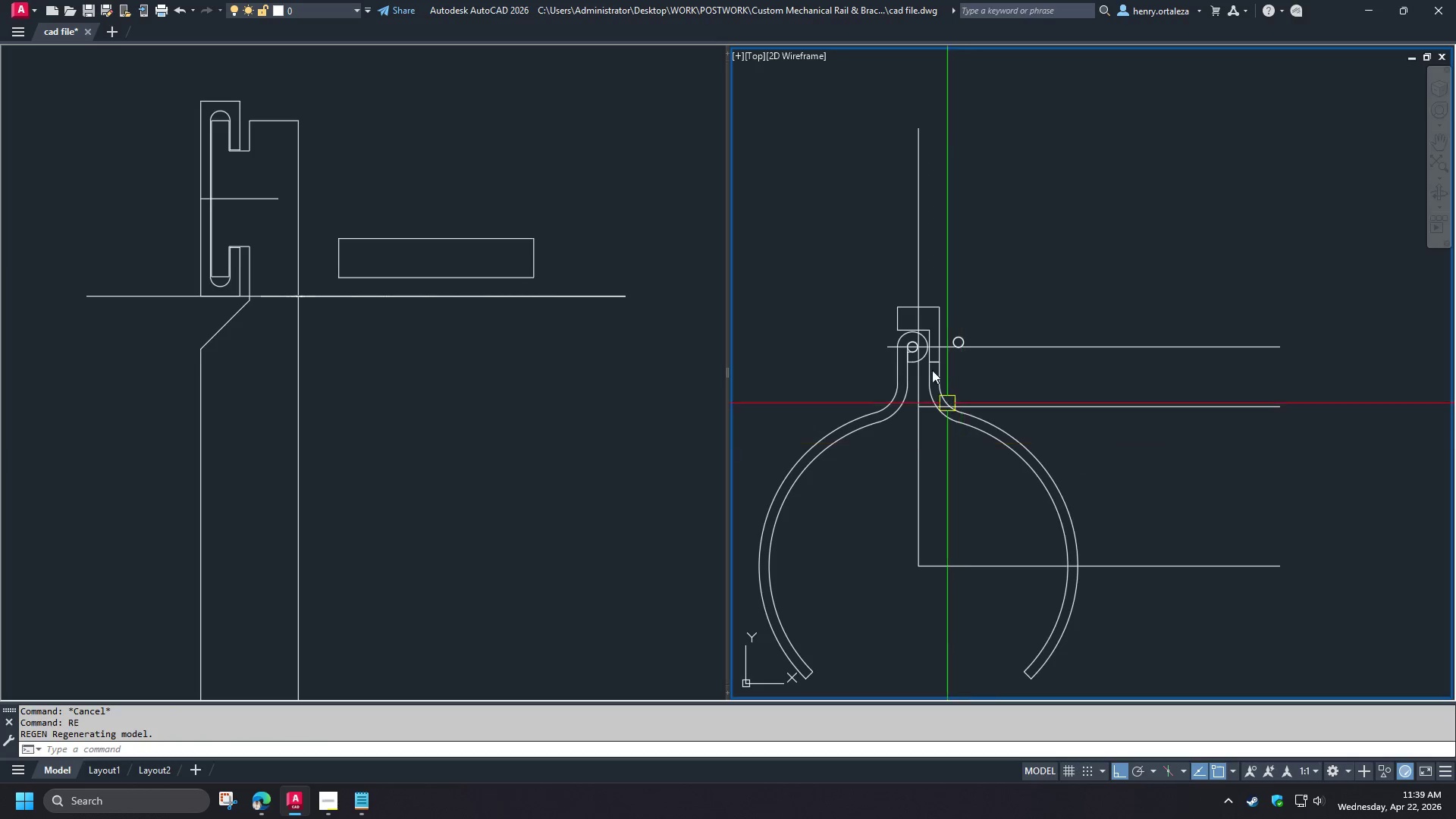 
scroll: coordinate [919, 322], scroll_direction: up, amount: 3.0
 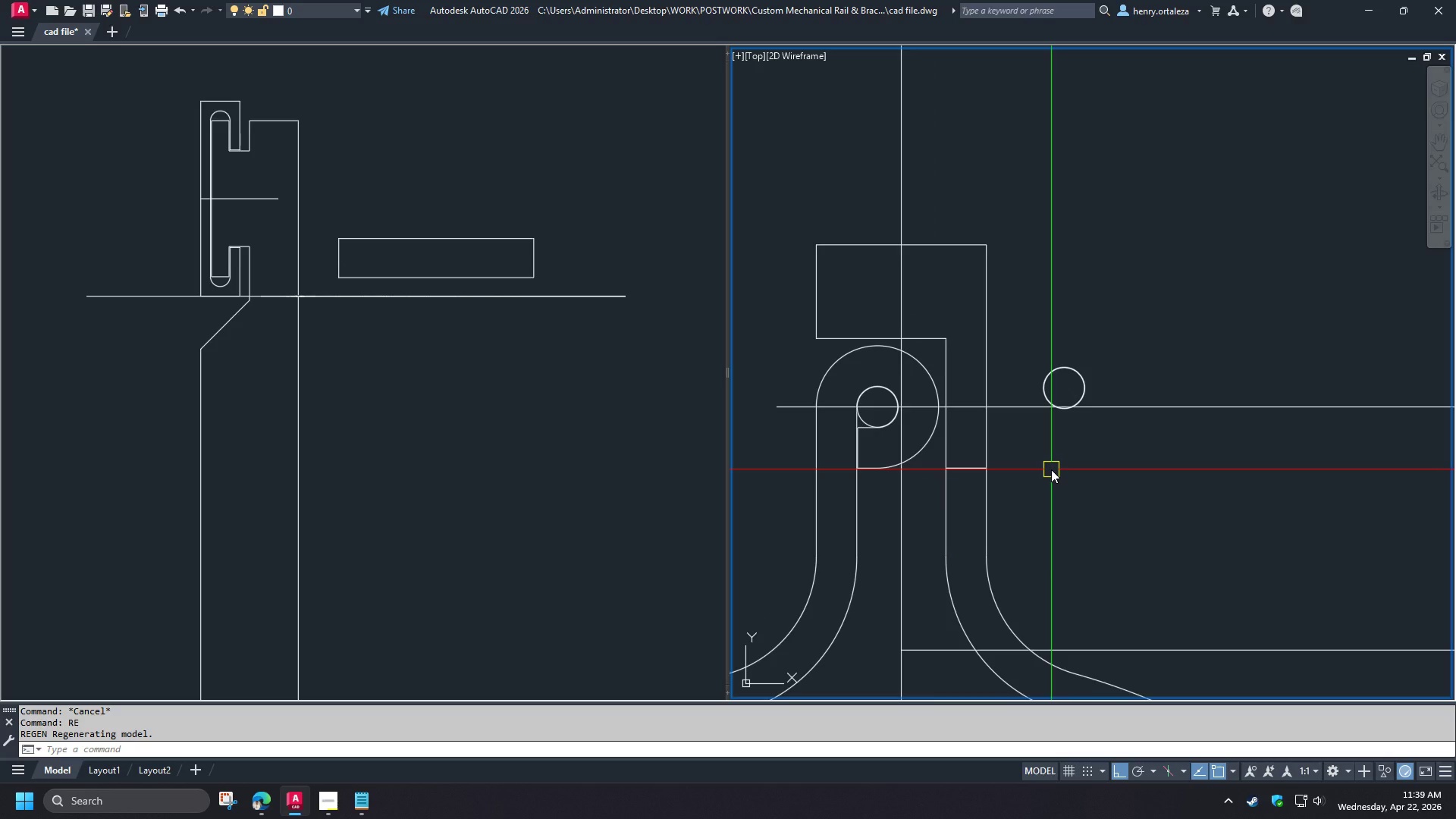 
wait(8.37)
 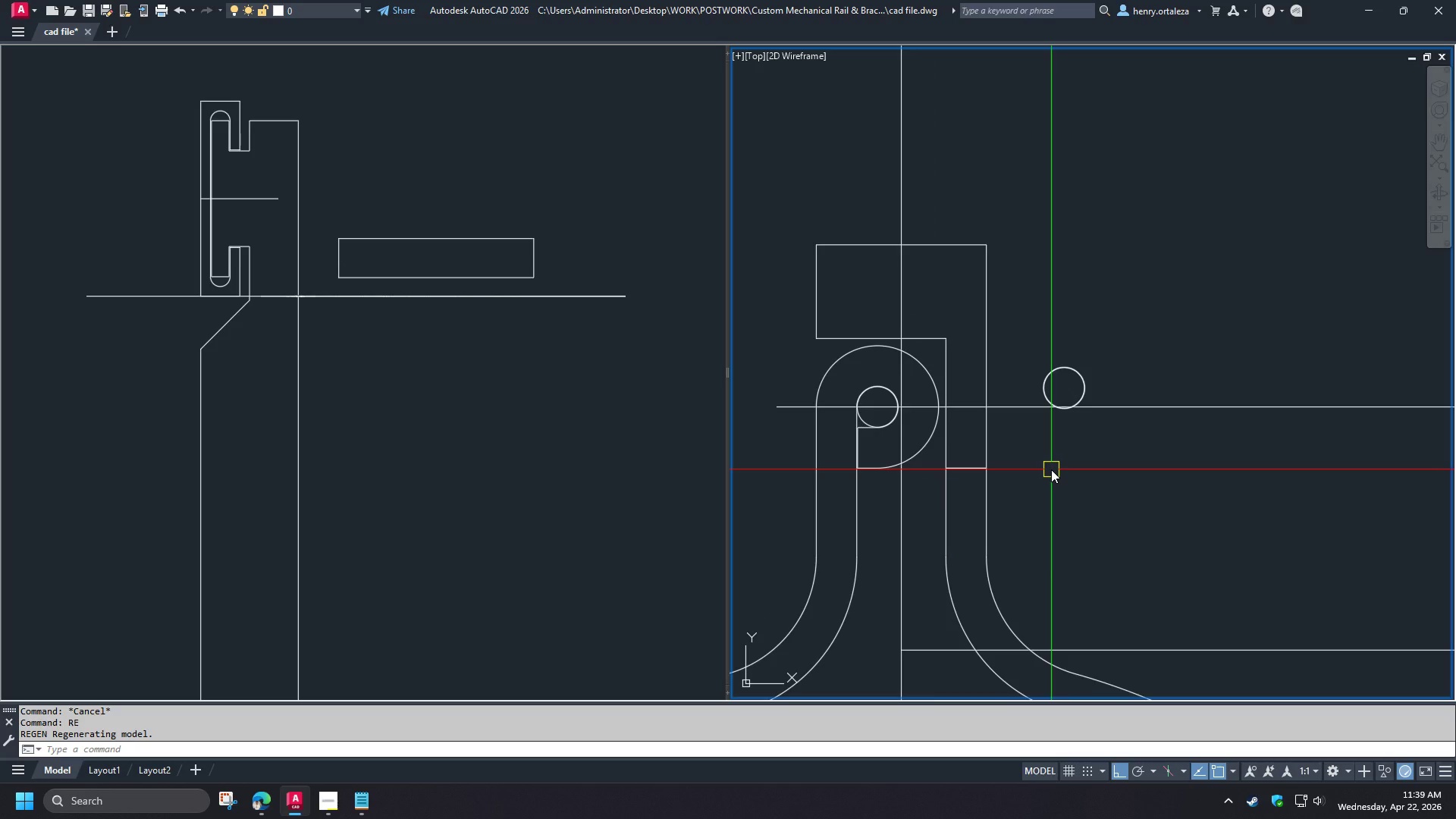 
type(rec )
 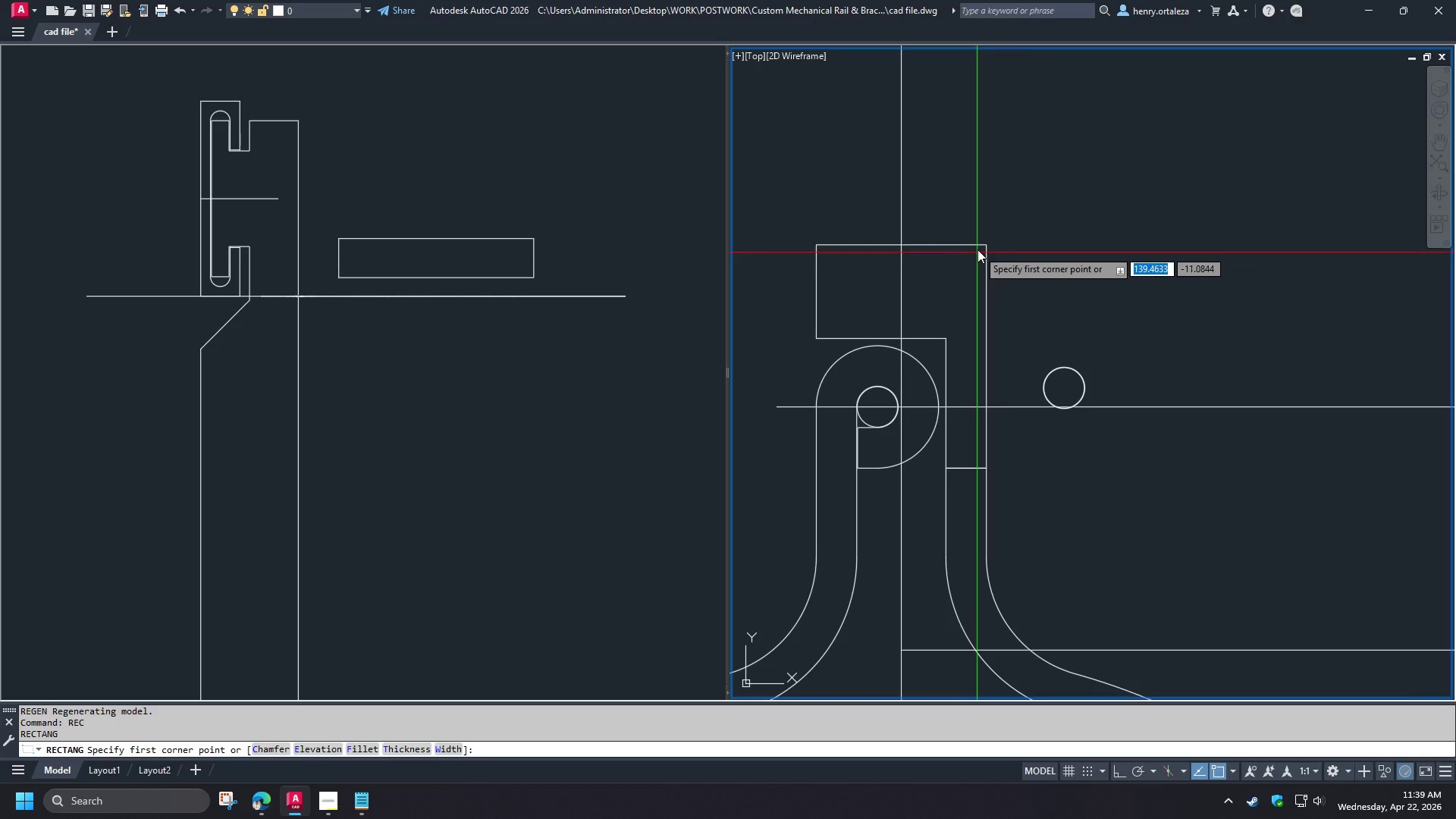 
left_click([982, 248])
 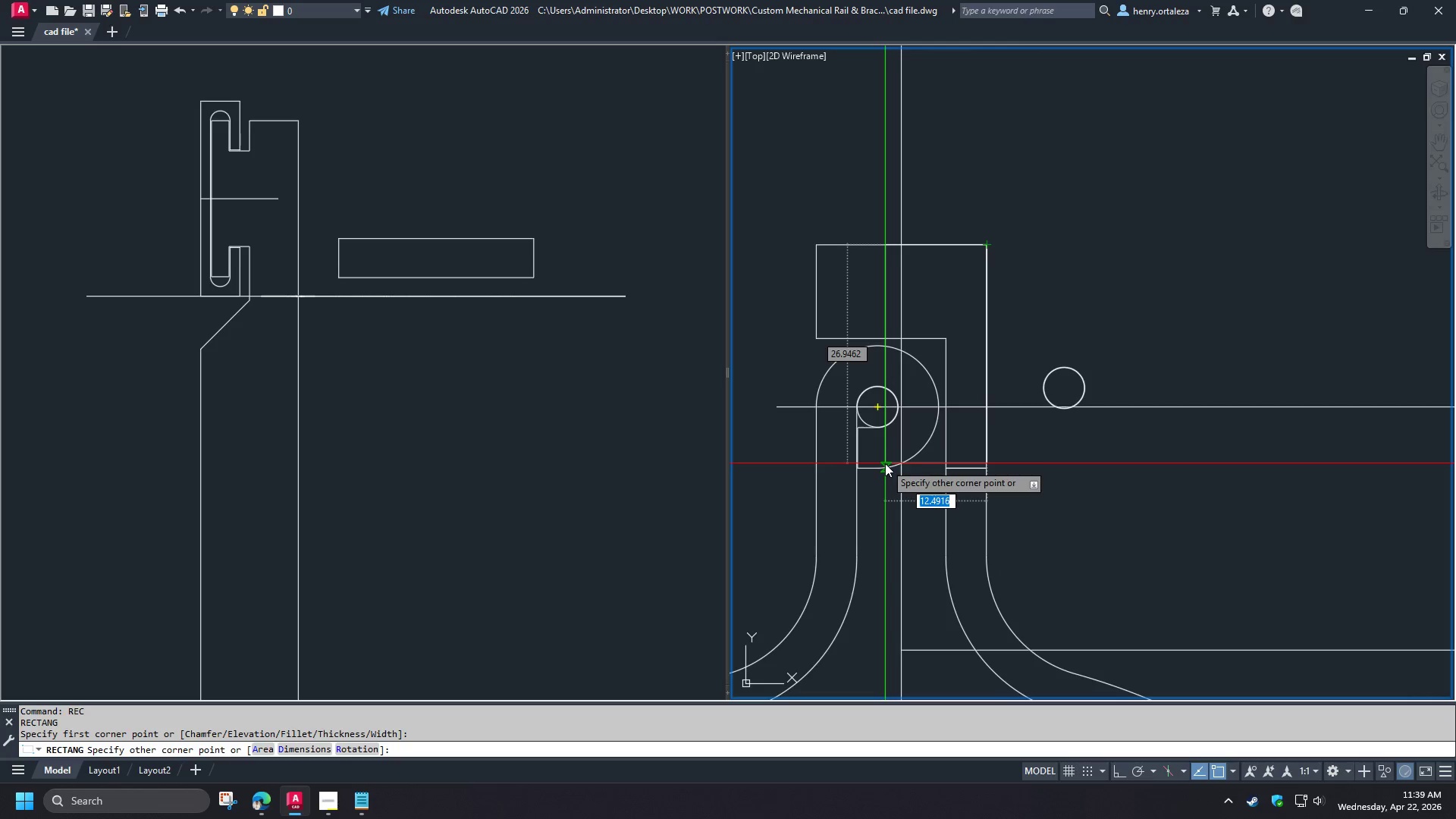 
key(Escape)
 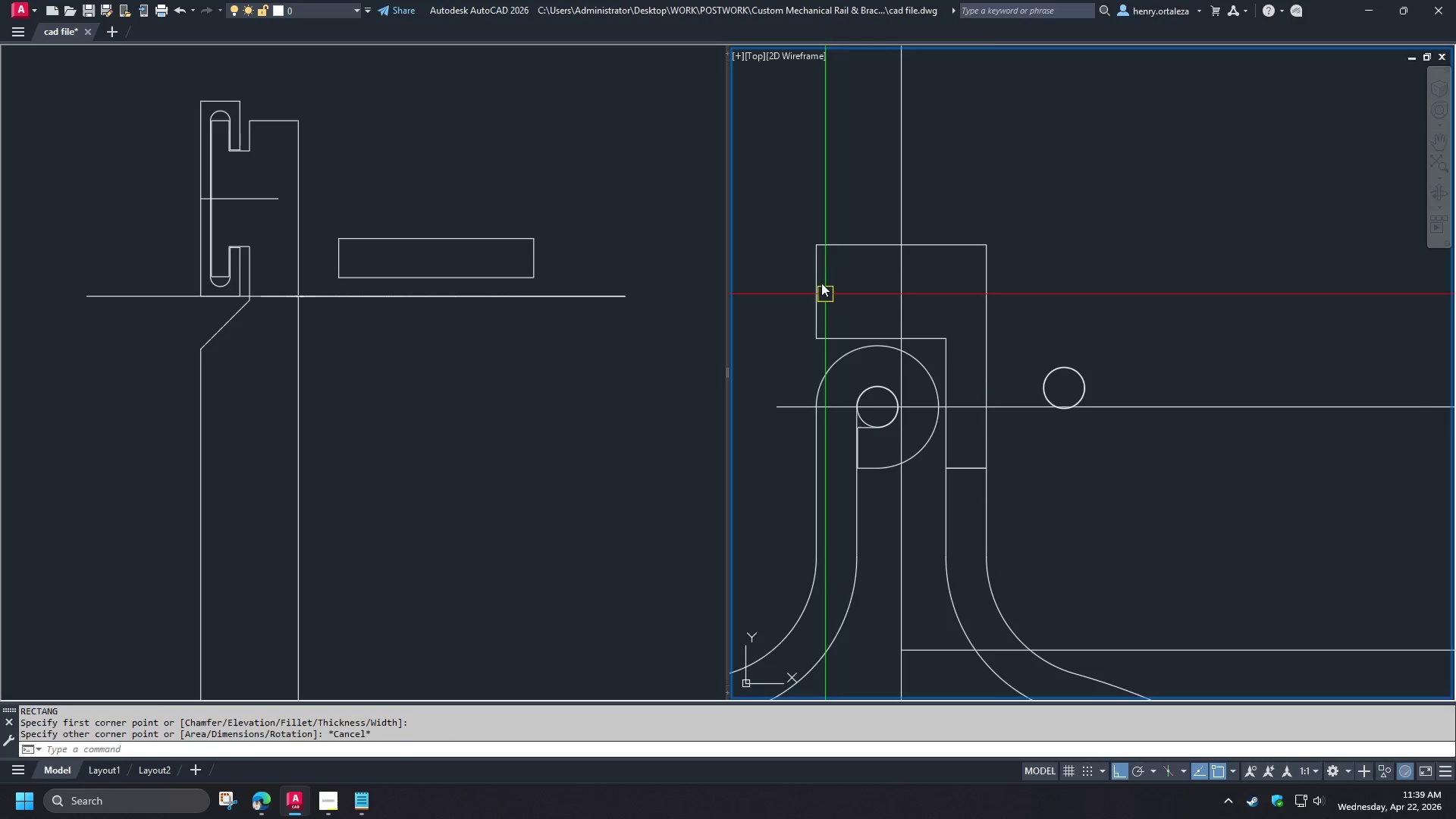 
key(Space)
 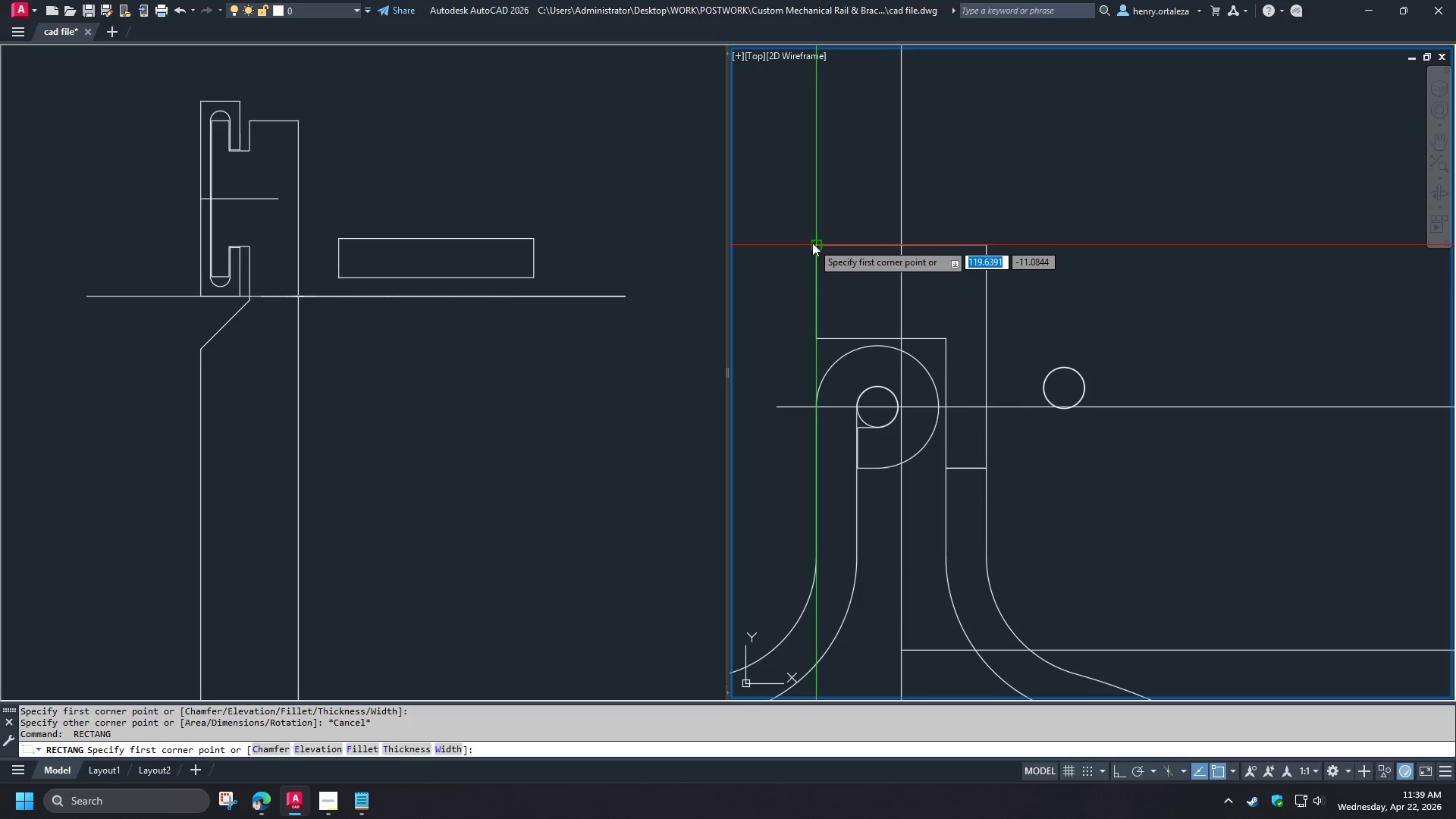 
left_click([812, 243])
 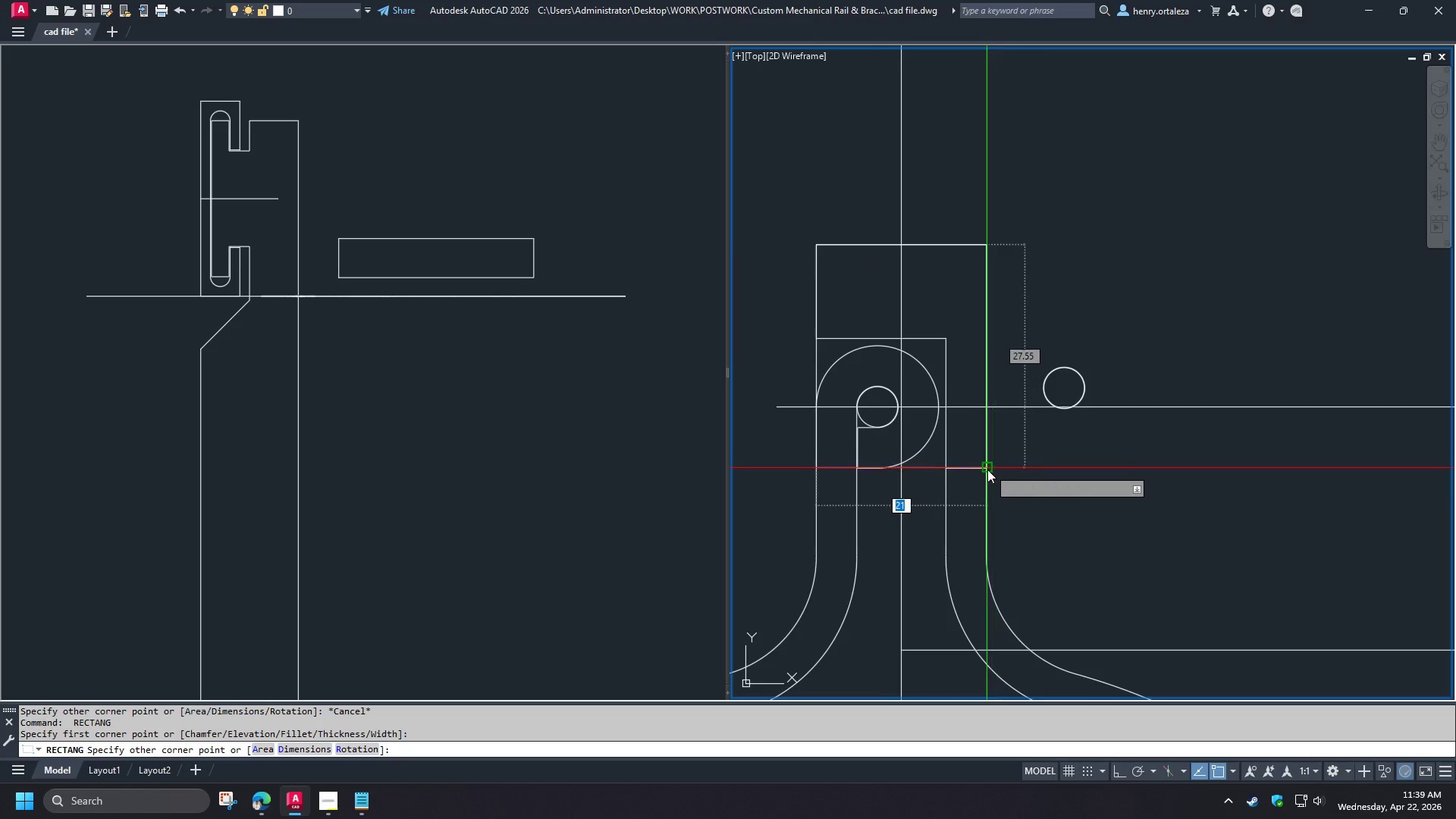 
left_click([987, 471])
 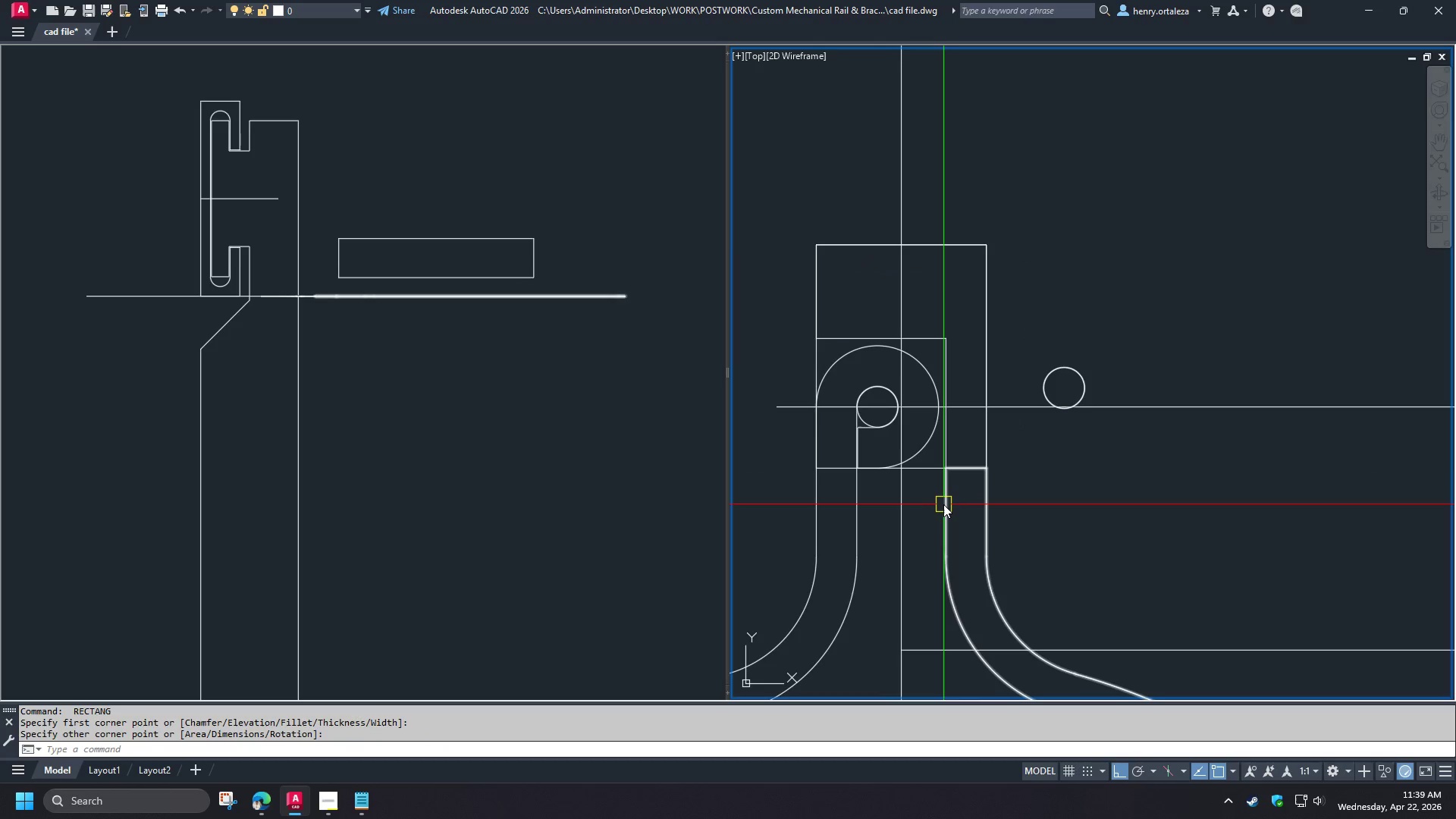 
scroll: coordinate [828, 441], scroll_direction: up, amount: 1.0
 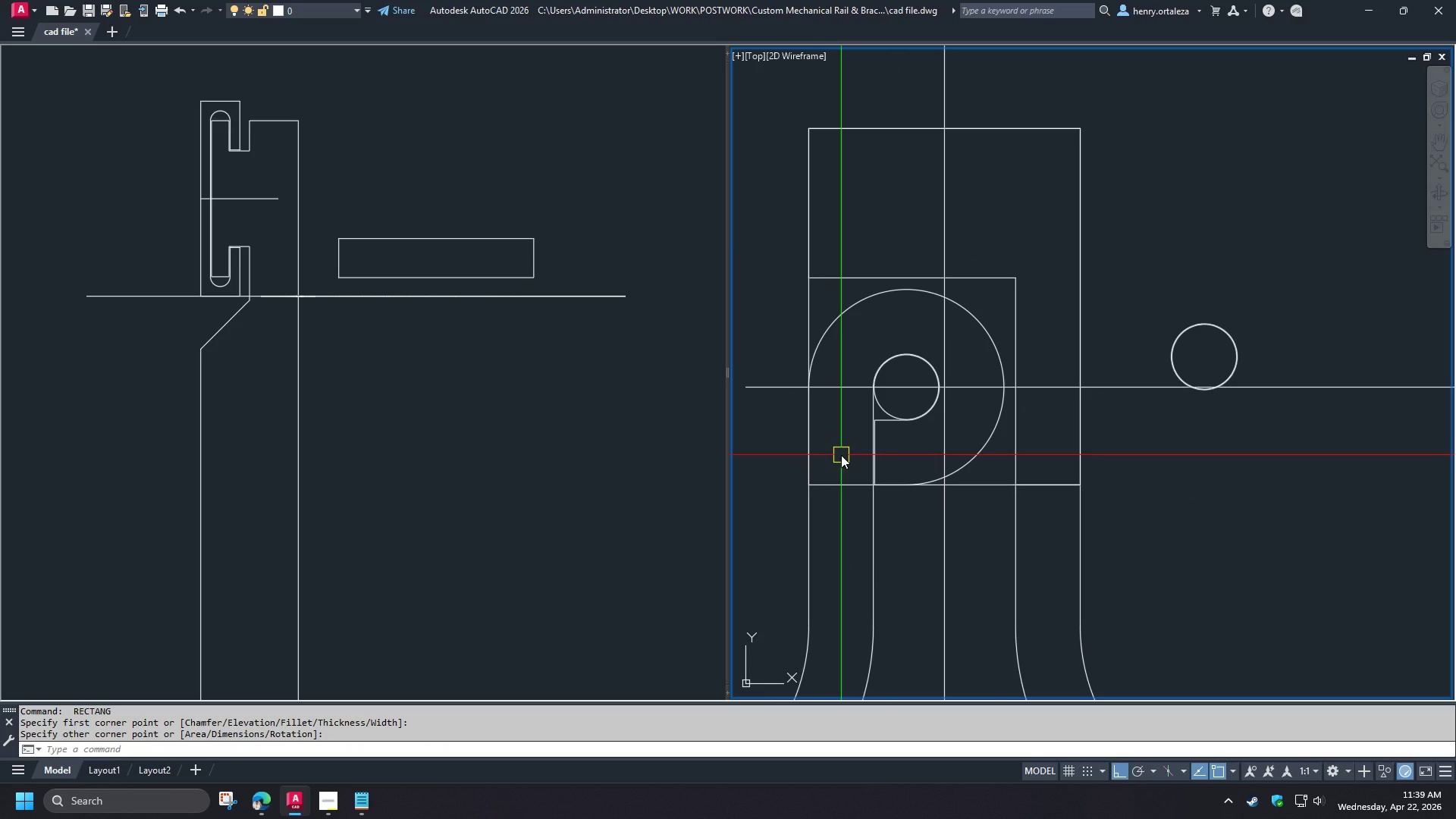 
key(F)
 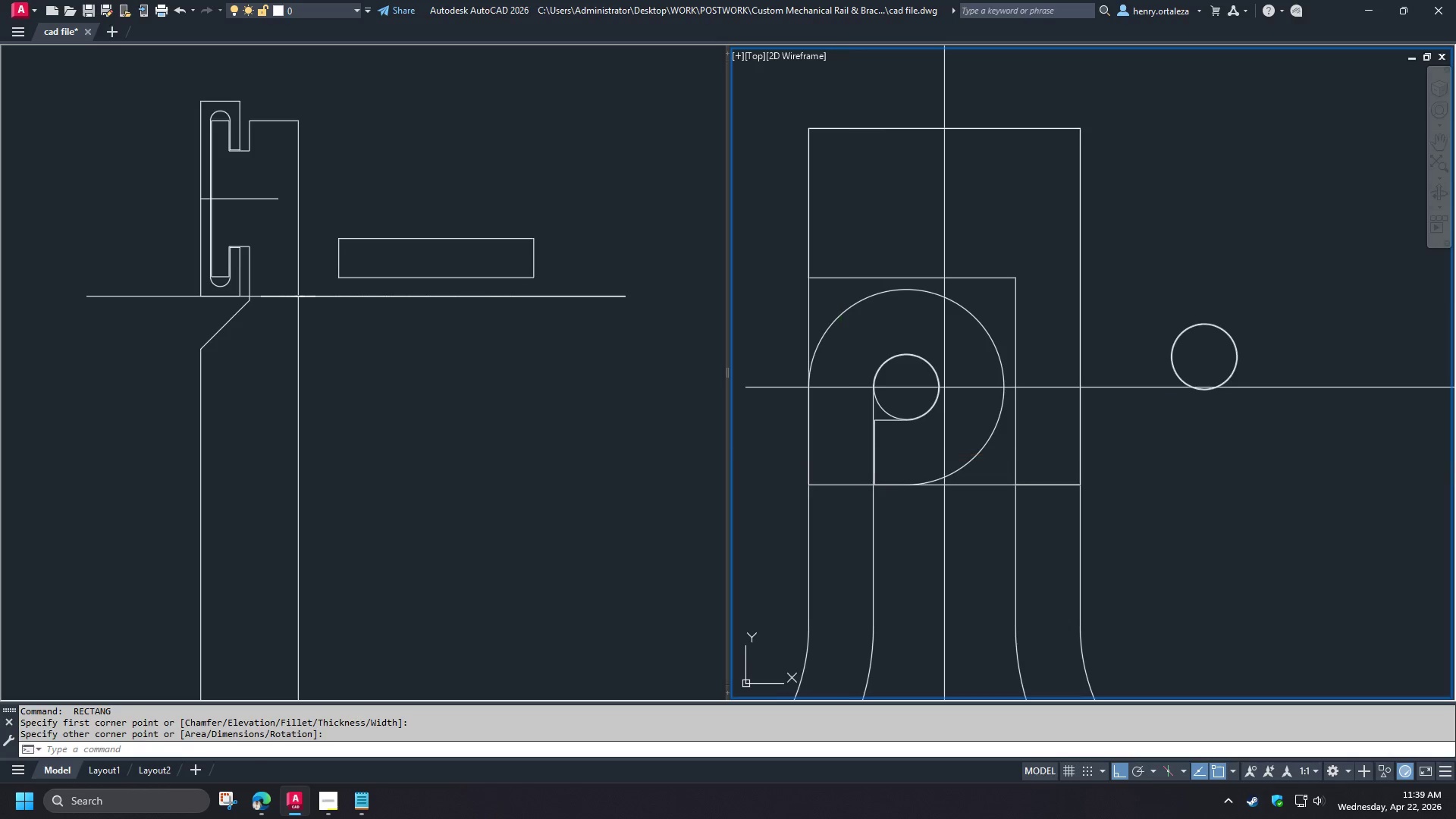 
key(Space)
 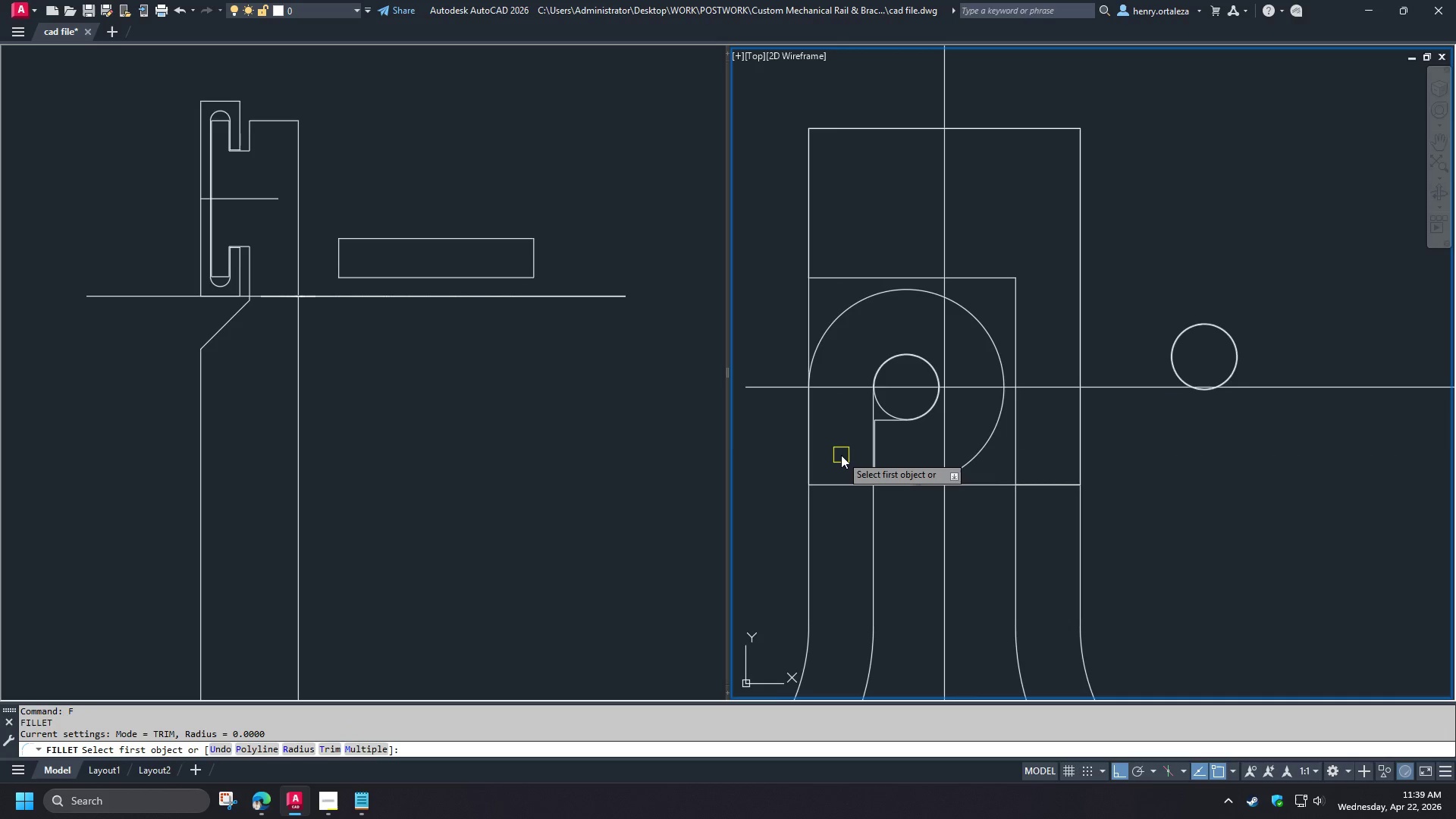 
key(R)
 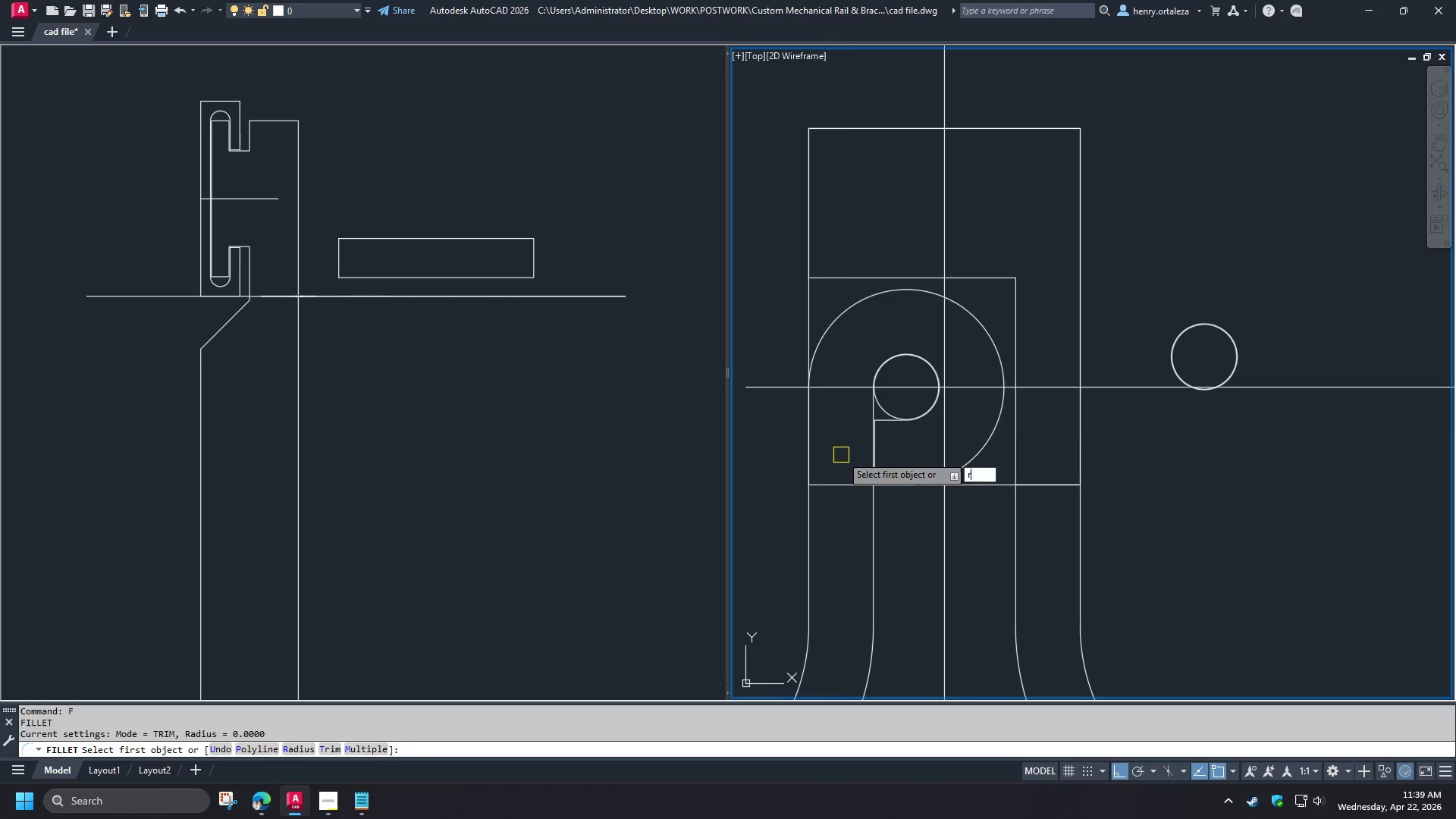 
key(Space)
 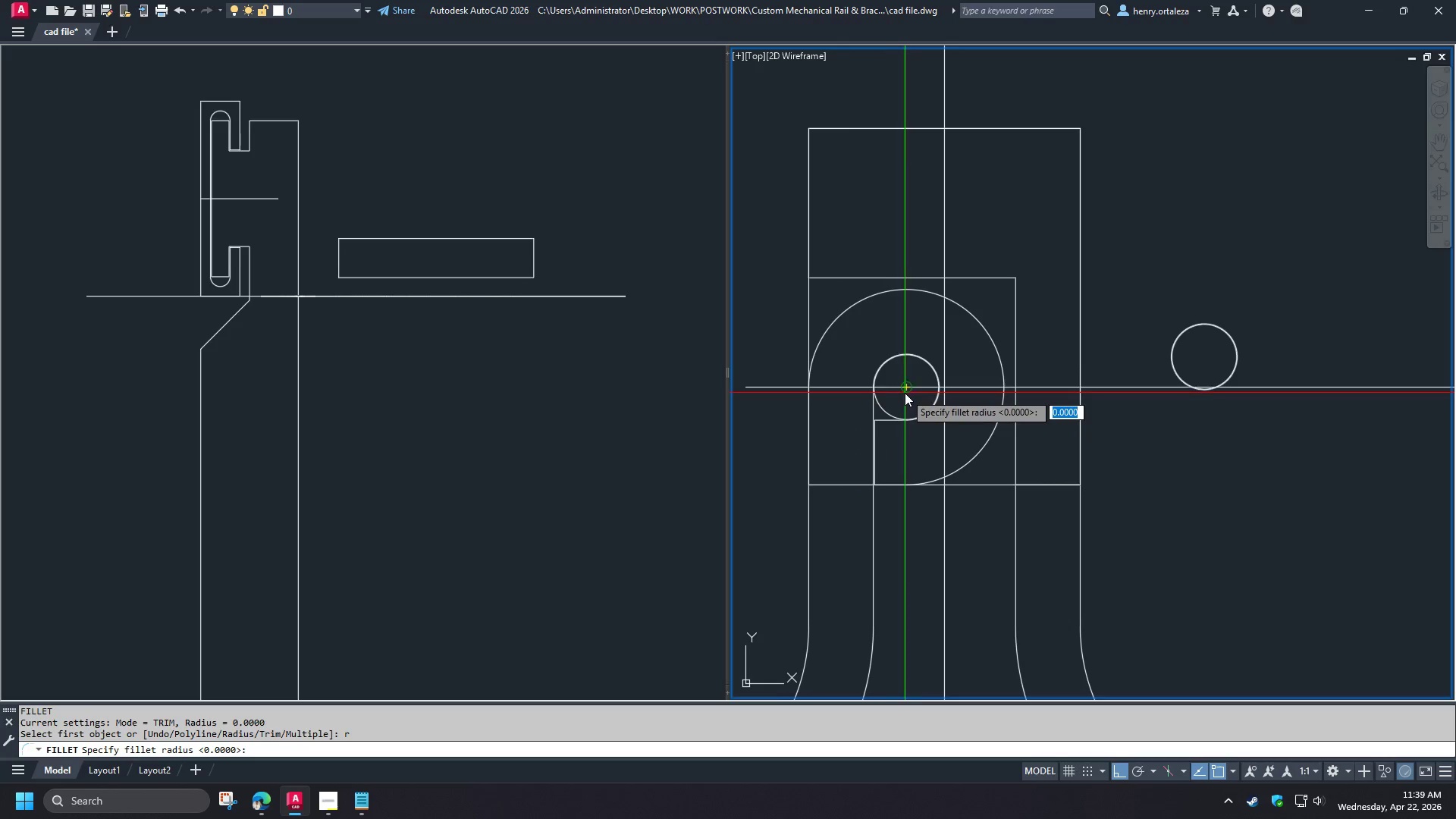 
left_click([905, 390])
 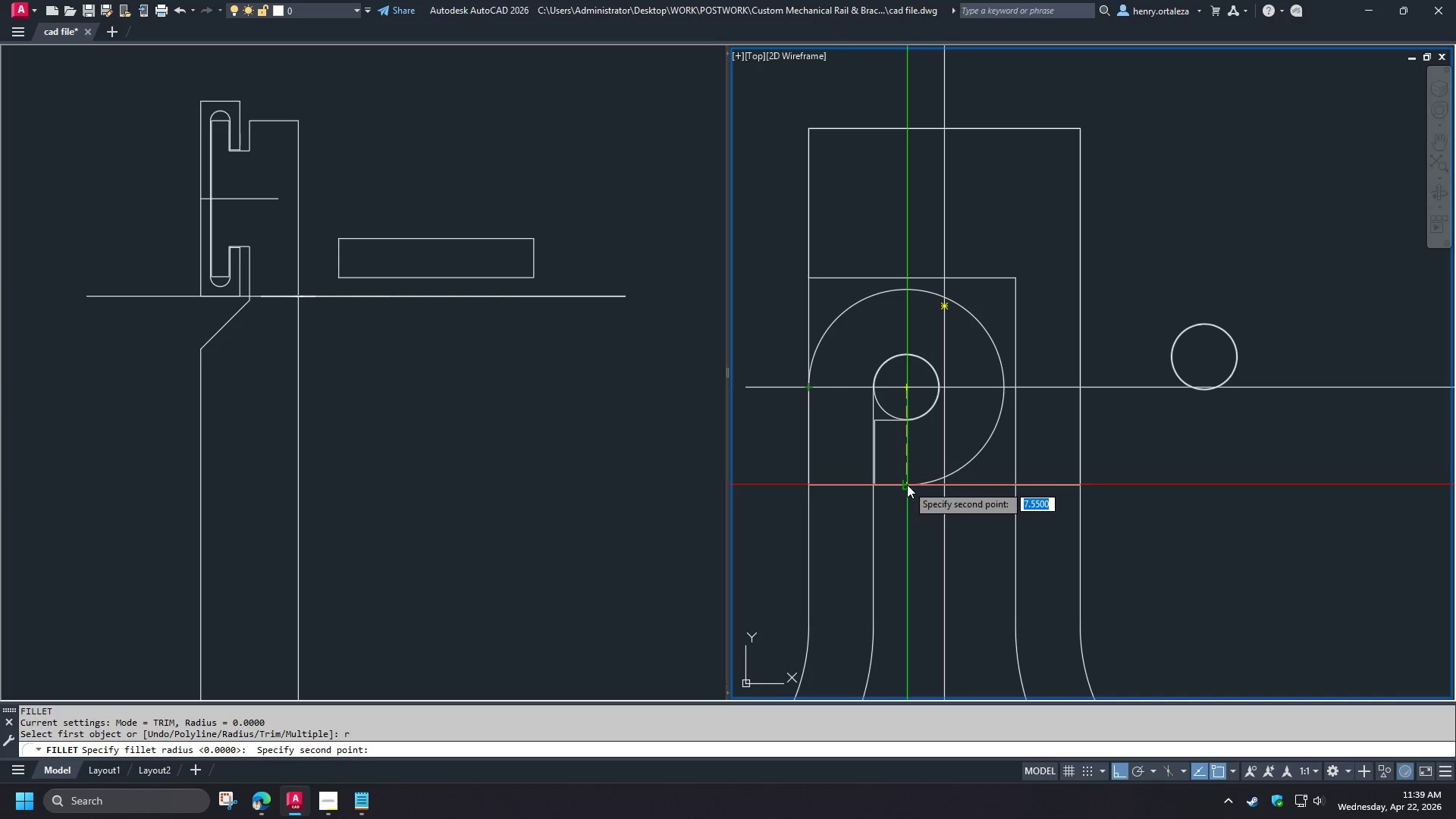 
left_click([907, 485])
 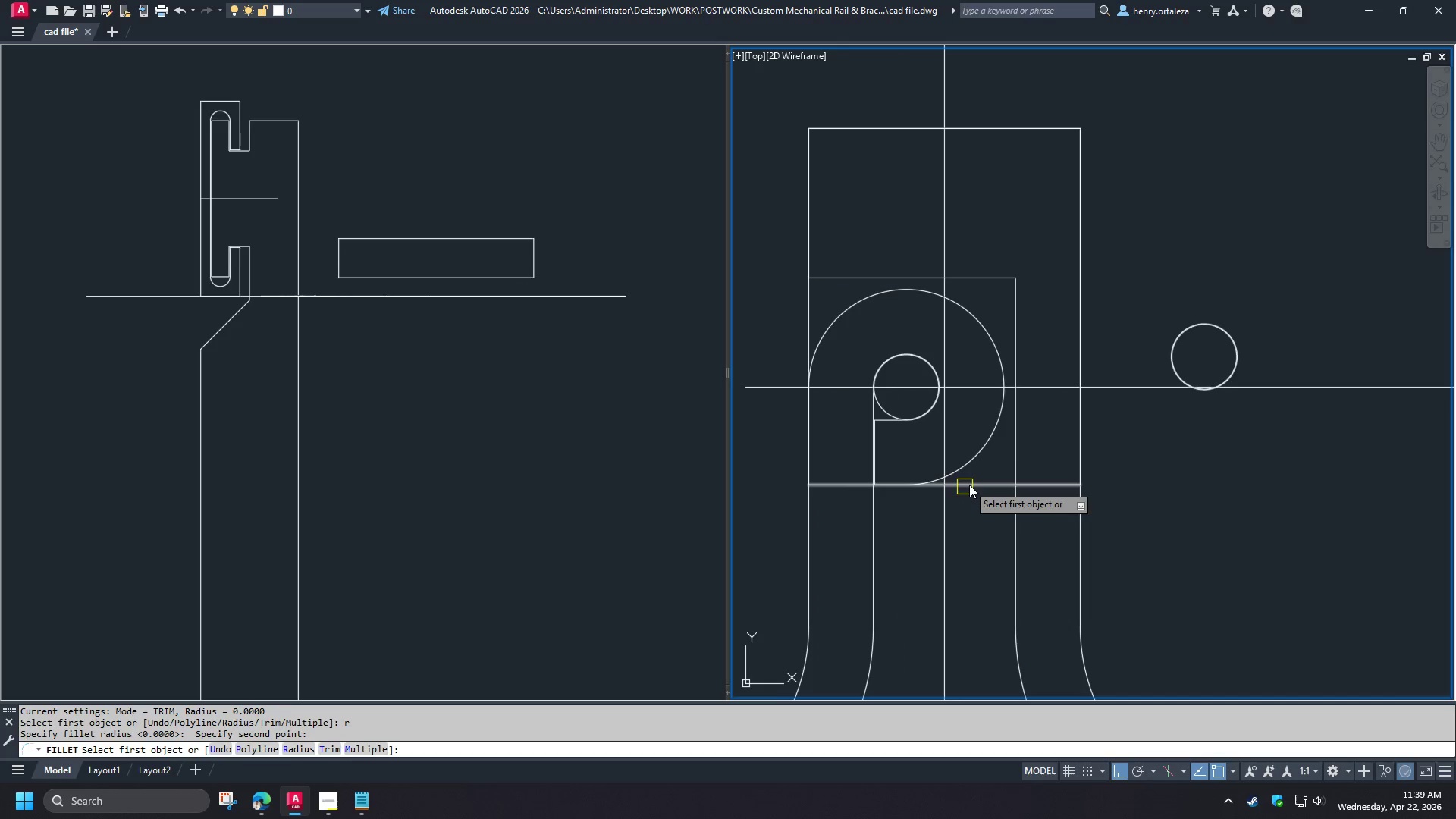 
left_click([970, 485])
 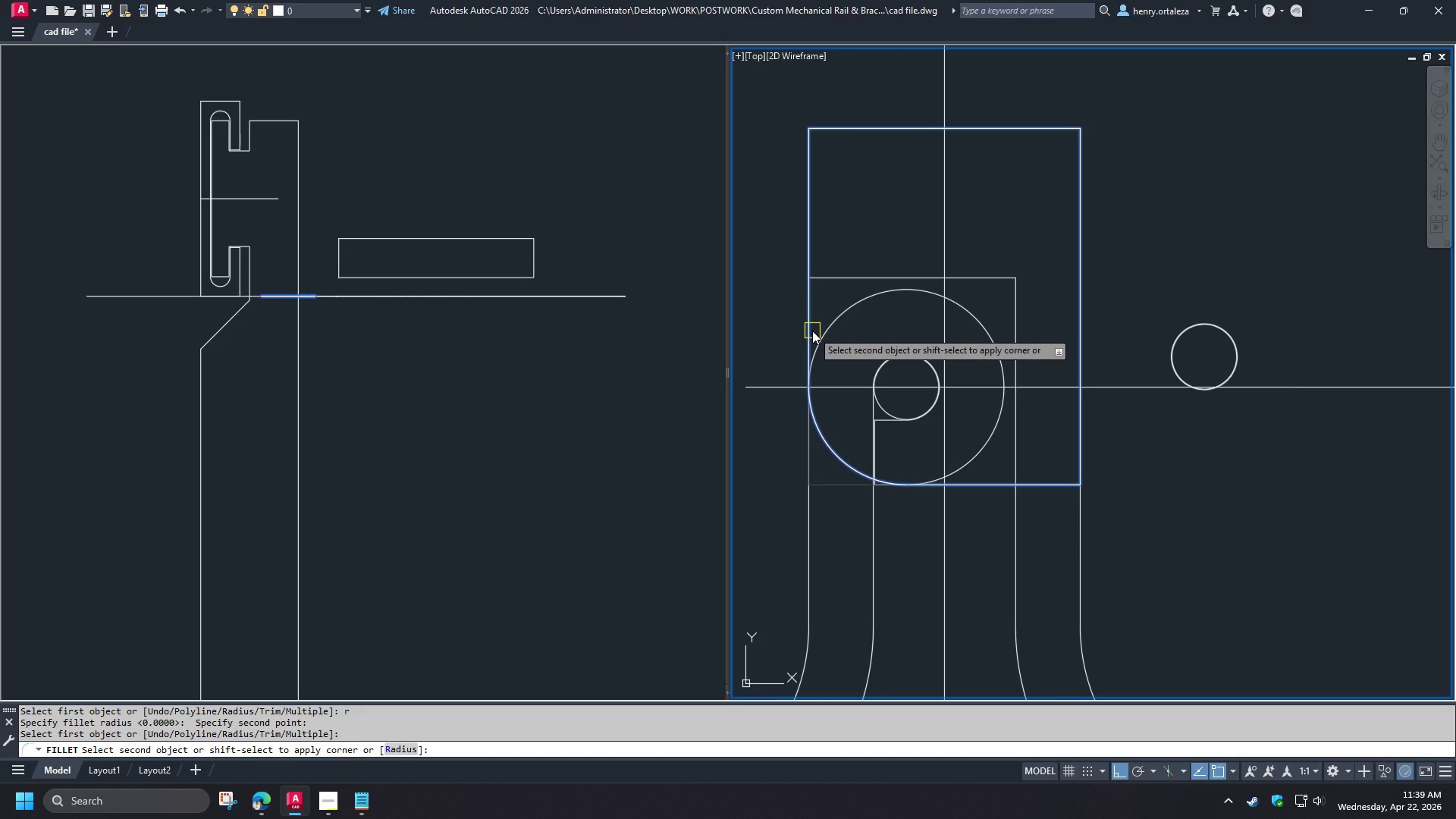 
left_click([812, 331])
 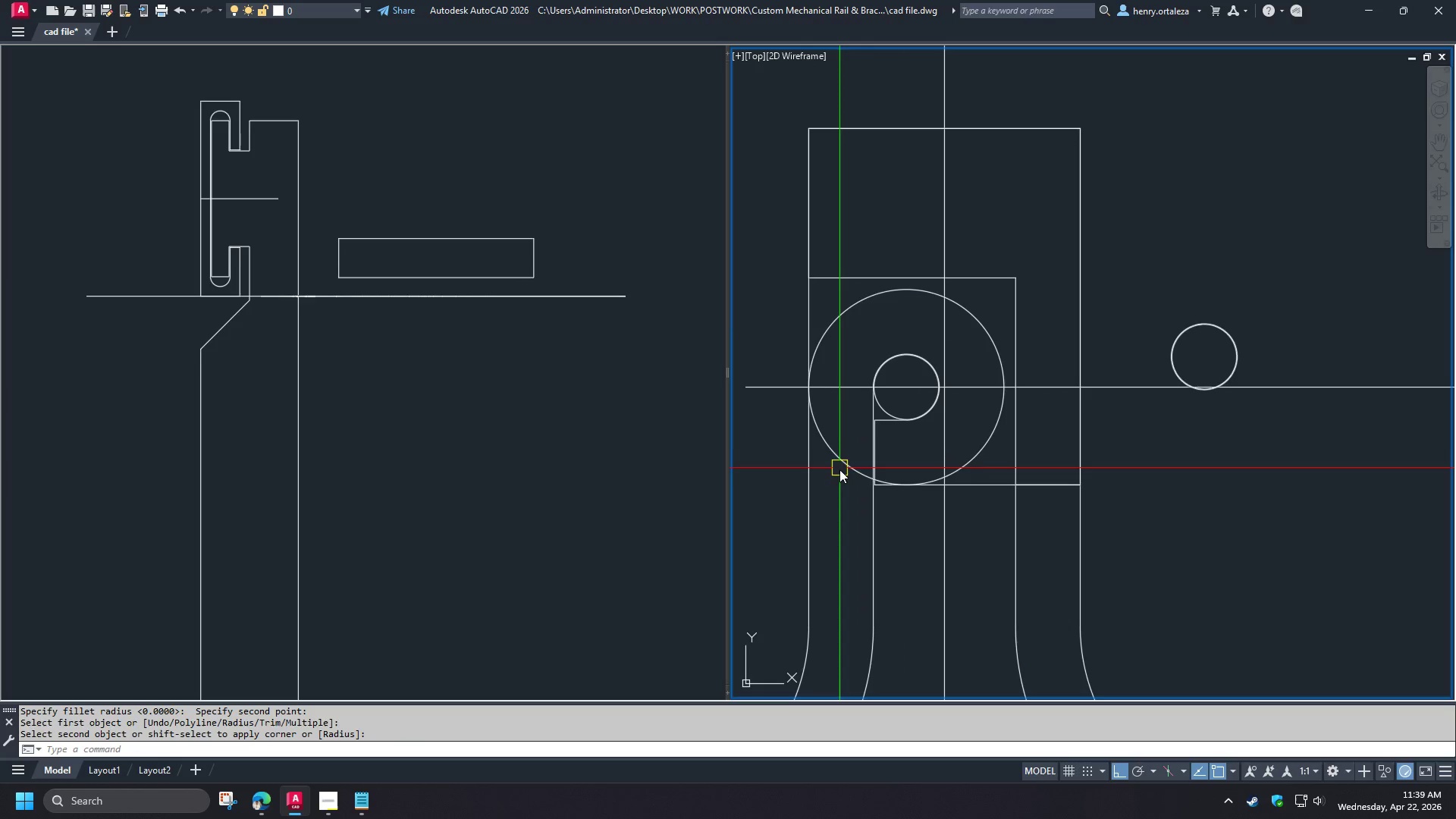 
left_click([839, 469])
 